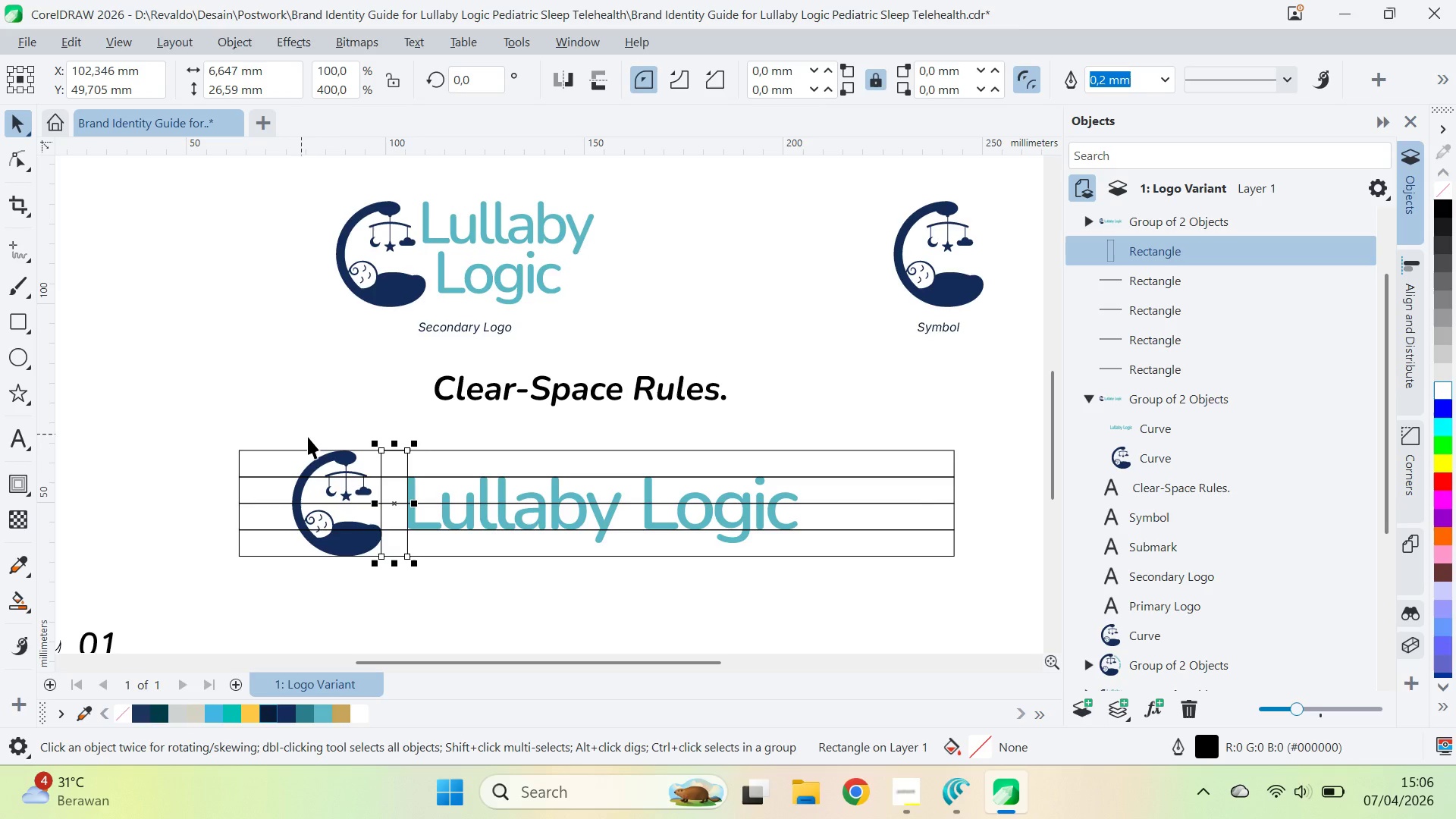 
key(Alt+AltLeft)
 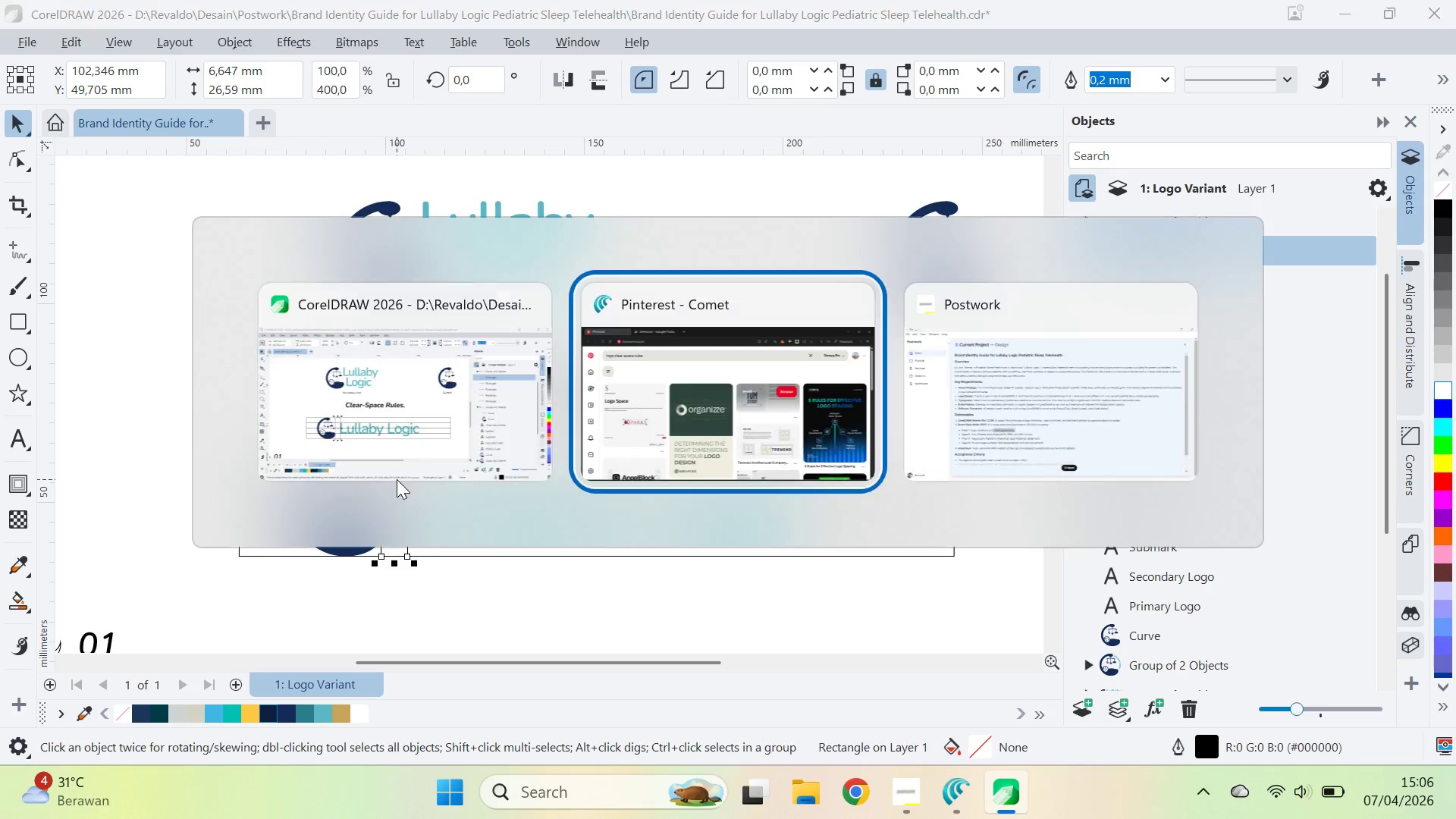 
key(Alt+Tab)
 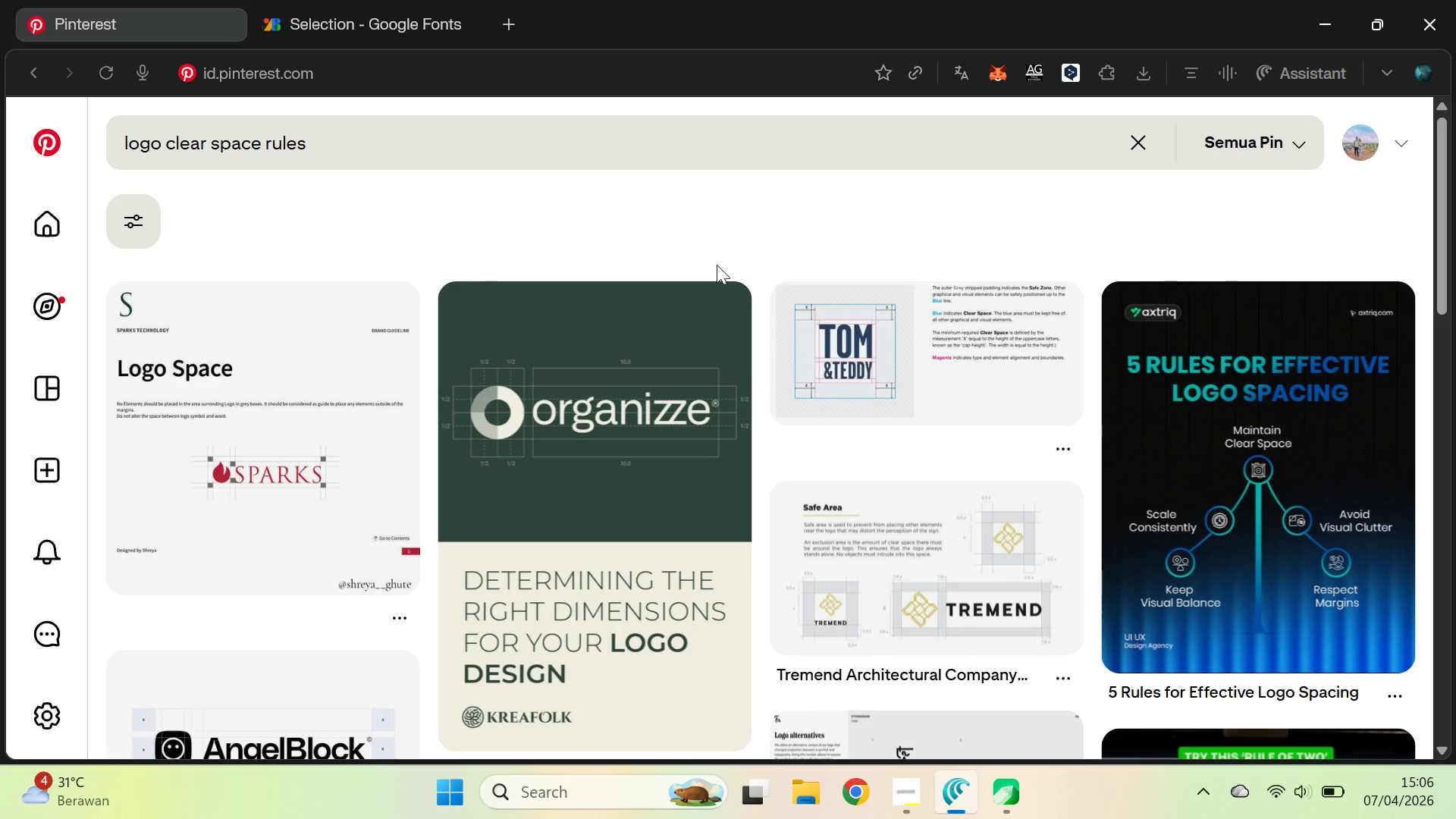 
key(Alt+AltLeft)
 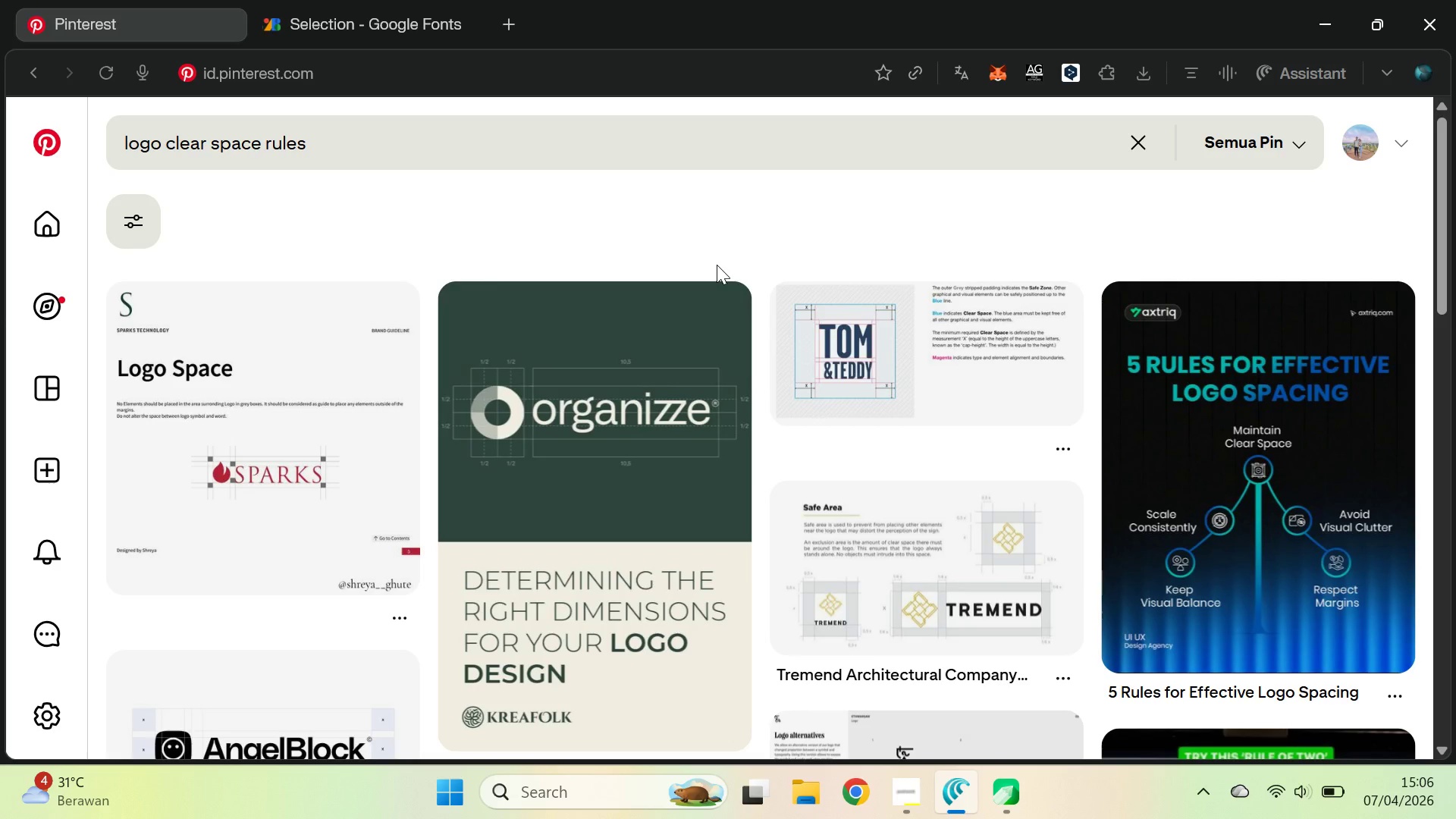 
key(Alt+Tab)
 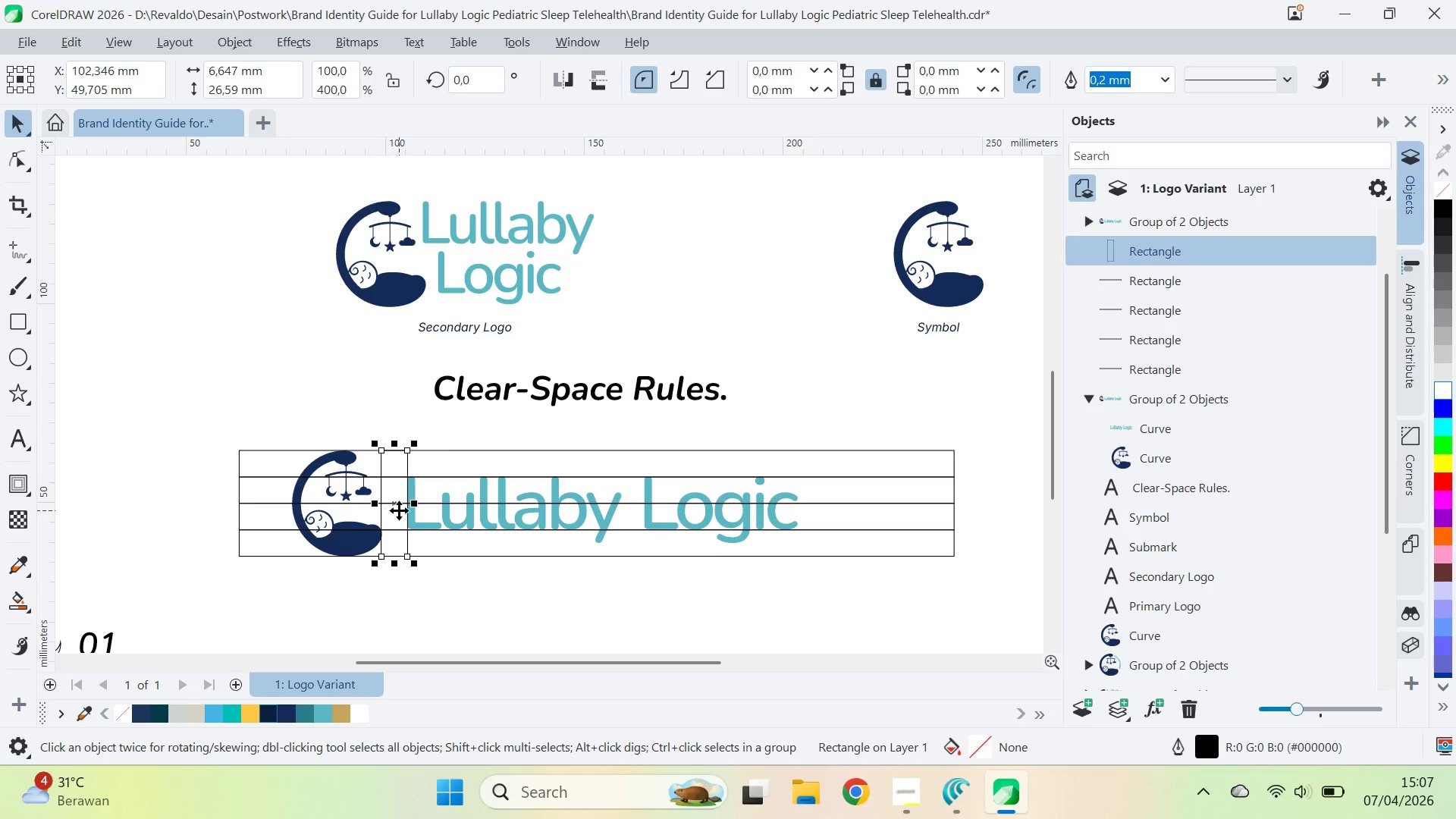 
left_click_drag(start_coordinate=[406, 504], to_coordinate=[382, 501])
 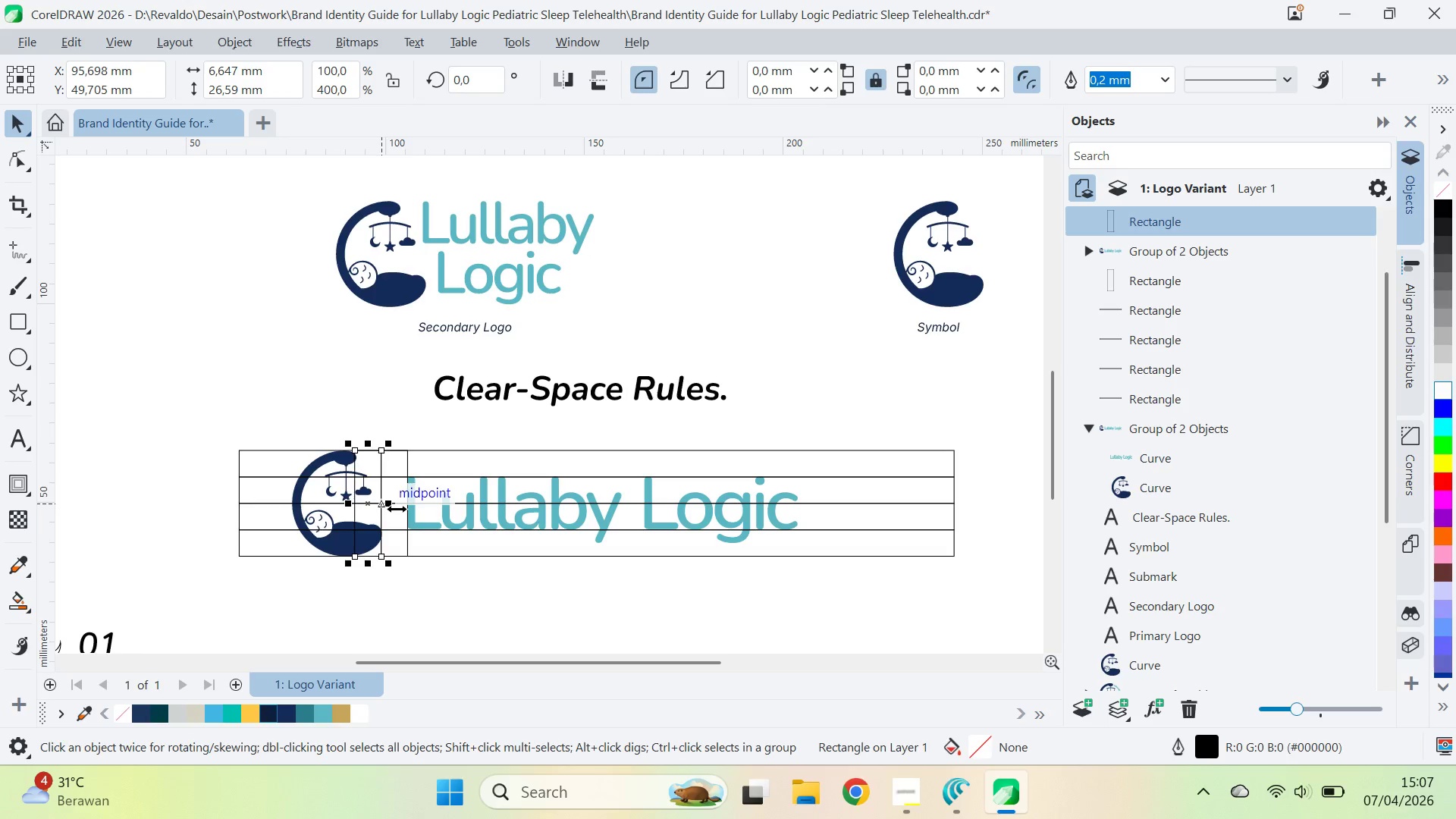 
hold_key(key=ShiftLeft, duration=1.5)
 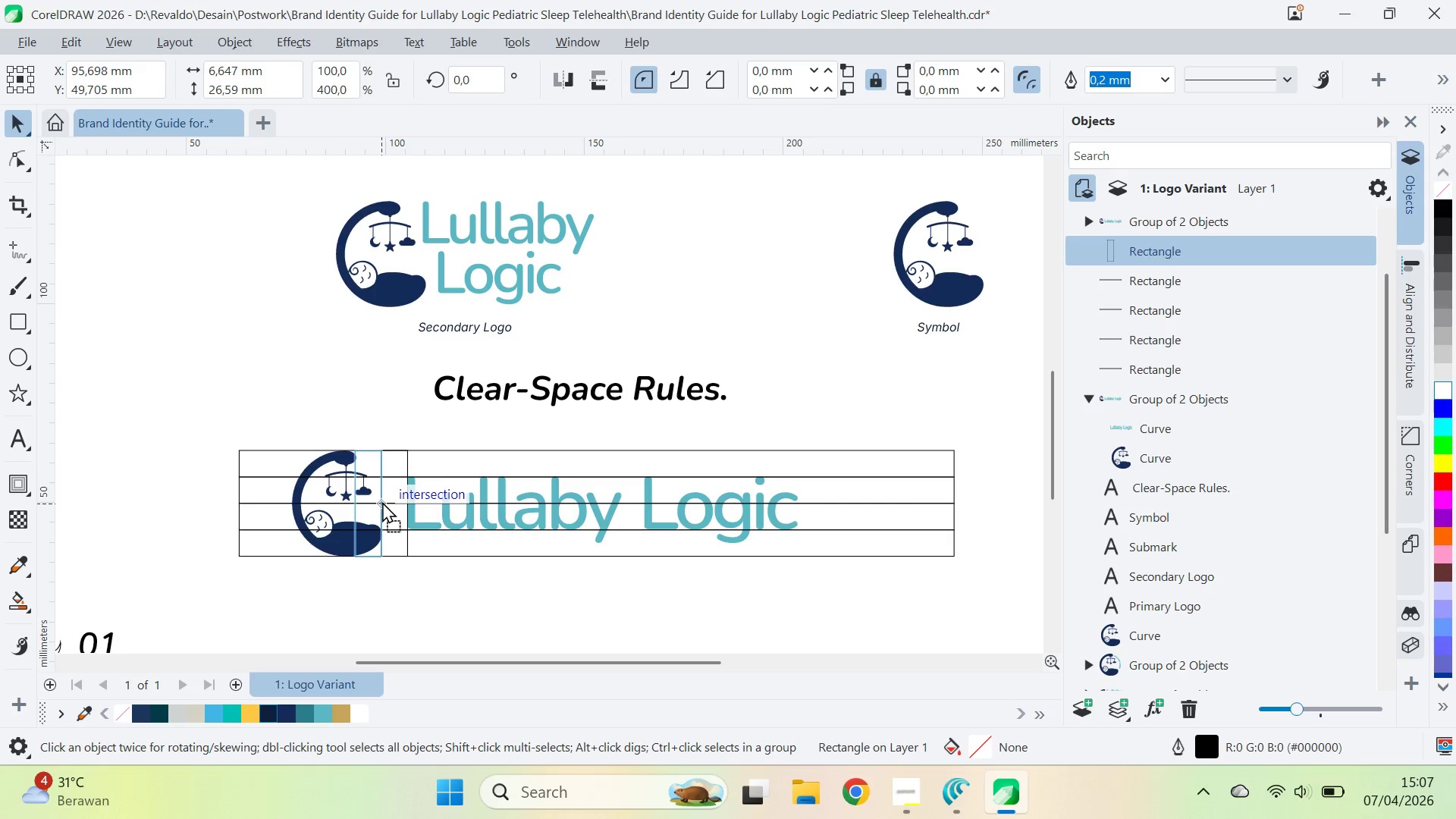 
hold_key(key=ShiftLeft, duration=1.16)
left_click([382, 501])
 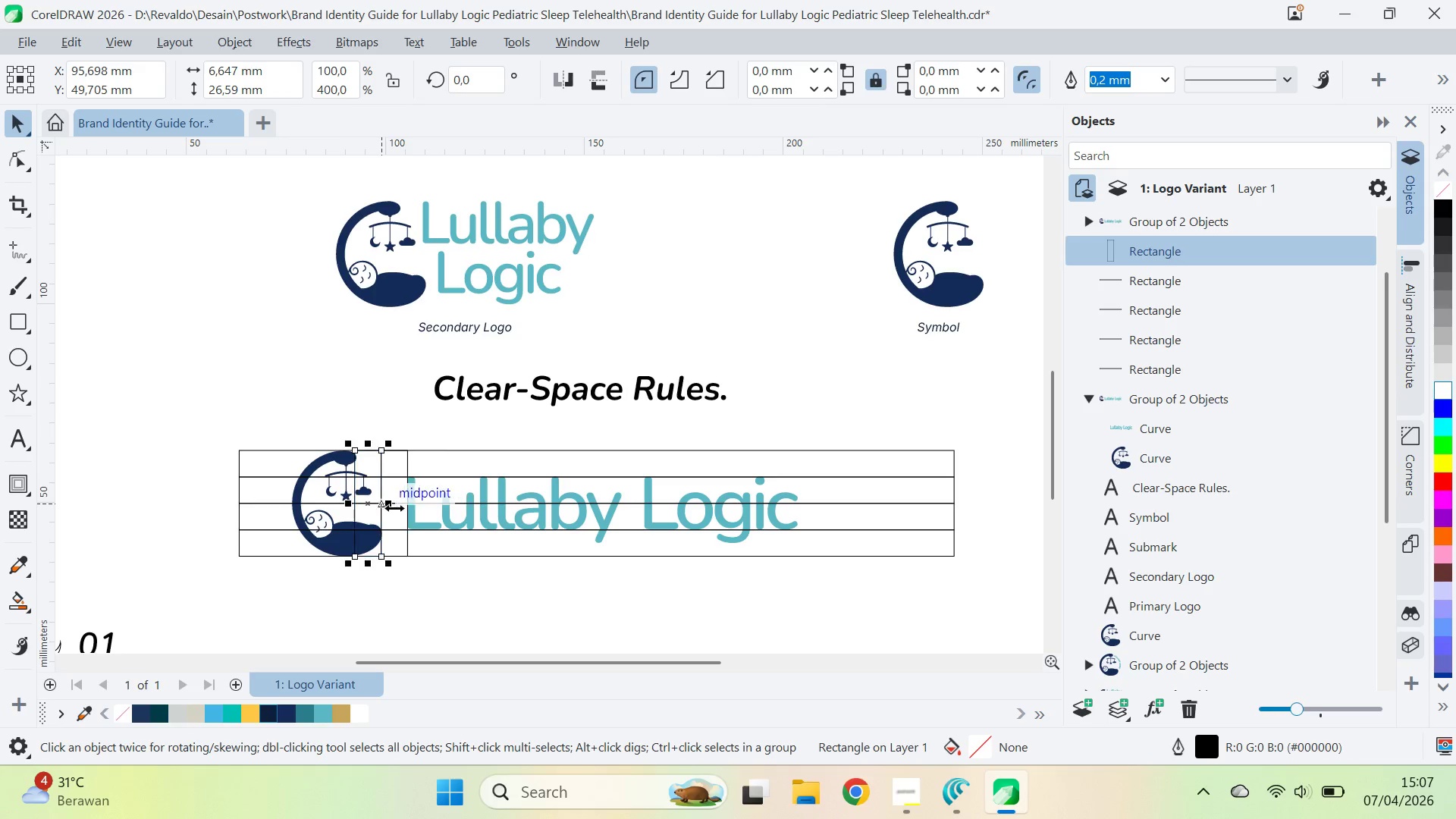 
right_click([382, 501])
 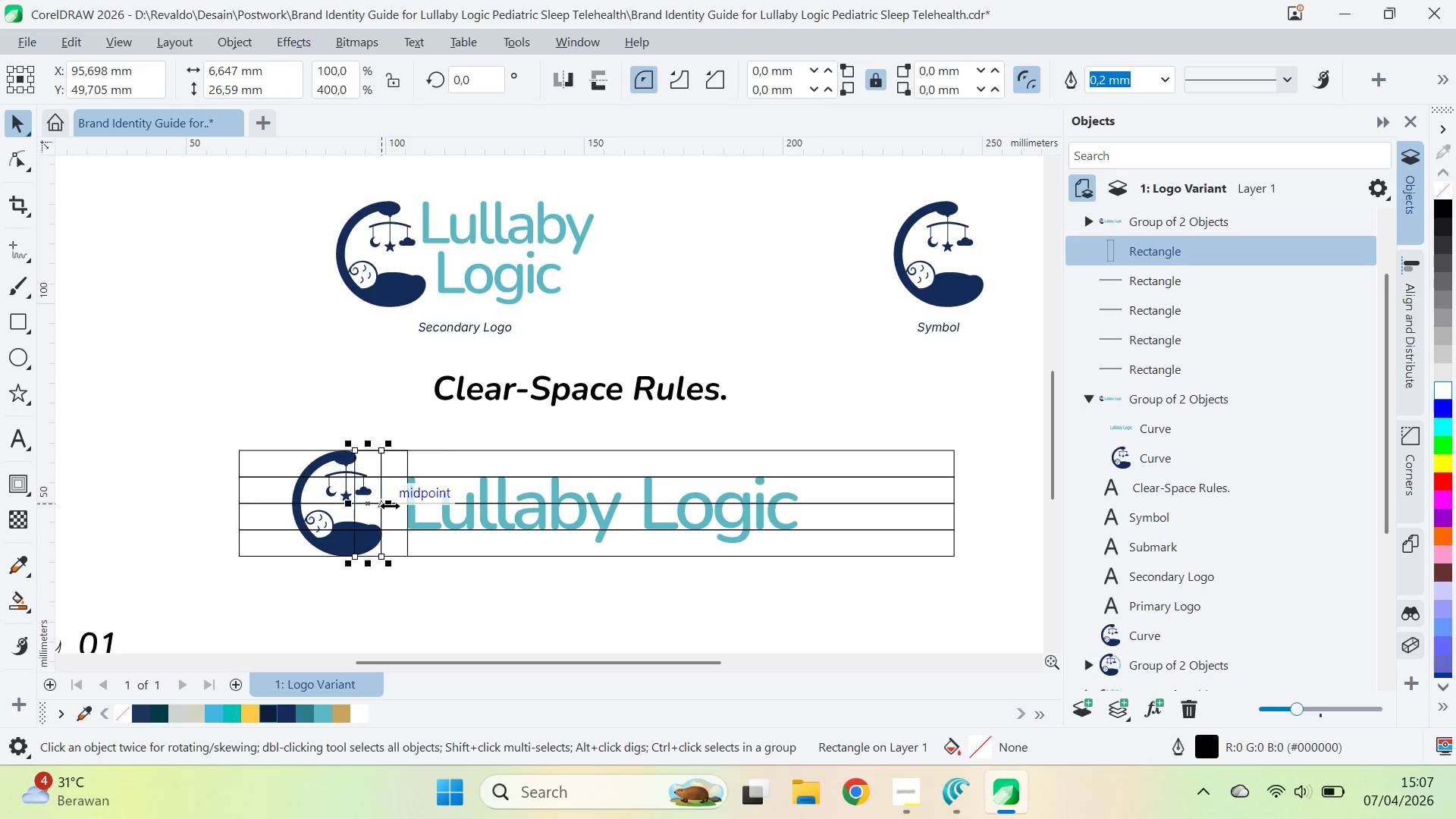 
hold_key(key=ControlLeft, duration=1.52)
left_click_drag(start_coordinate=[397, 509], to_coordinate=[340, 507])
 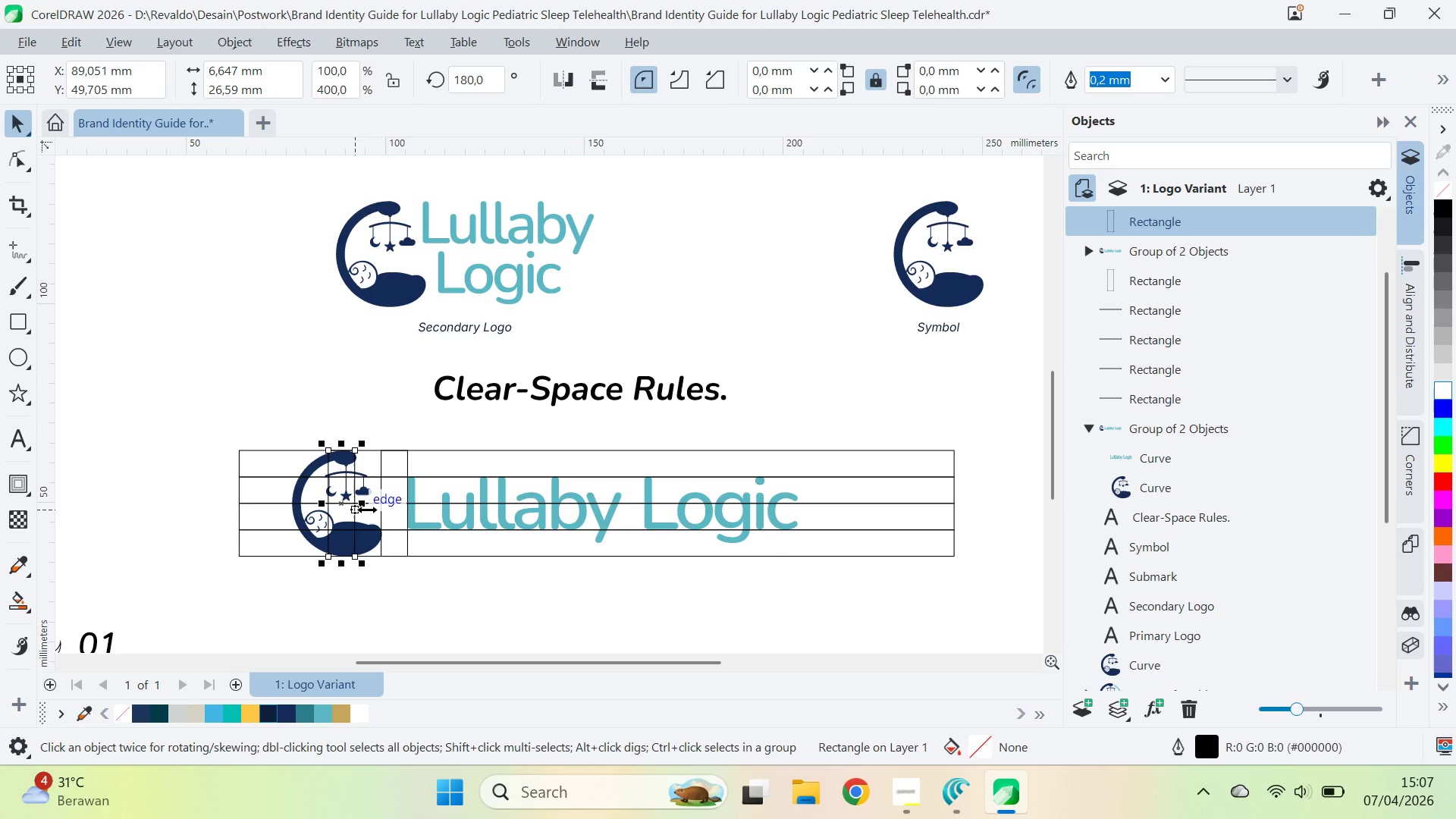 
left_click_drag(start_coordinate=[369, 507], to_coordinate=[316, 513])
 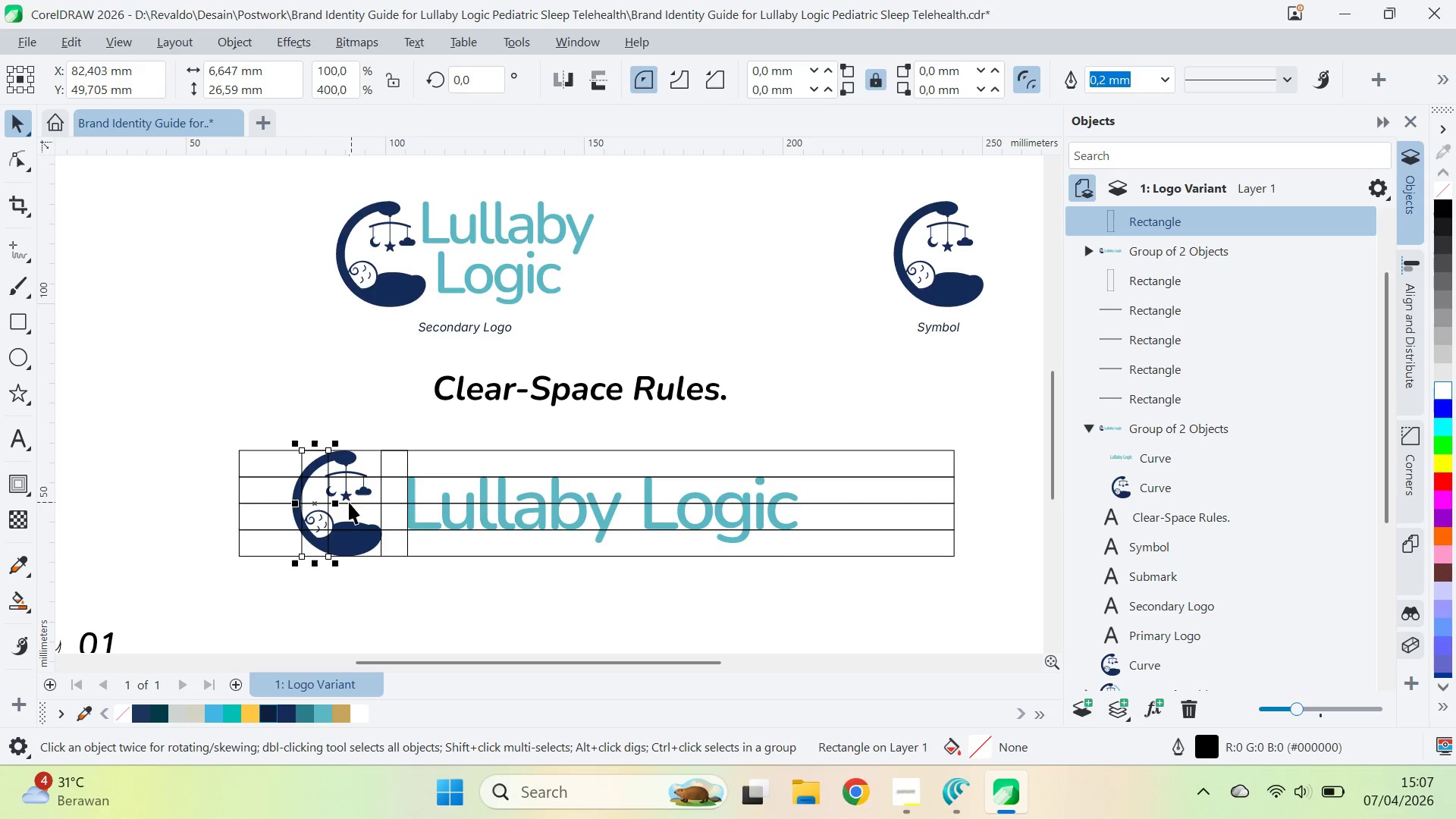 
hold_key(key=ControlLeft, duration=0.98)
 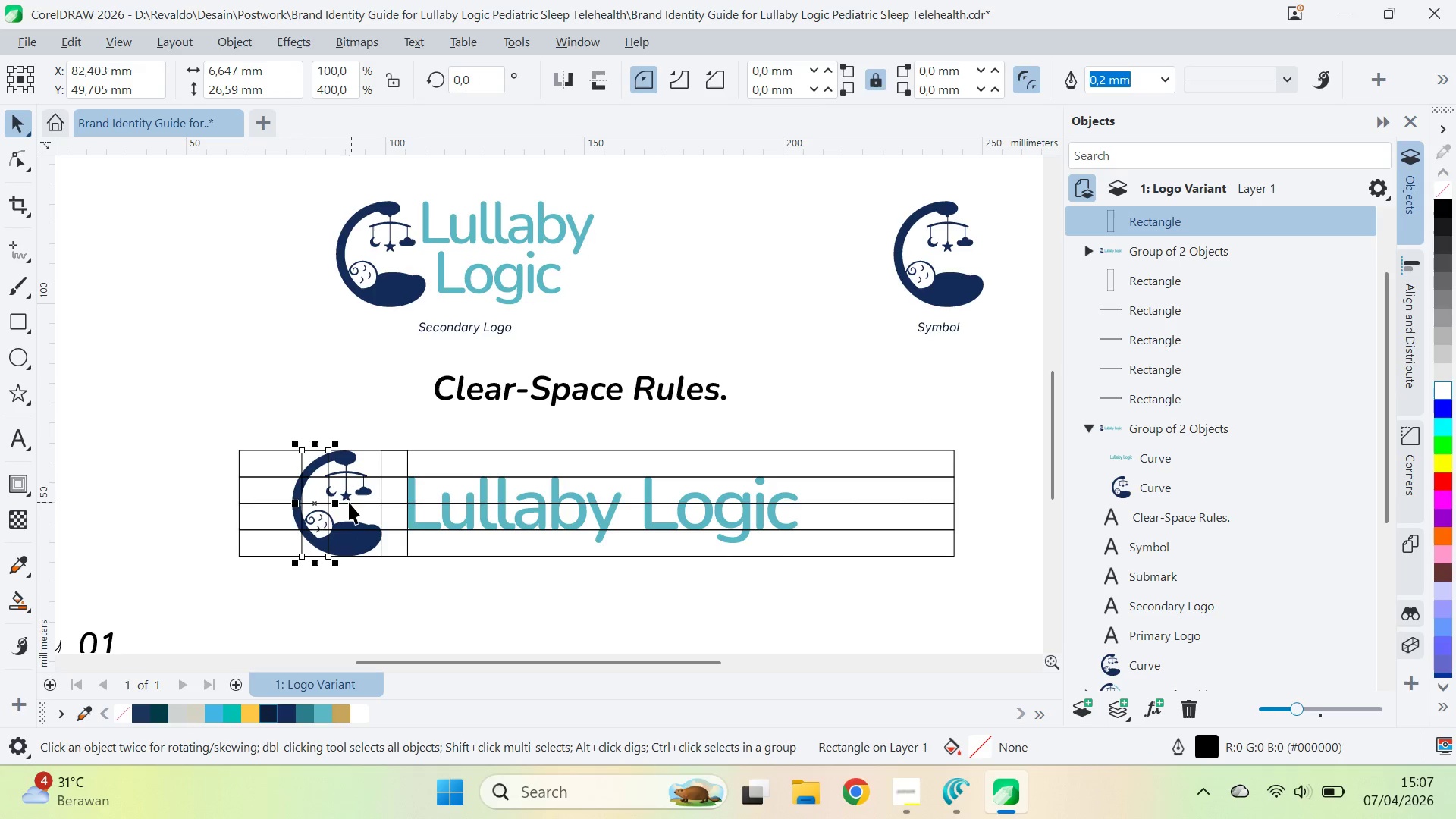 
hold_key(key=ControlLeft, duration=1.19)
left_click_drag(start_coordinate=[340, 501], to_coordinate=[290, 513])
 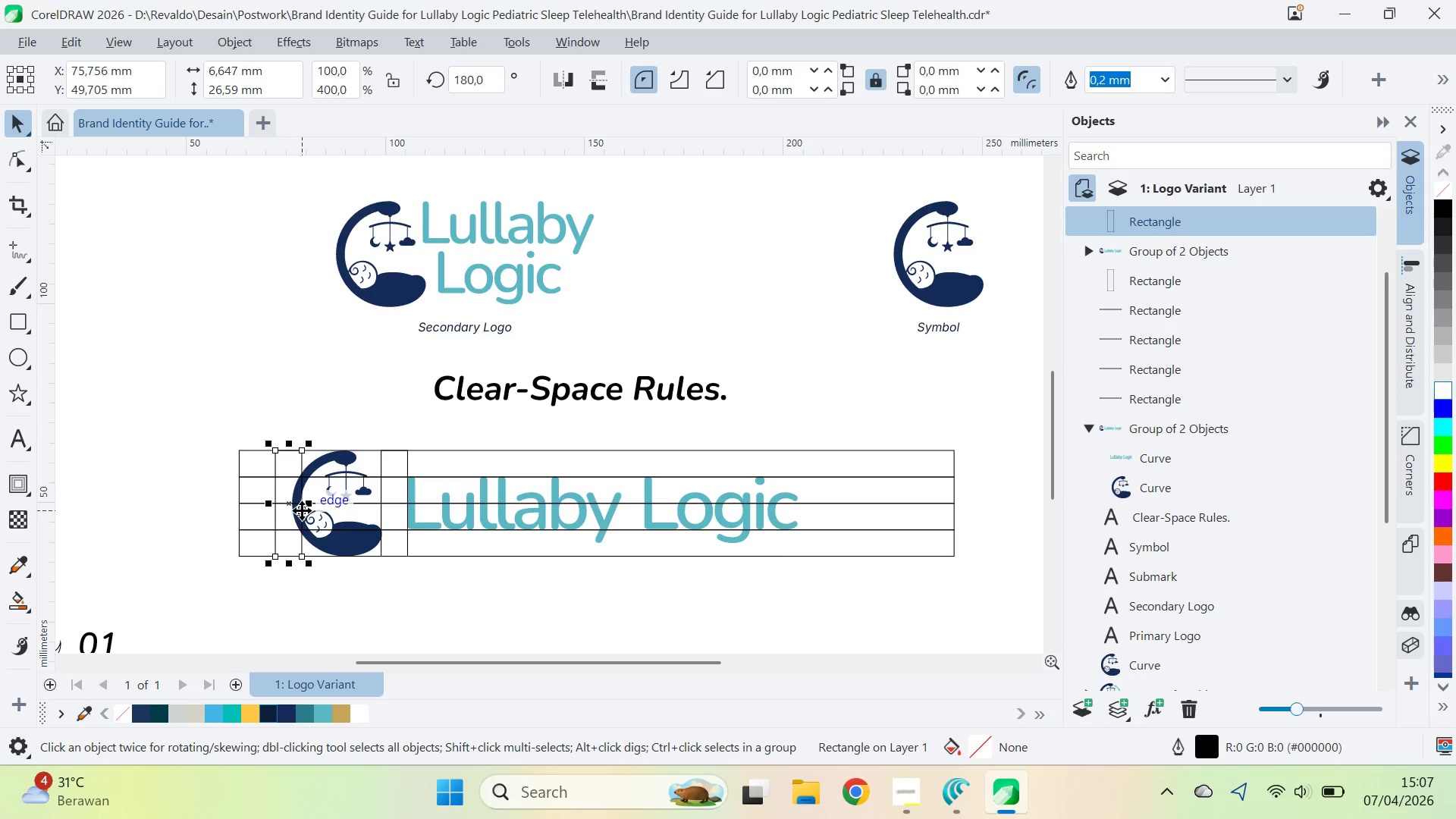 
left_click_drag(start_coordinate=[302, 510], to_coordinate=[295, 502])
 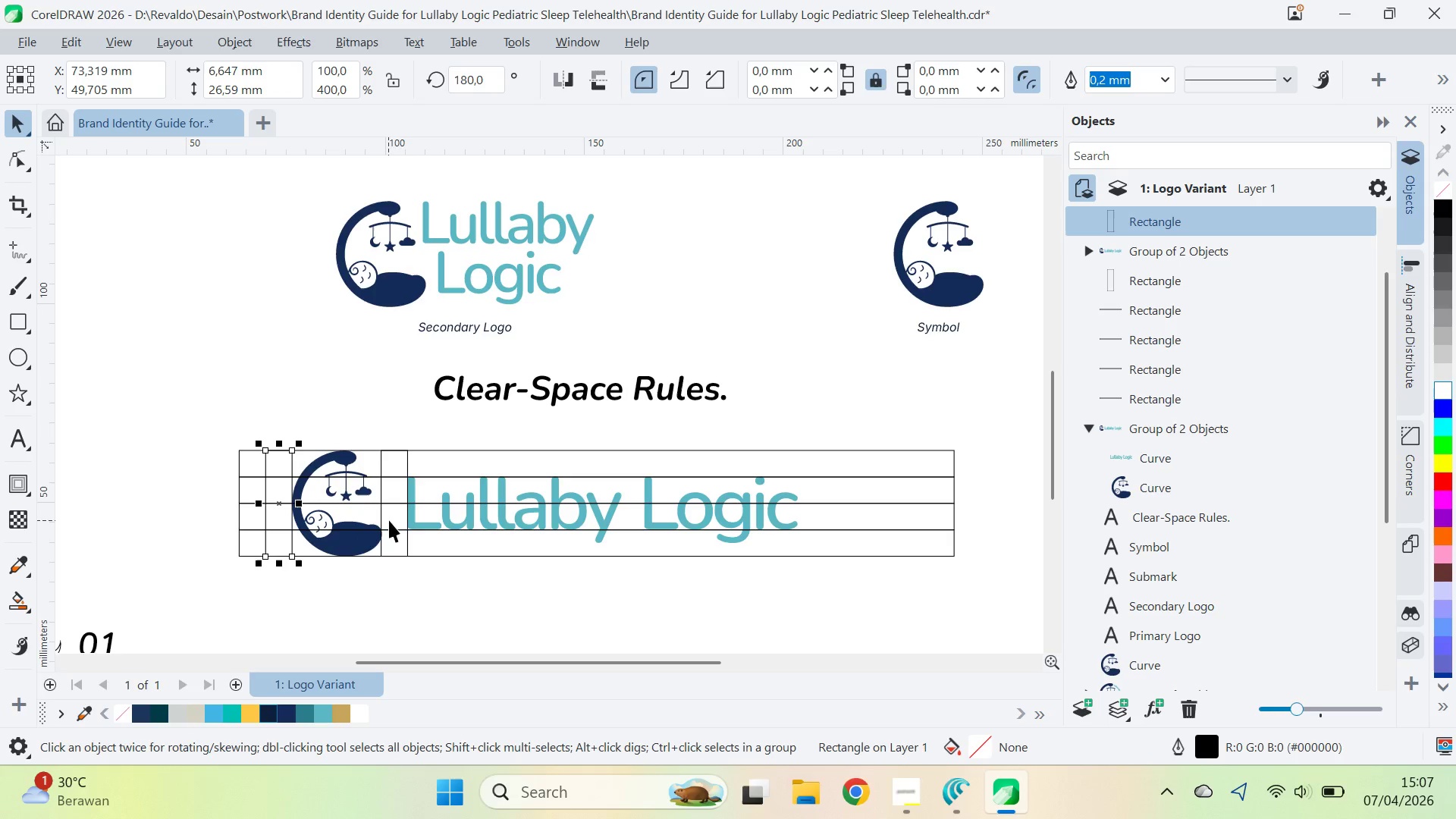 
hold_key(key=ShiftLeft, duration=1.5)
 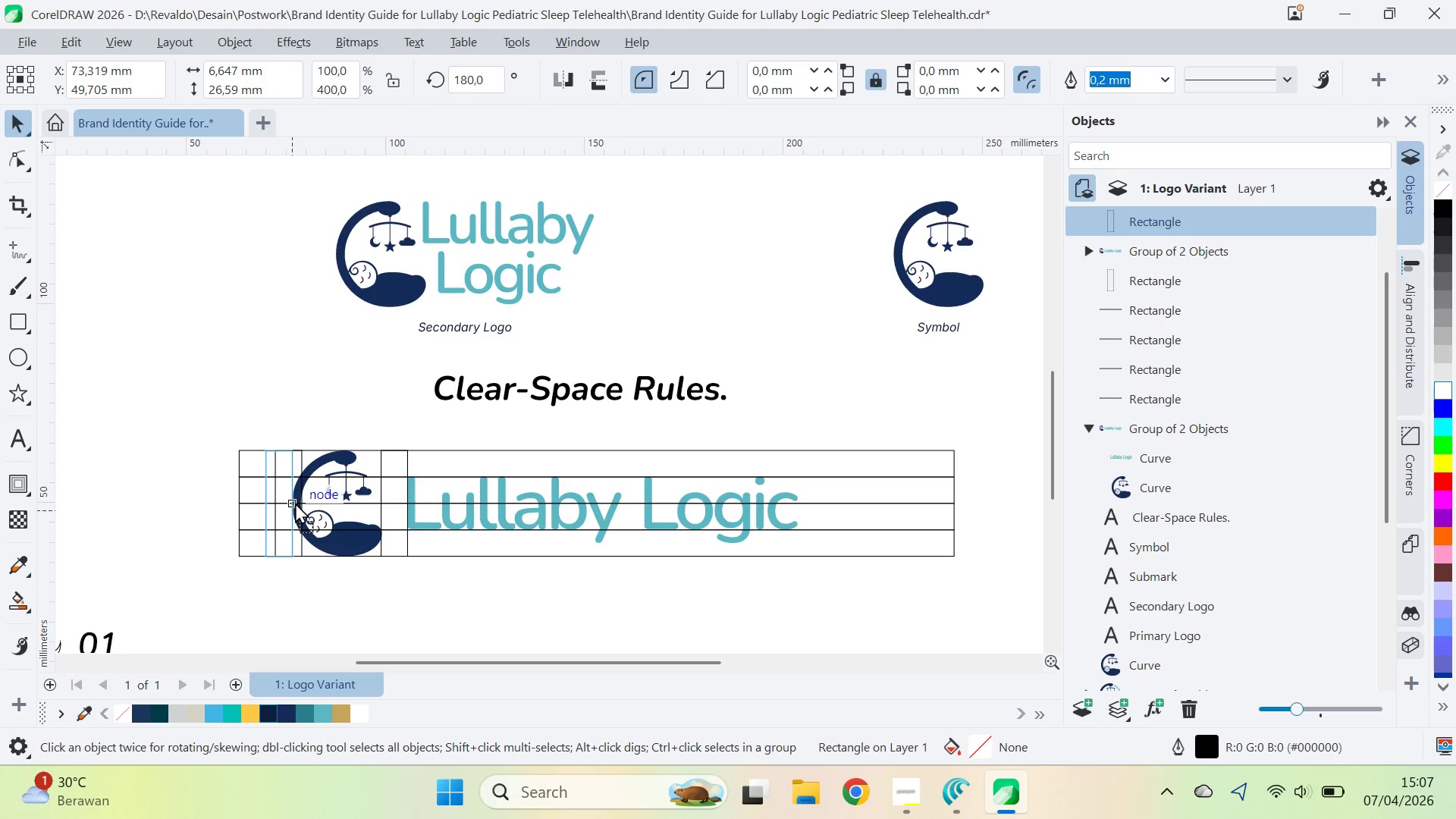 
hold_key(key=ShiftLeft, duration=1.16)
 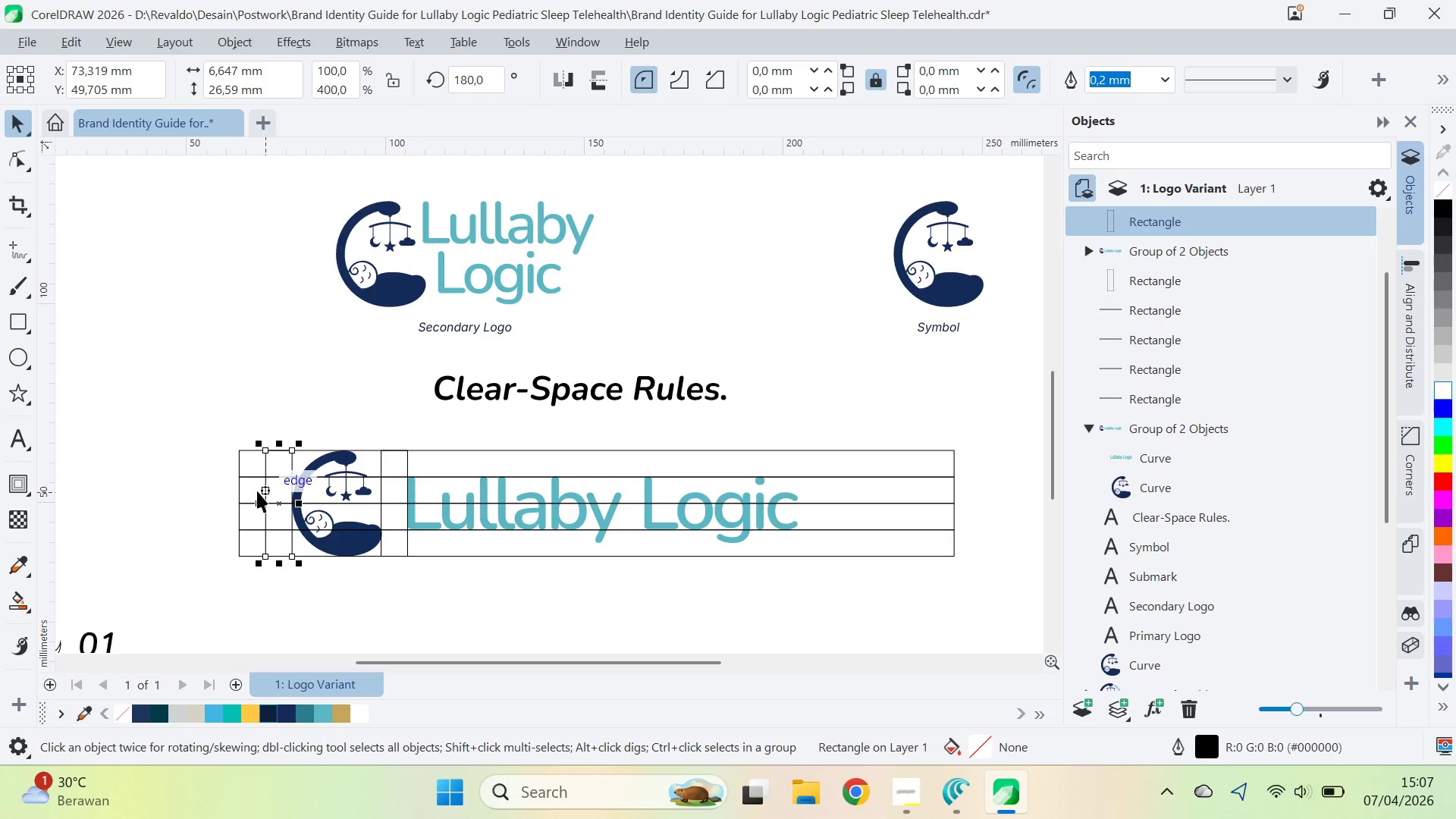 
hold_key(key=ShiftLeft, duration=1.67)
 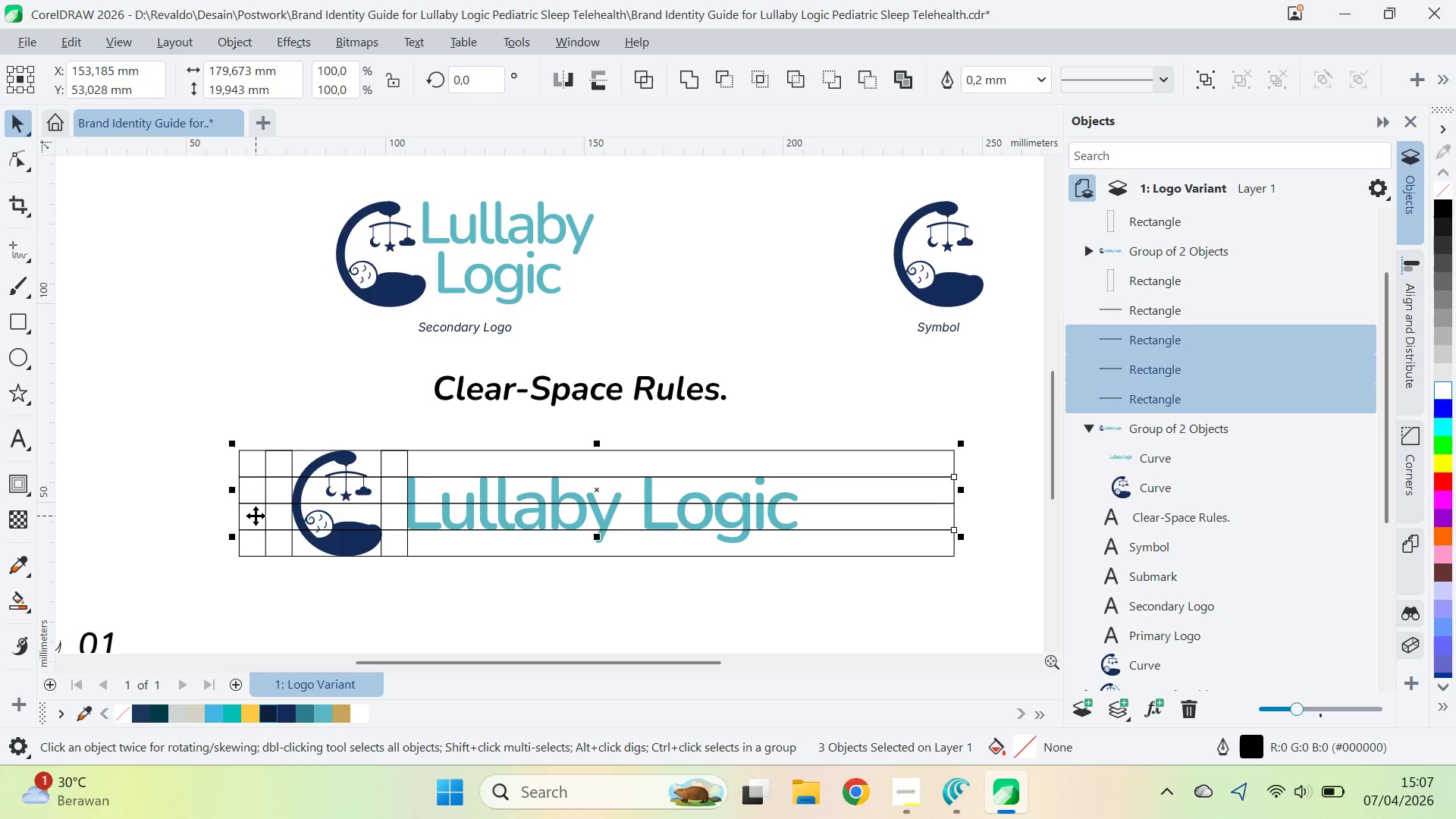 
hold_key(key=ShiftLeft, duration=0.73)
double_click([256, 516])
 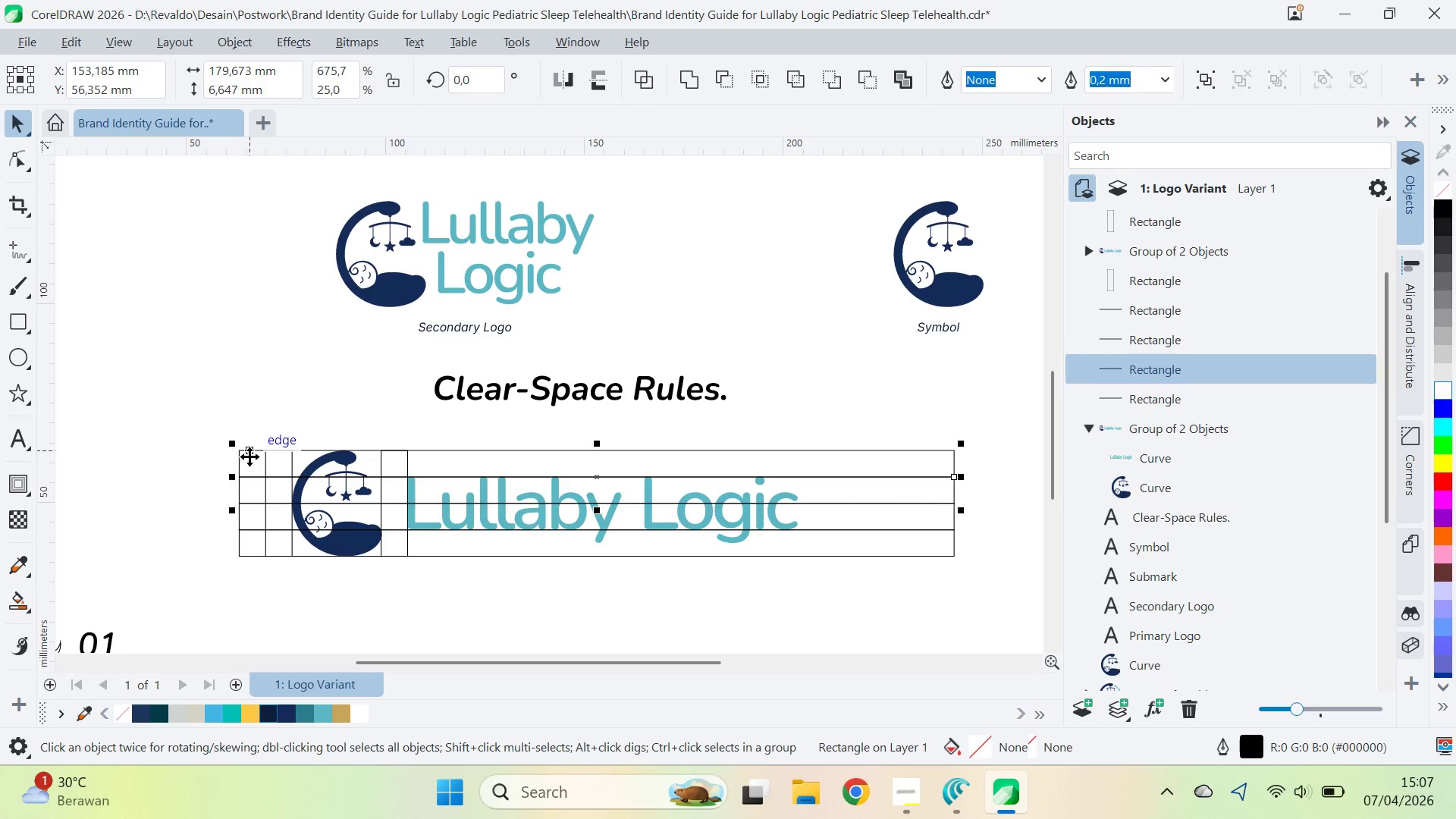 
triple_click([252, 538])
 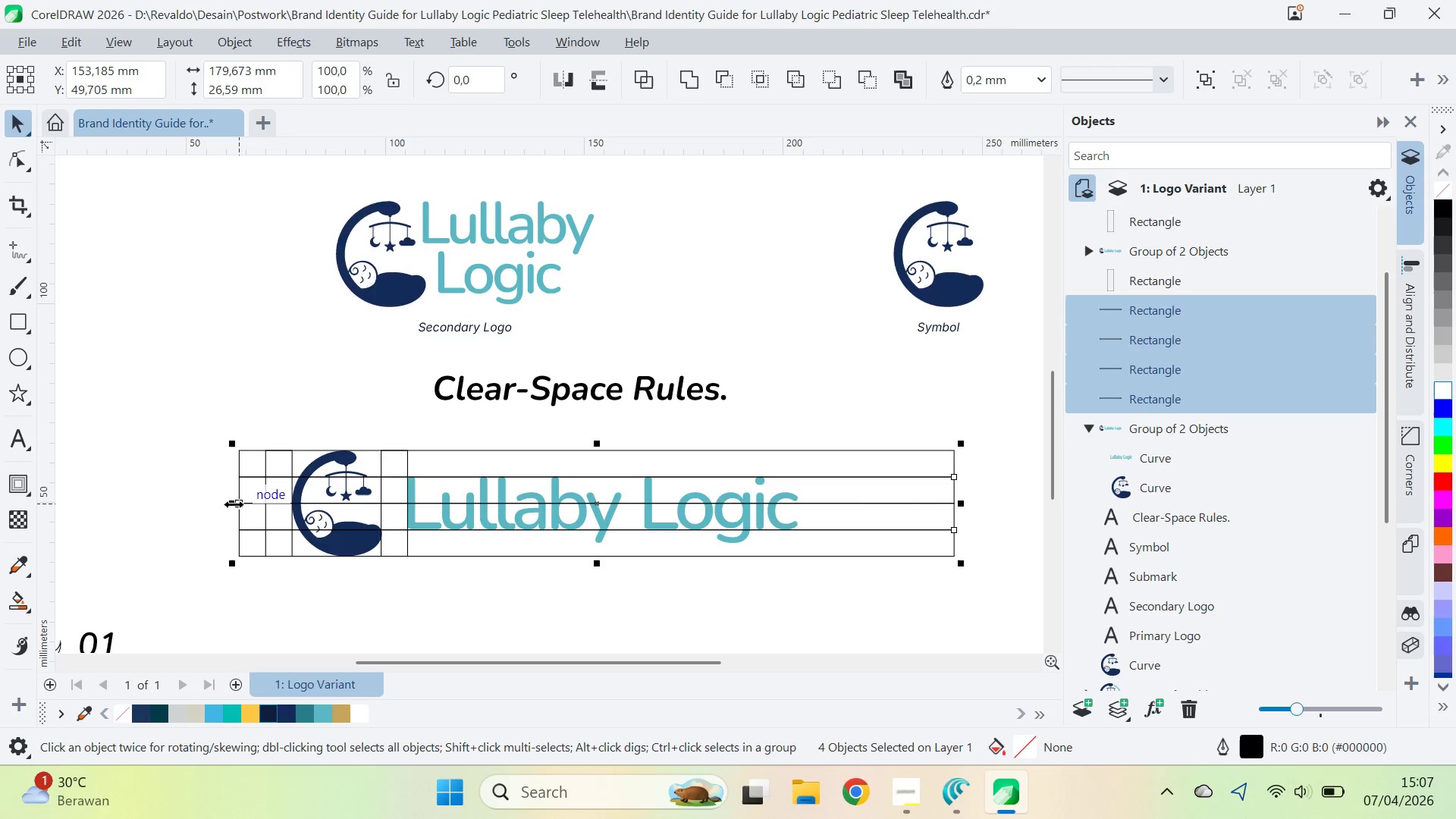 
left_click_drag(start_coordinate=[234, 504], to_coordinate=[262, 506])
 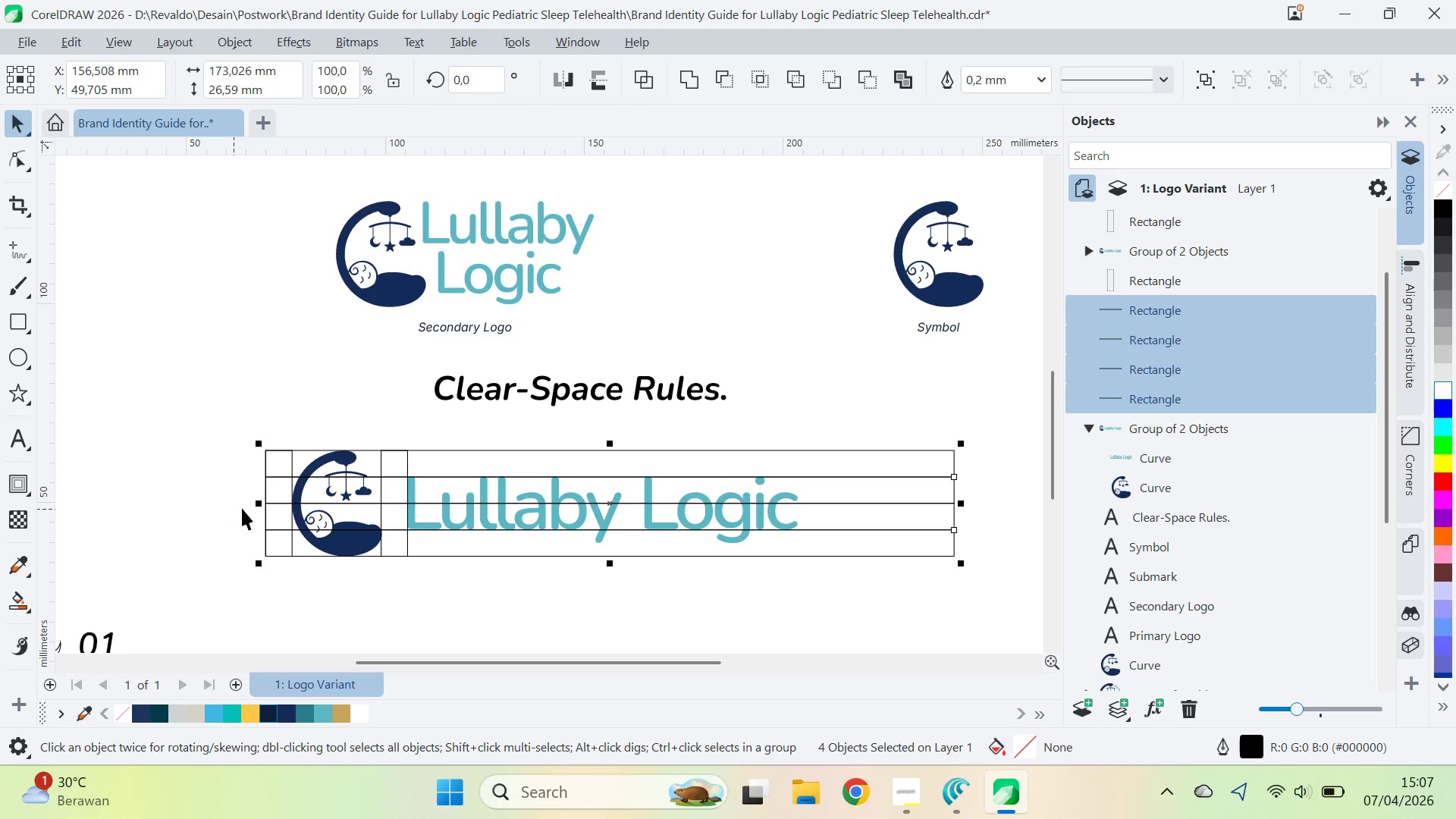 
key(V)
 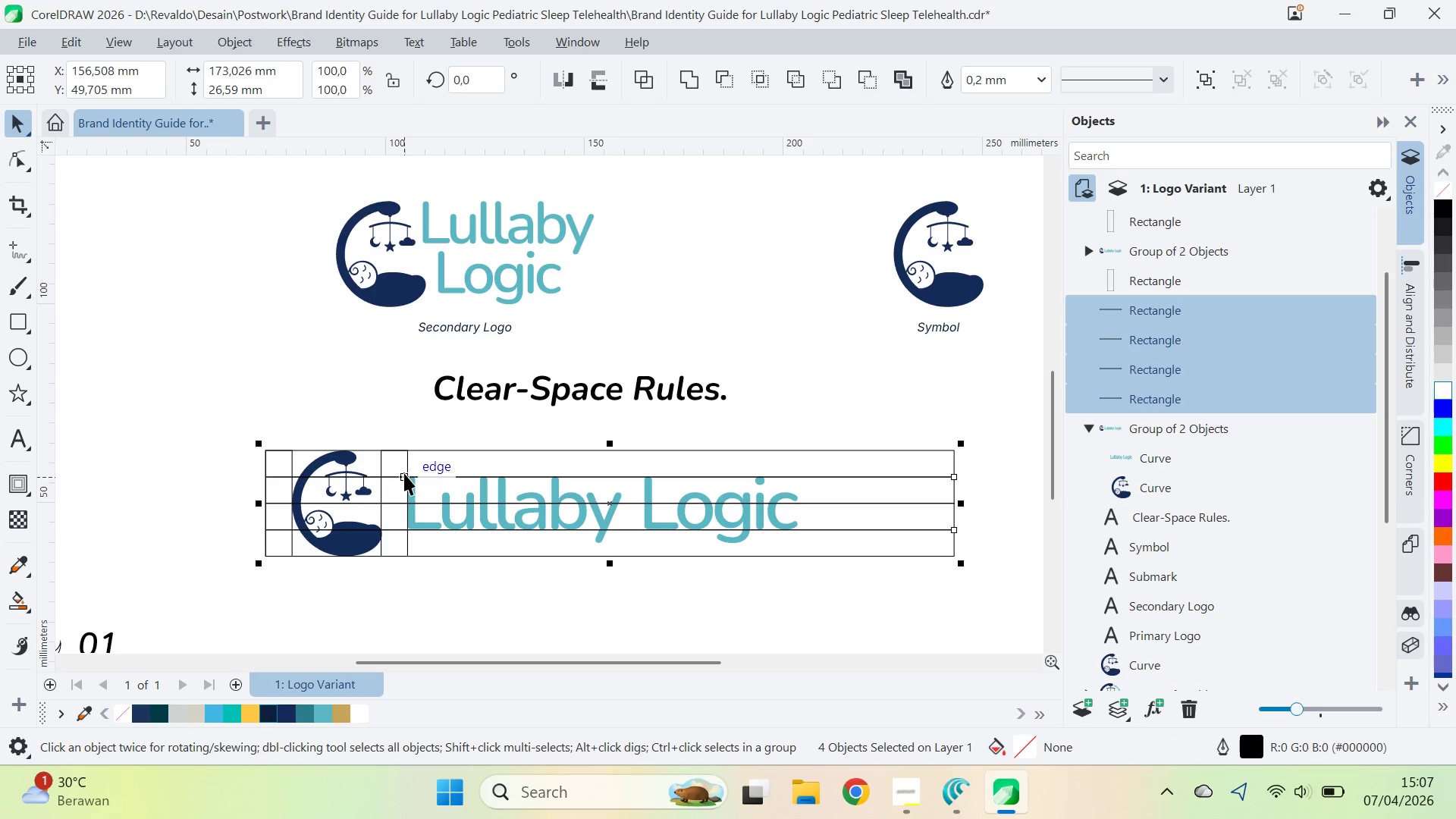 
left_click([403, 460])
 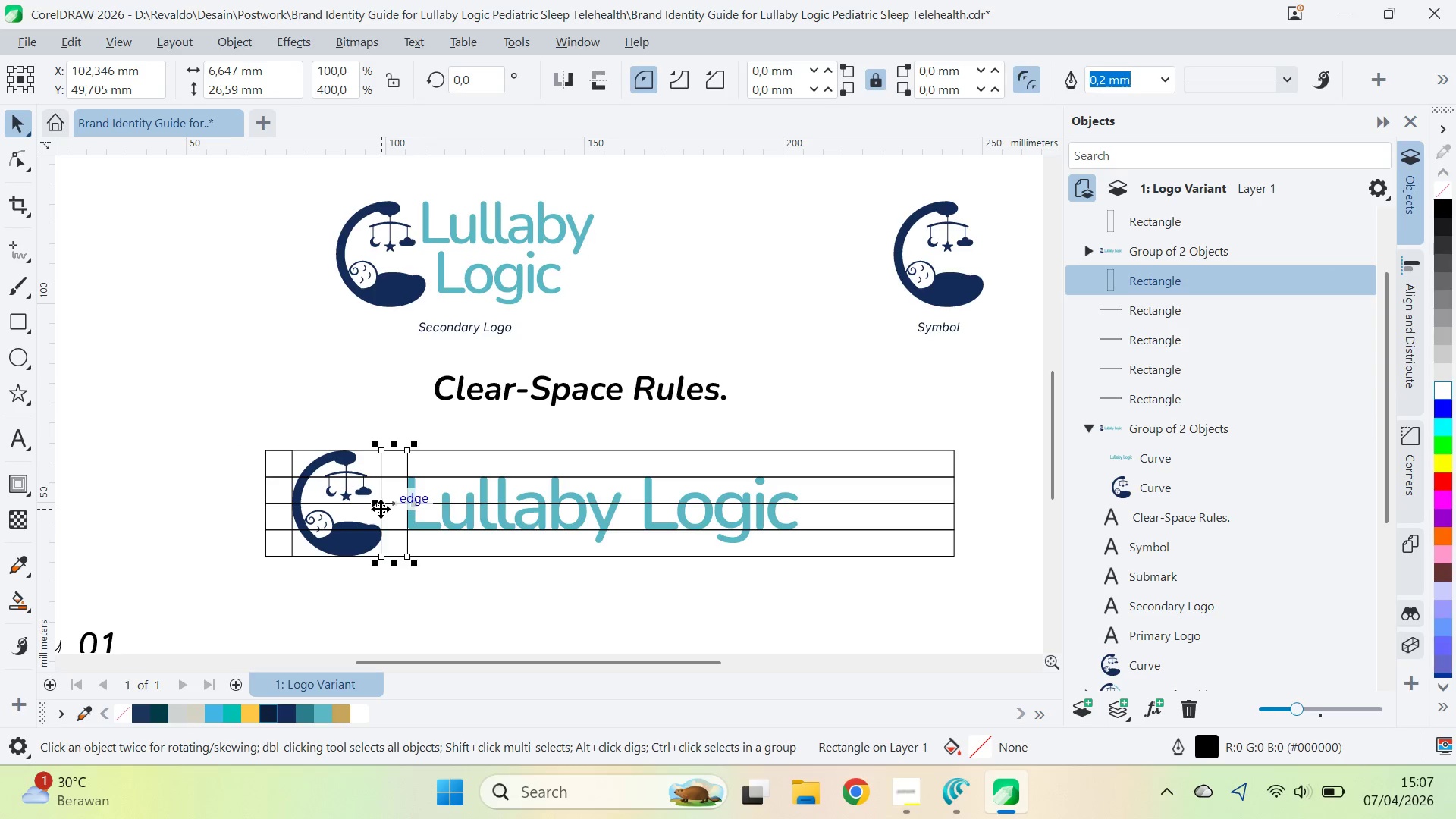 
left_click_drag(start_coordinate=[381, 504], to_coordinate=[802, 494])
 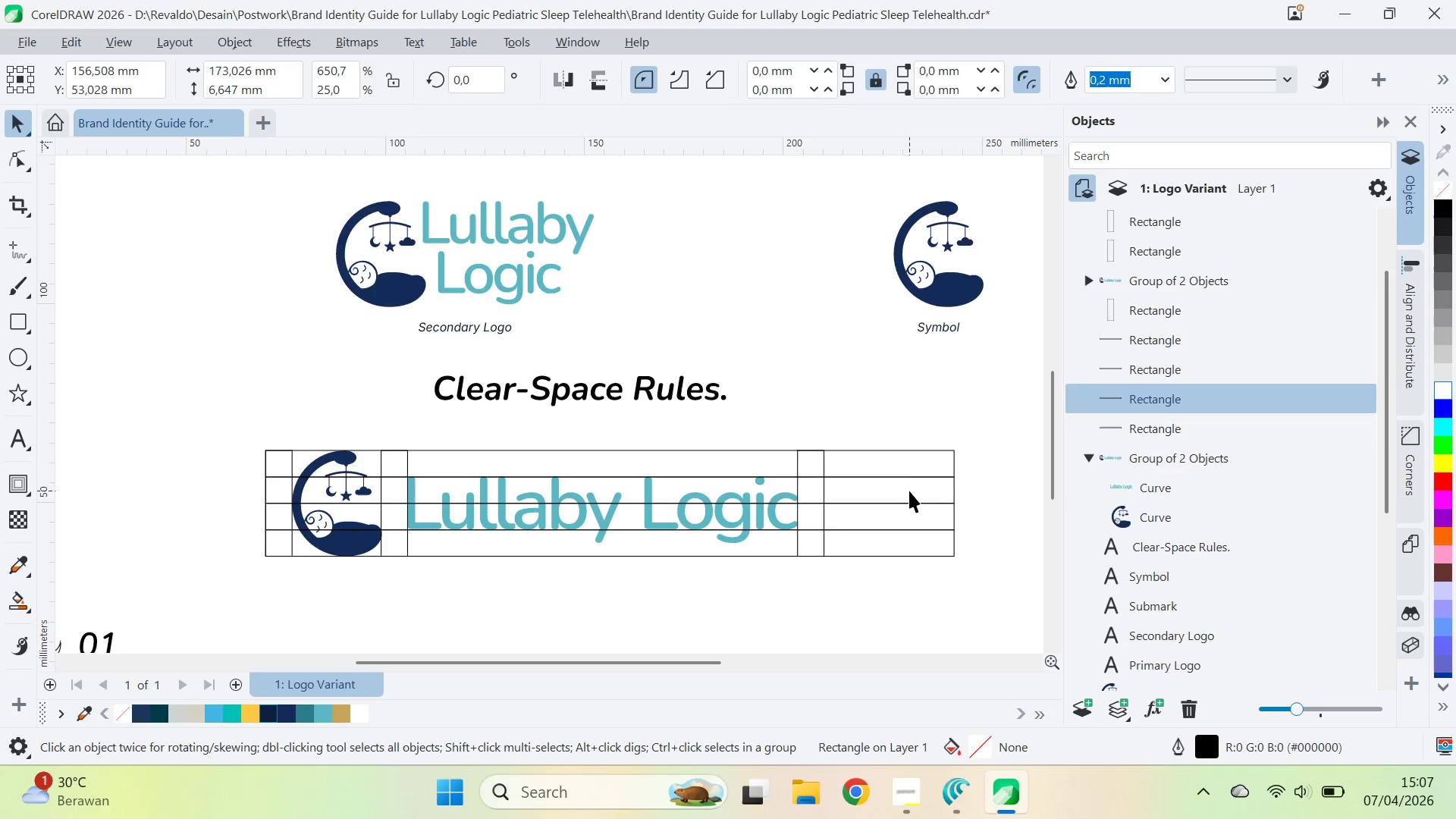 
hold_key(key=ShiftLeft, duration=1.5)
 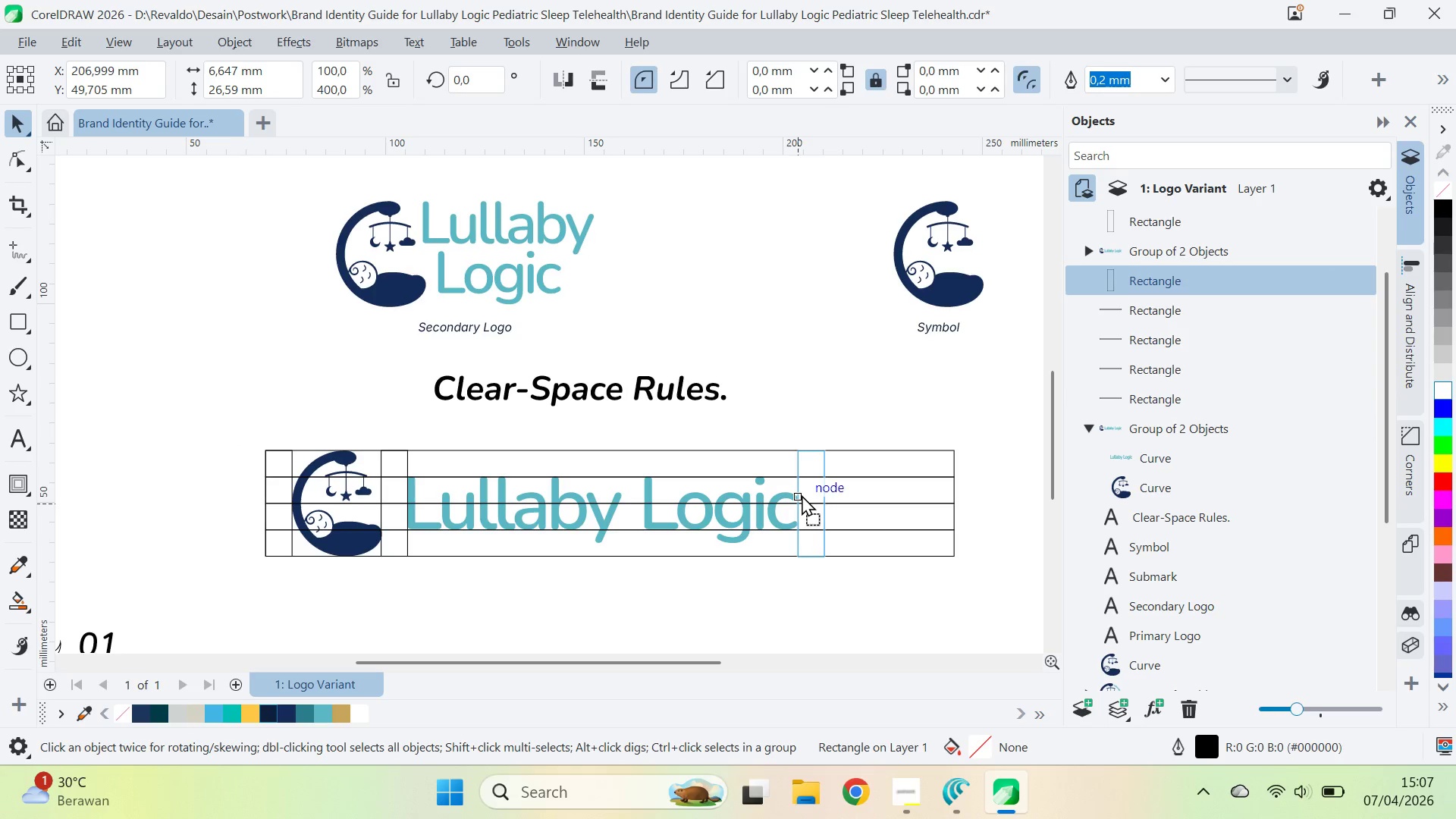 
hold_key(key=ShiftLeft, duration=1.51)
right_click([802, 494])
 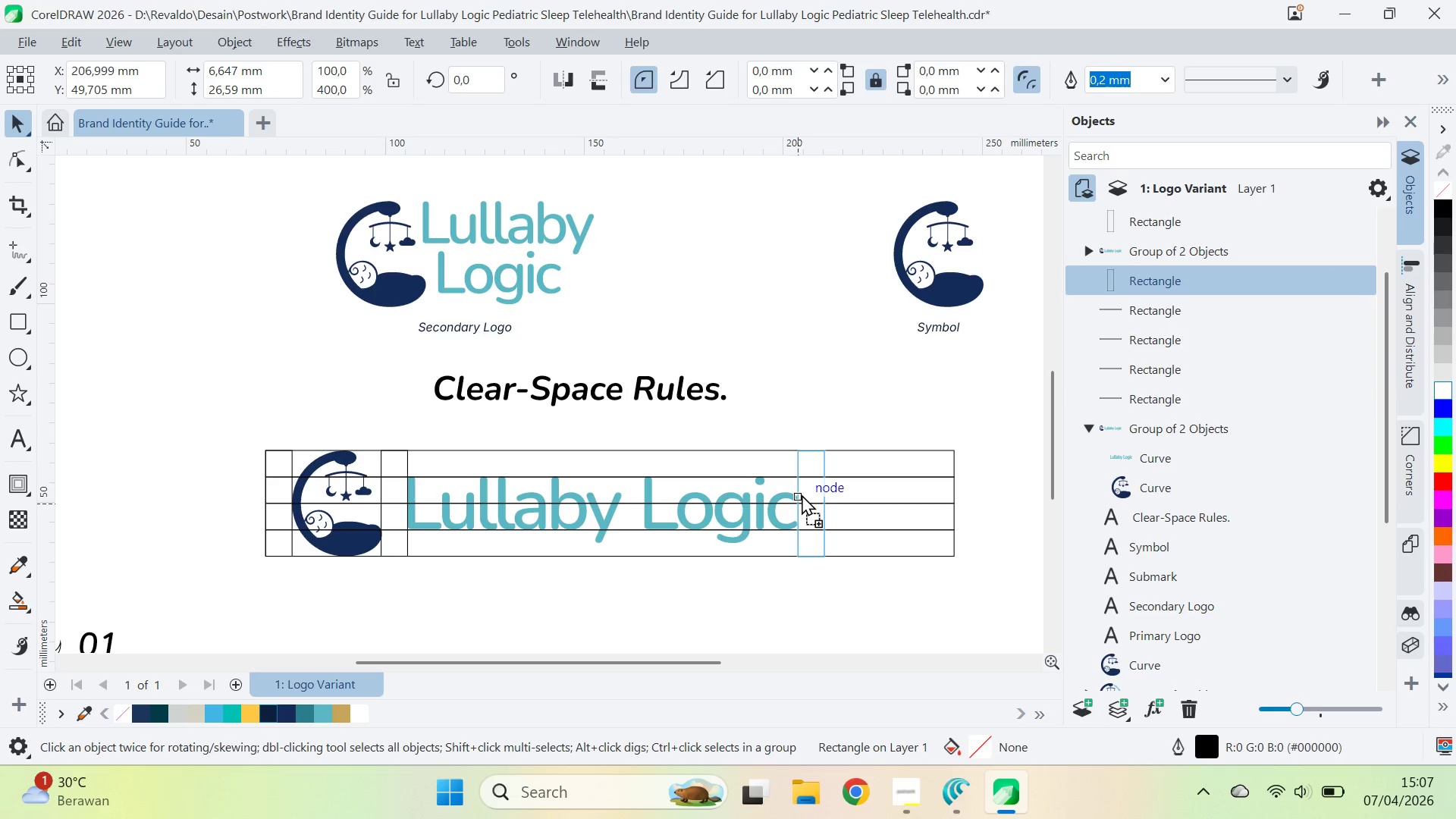 
left_click([802, 494])
 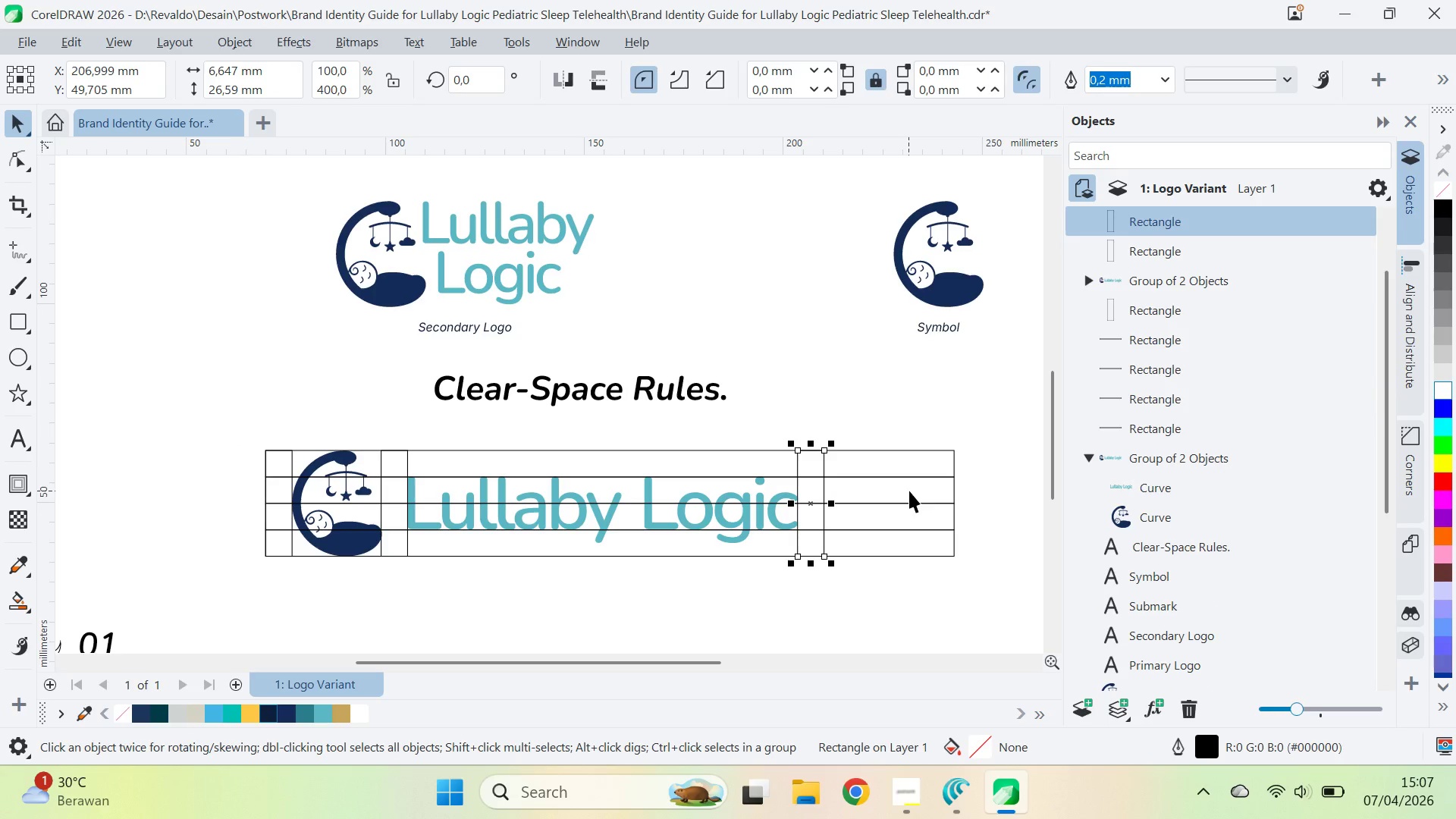 
left_click([909, 491])
 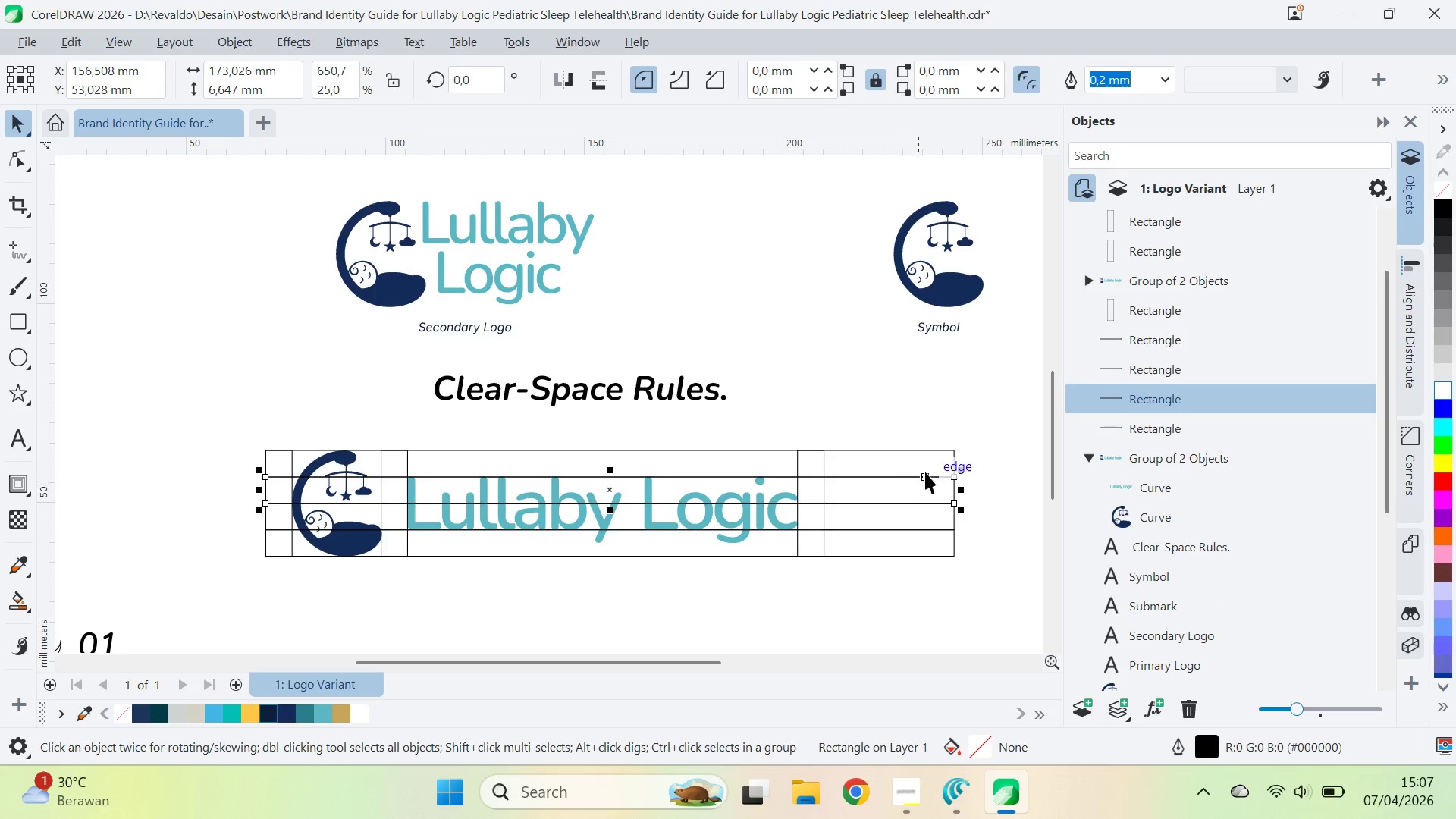 
hold_key(key=ShiftLeft, duration=1.5)
double_click([930, 529])
 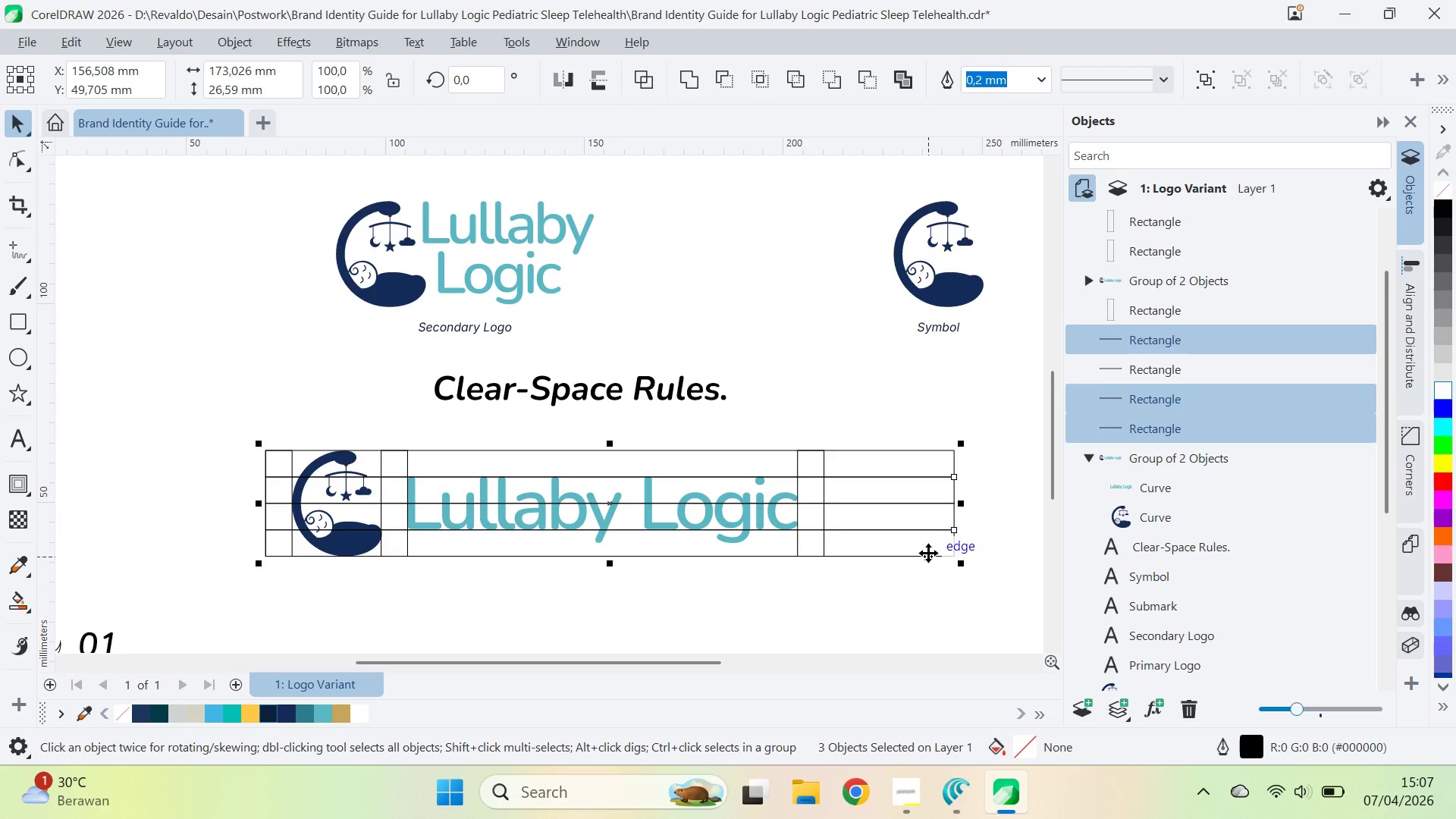 
left_click([933, 529])
 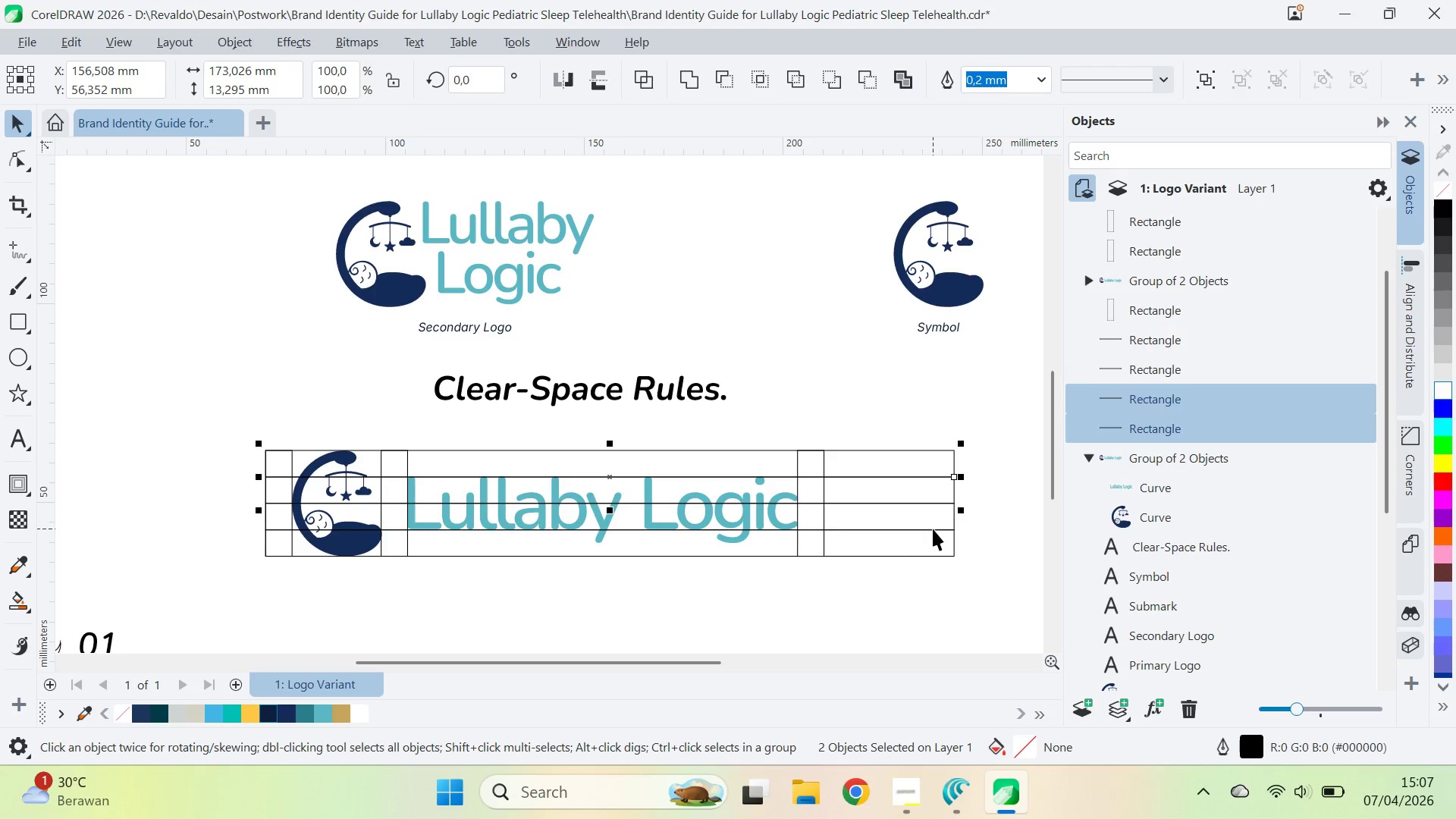 
hold_key(key=ShiftLeft, duration=1.01)
left_click([936, 518])
 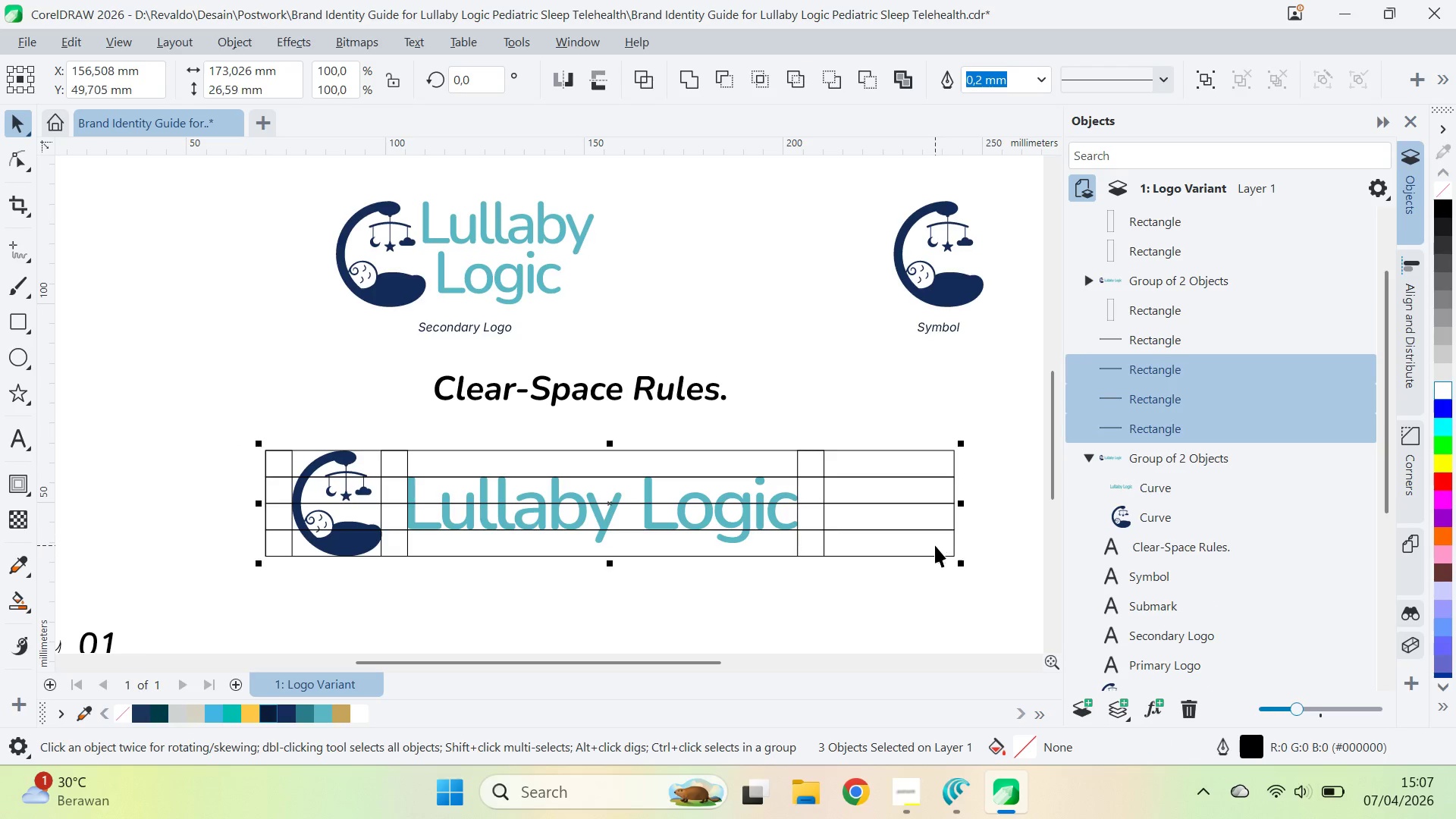 
double_click([935, 545])
 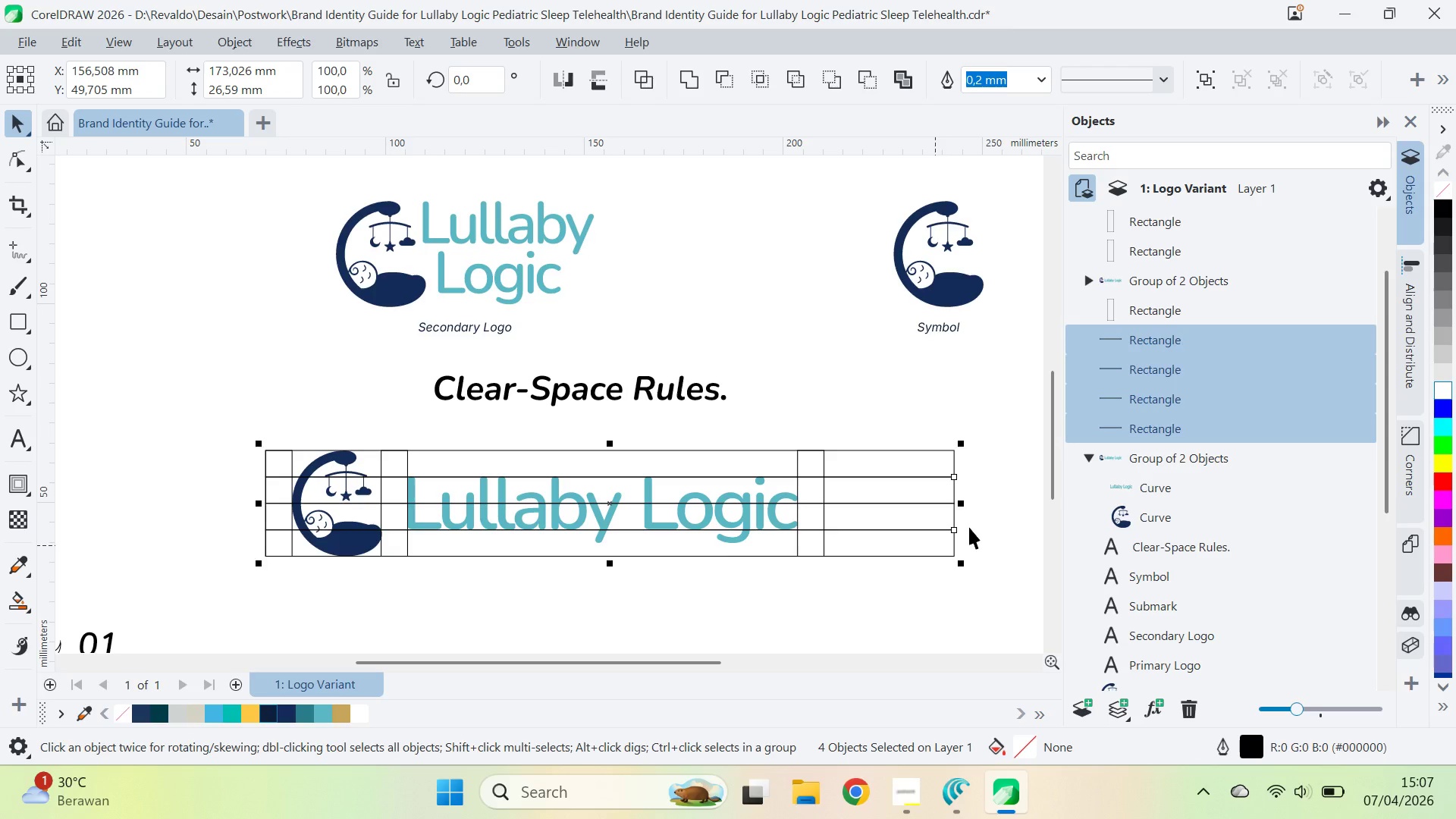 
hold_key(key=ShiftLeft, duration=15.2)
left_click_drag(start_coordinate=[959, 503], to_coordinate=[830, 513])
 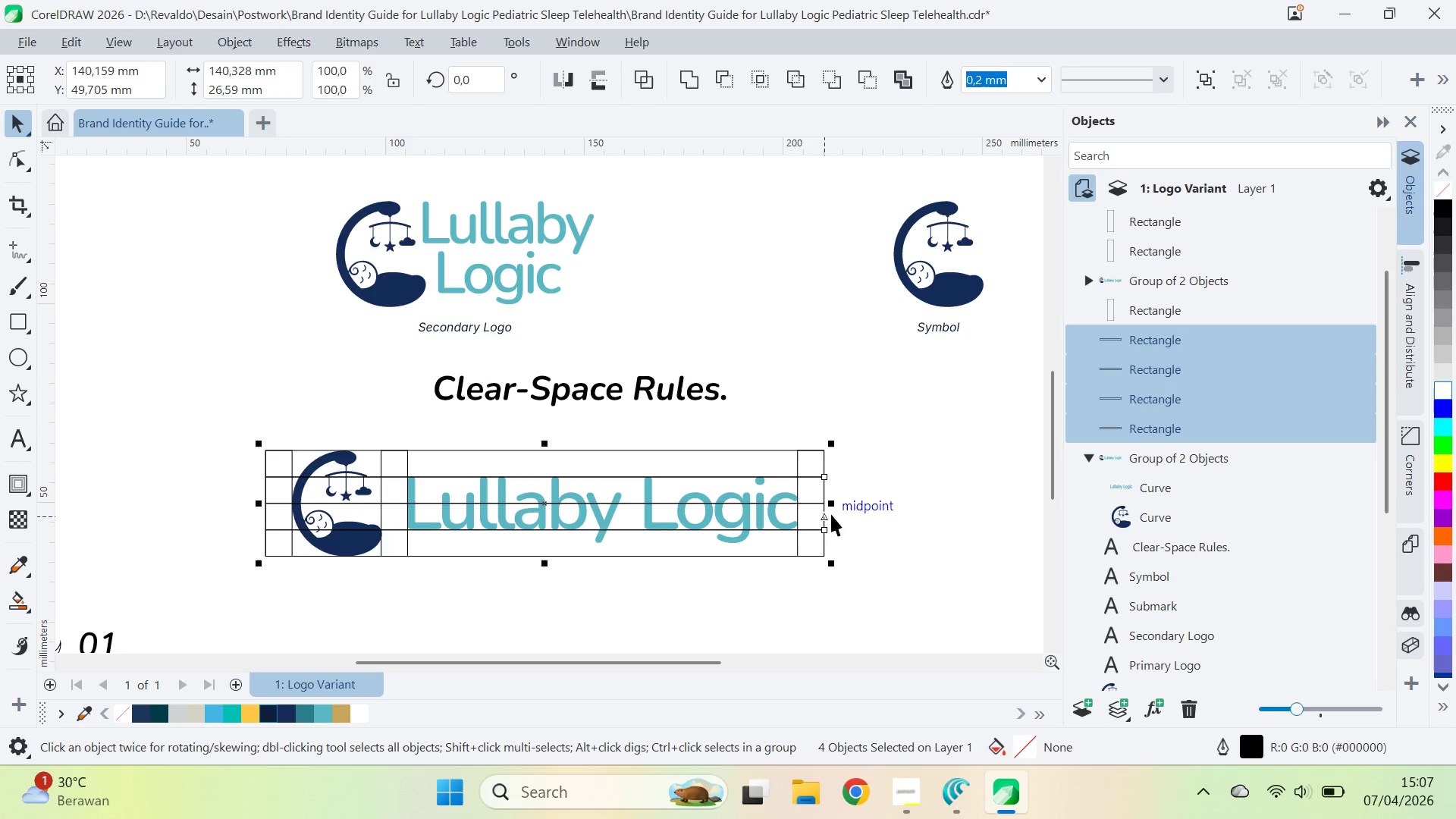 
key(V)
 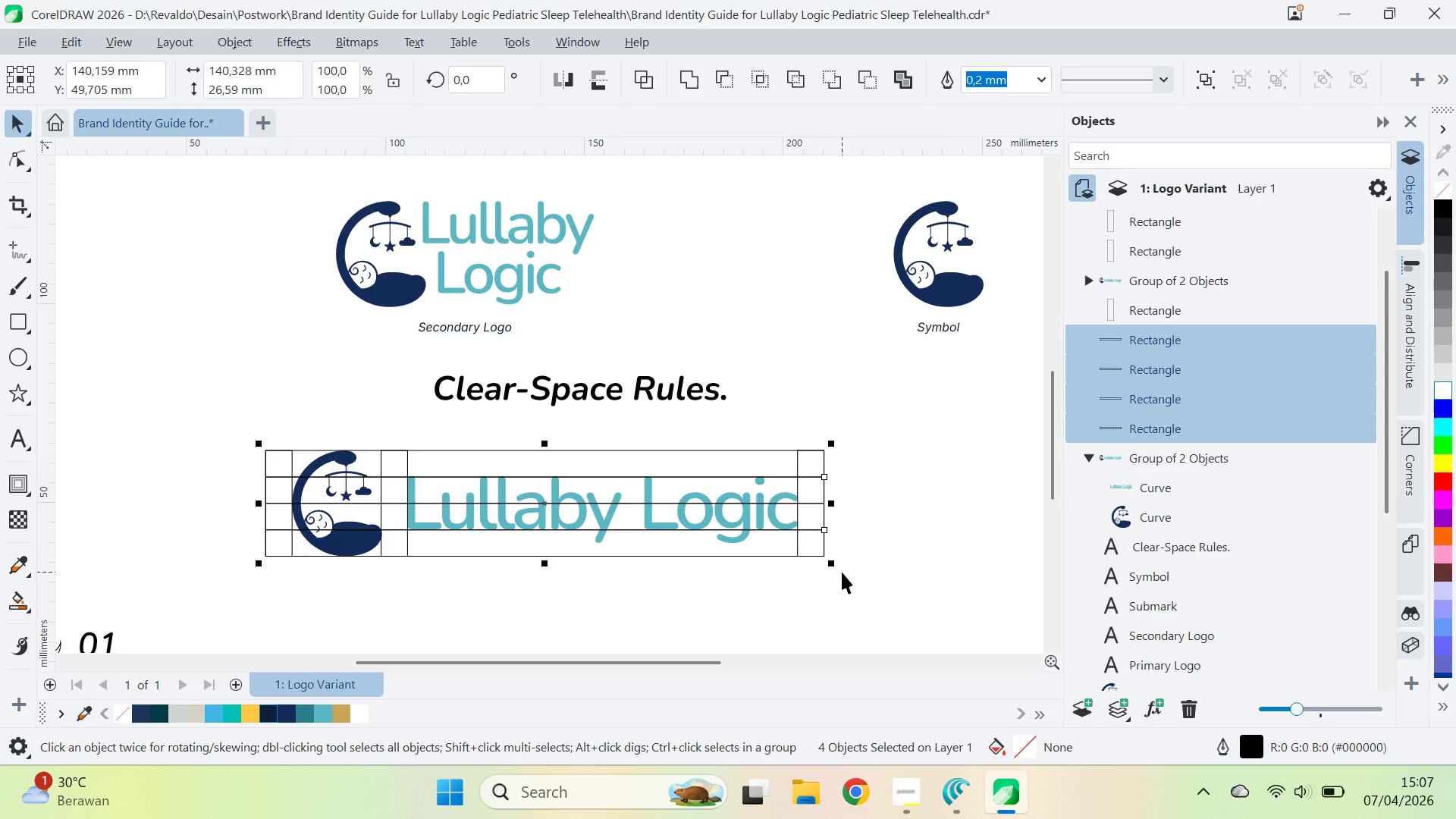 
key(Q)
 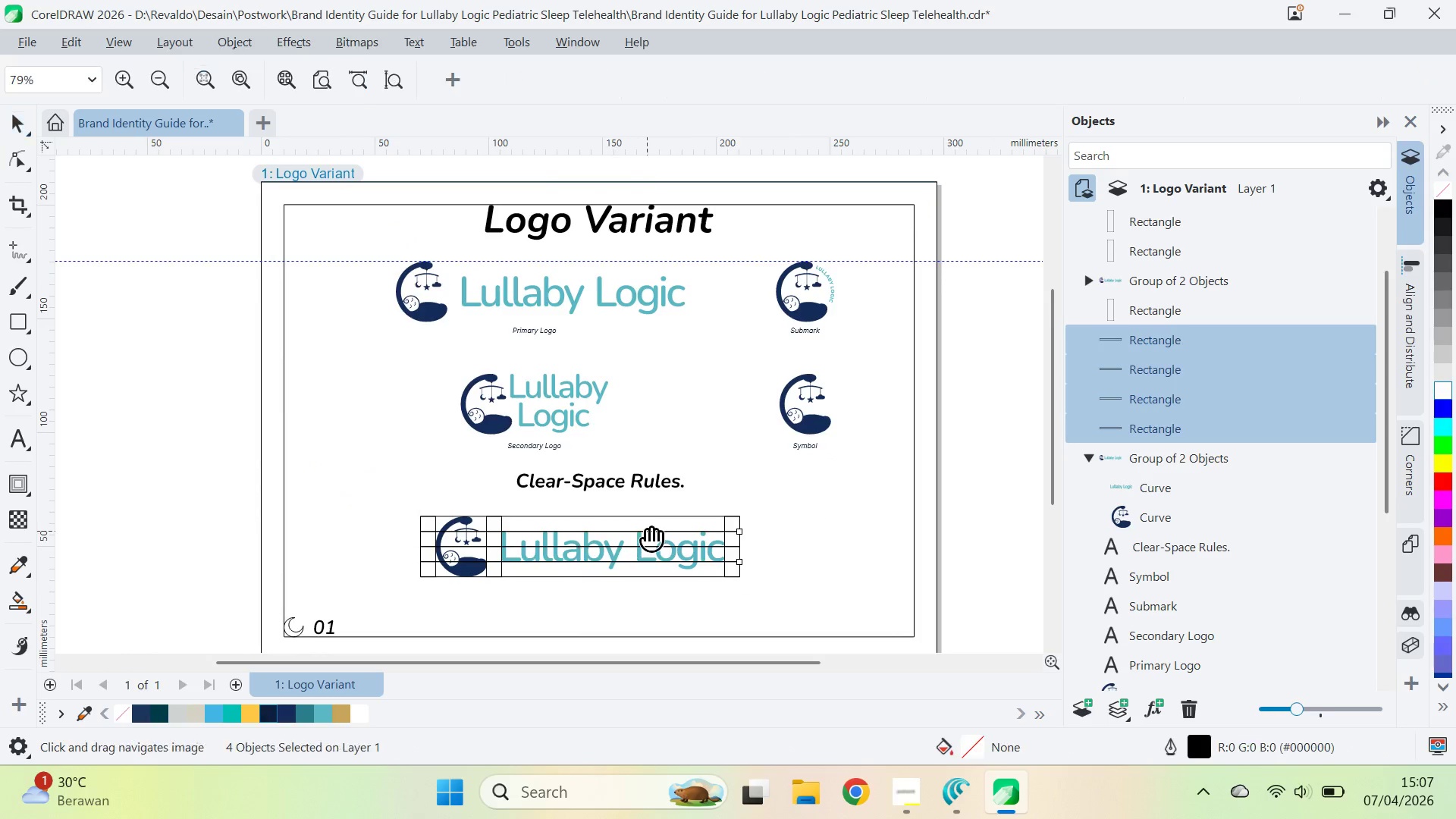 
left_click_drag(start_coordinate=[647, 530], to_coordinate=[661, 420])
 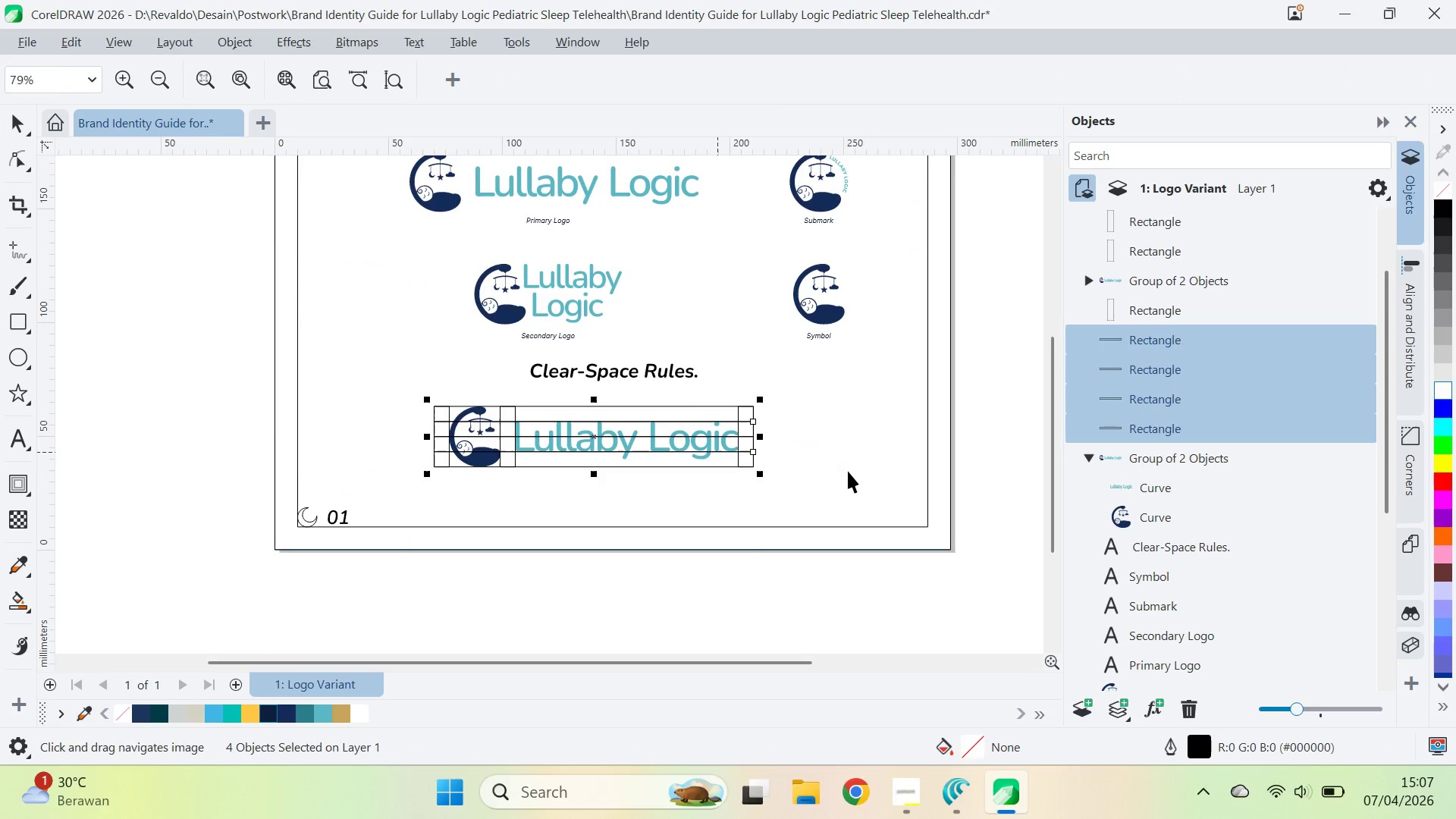 
scroll: coordinate [620, 595], scroll_direction: down, amount: 4.0
 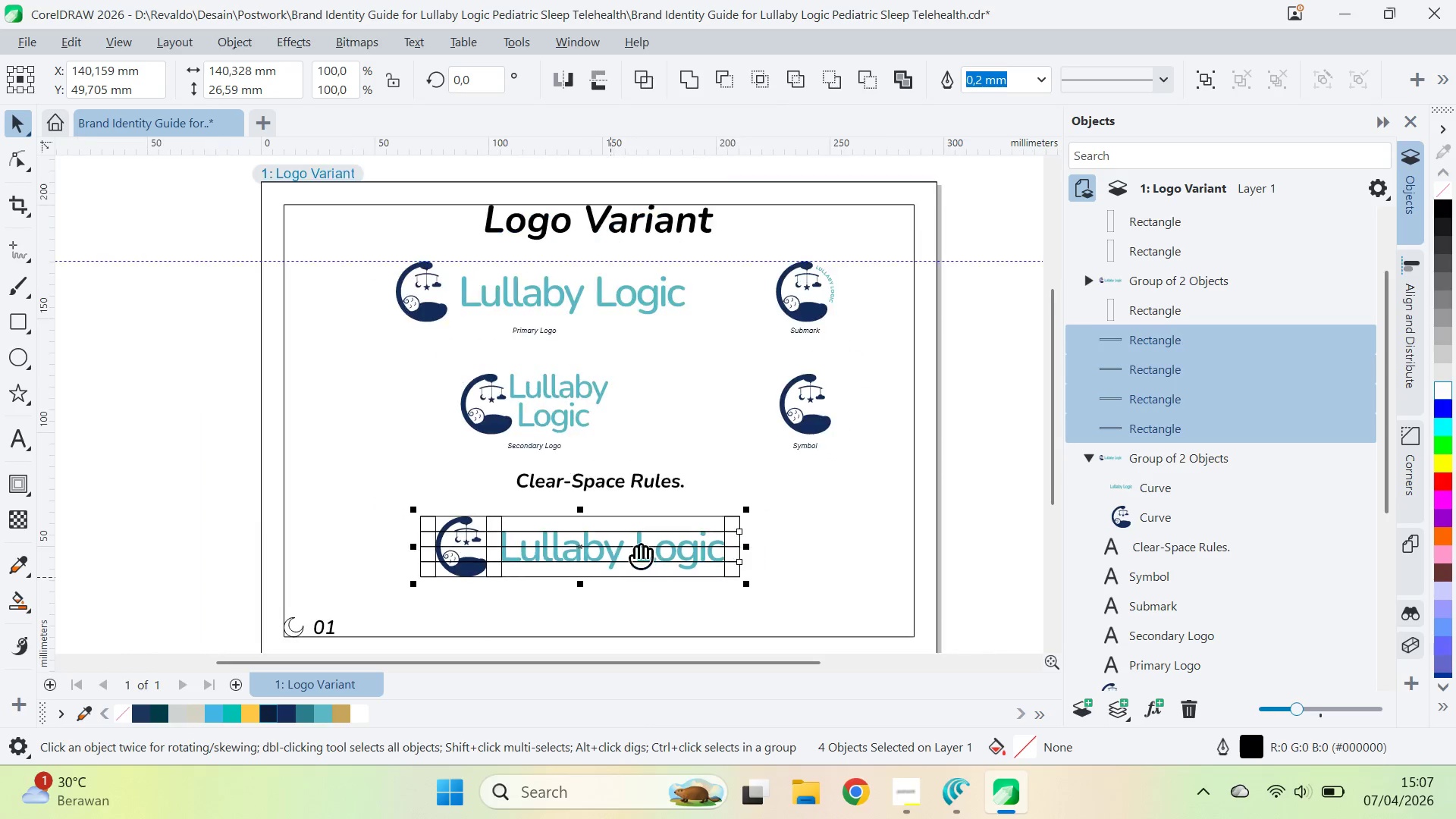 
key(V)
 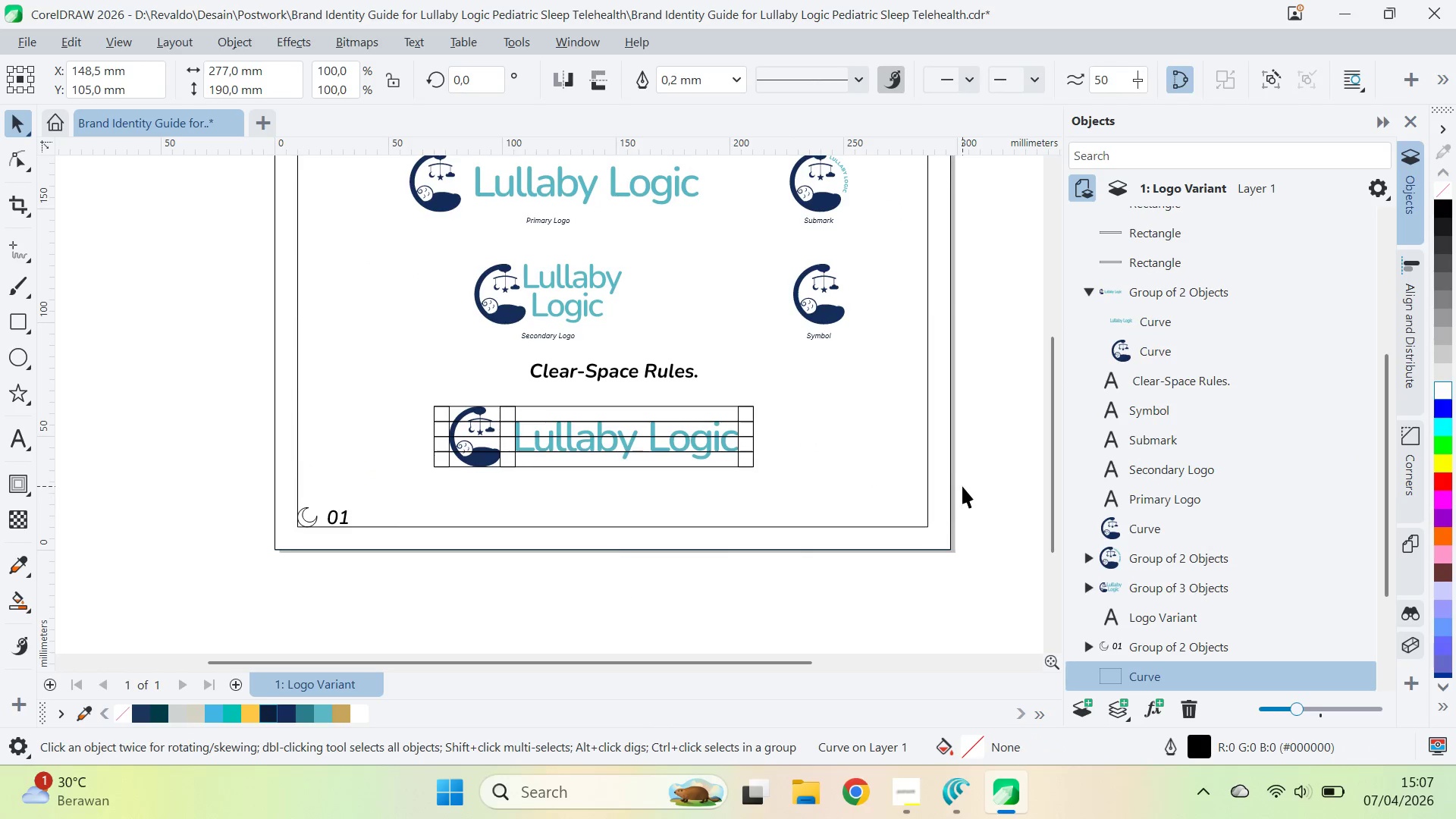 
left_click_drag(start_coordinate=[999, 488], to_coordinate=[393, 381])
 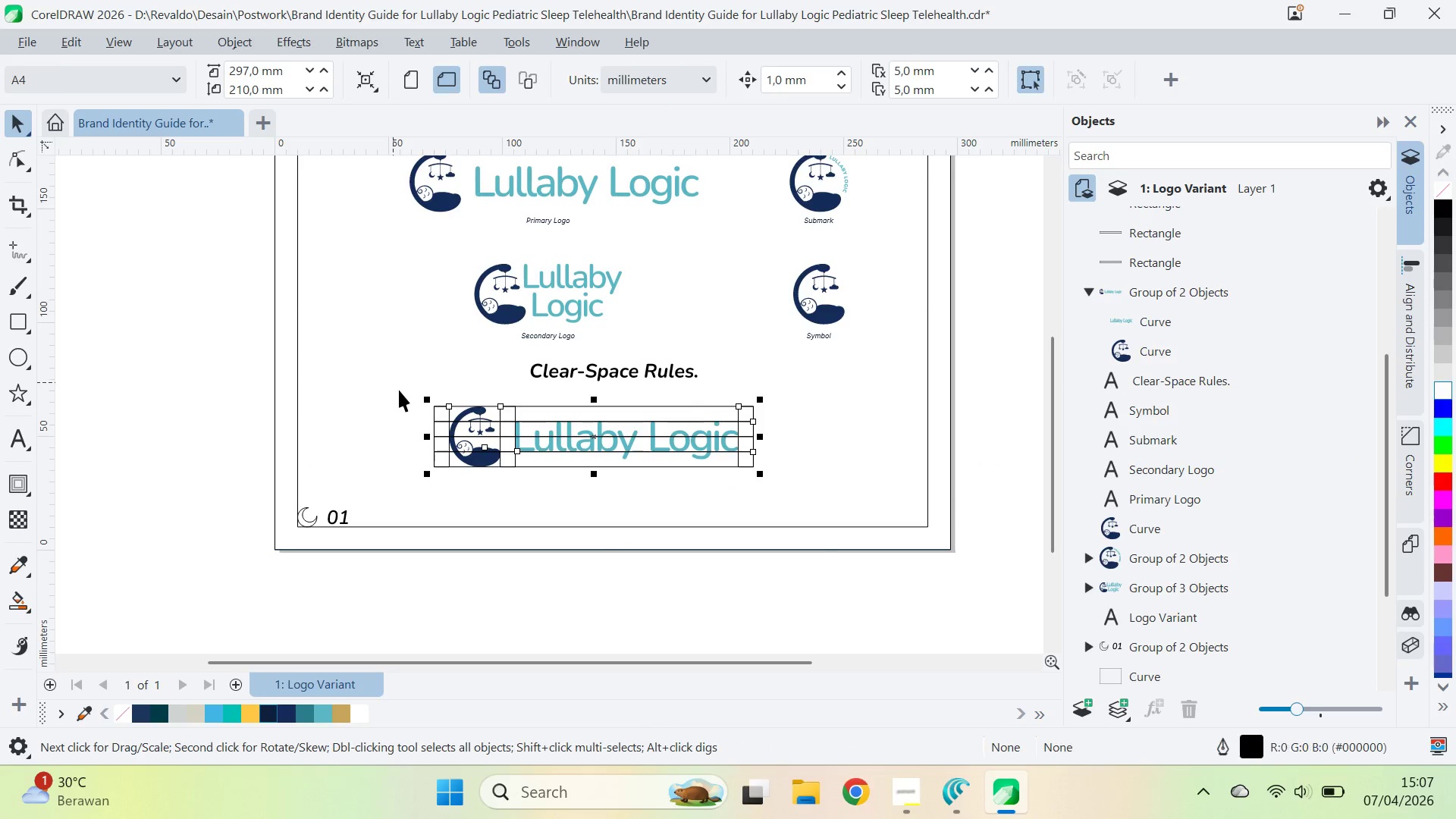 
key(Control+G)
 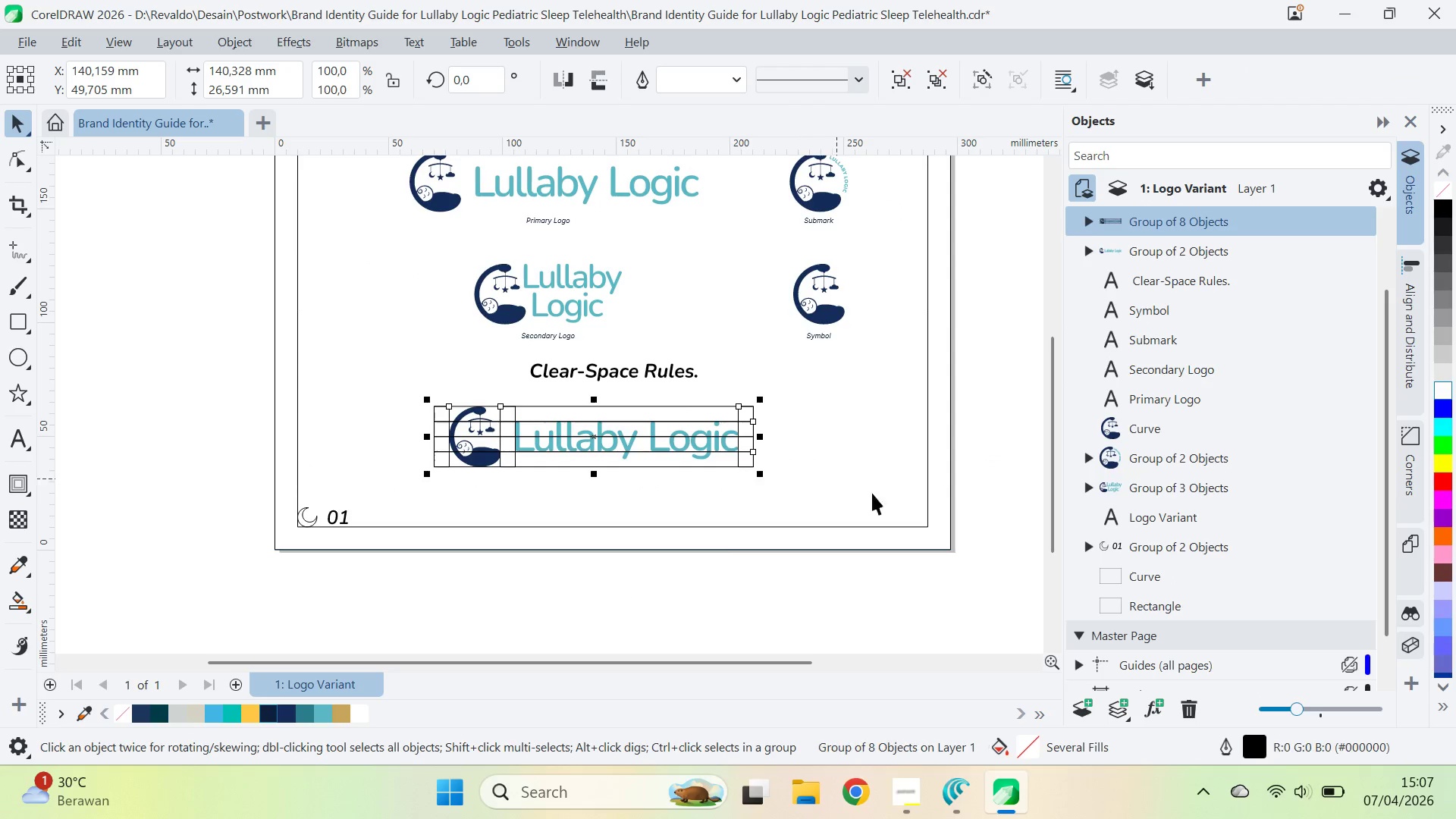 
left_click([872, 492])
 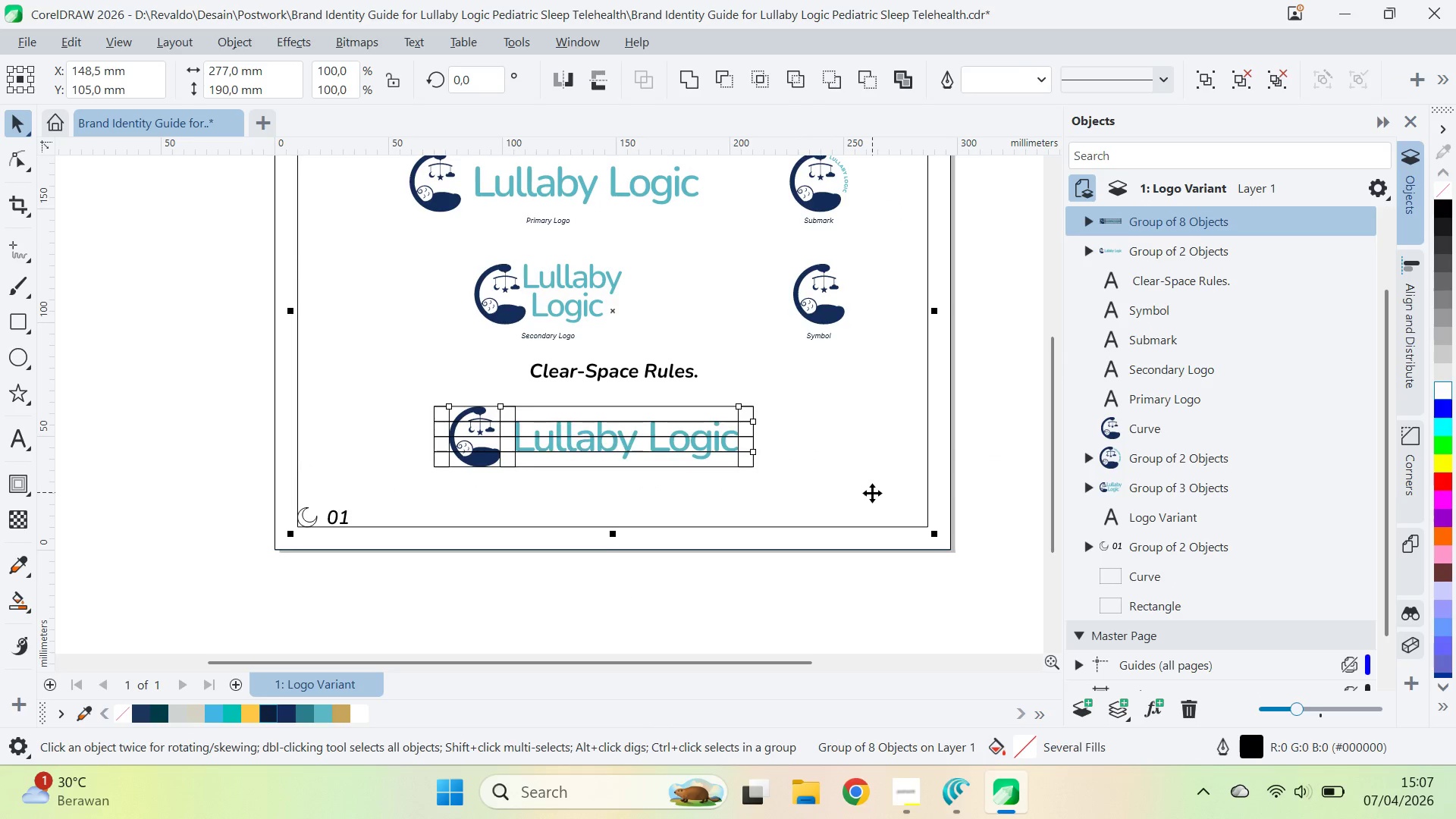 
type(ceqv)
 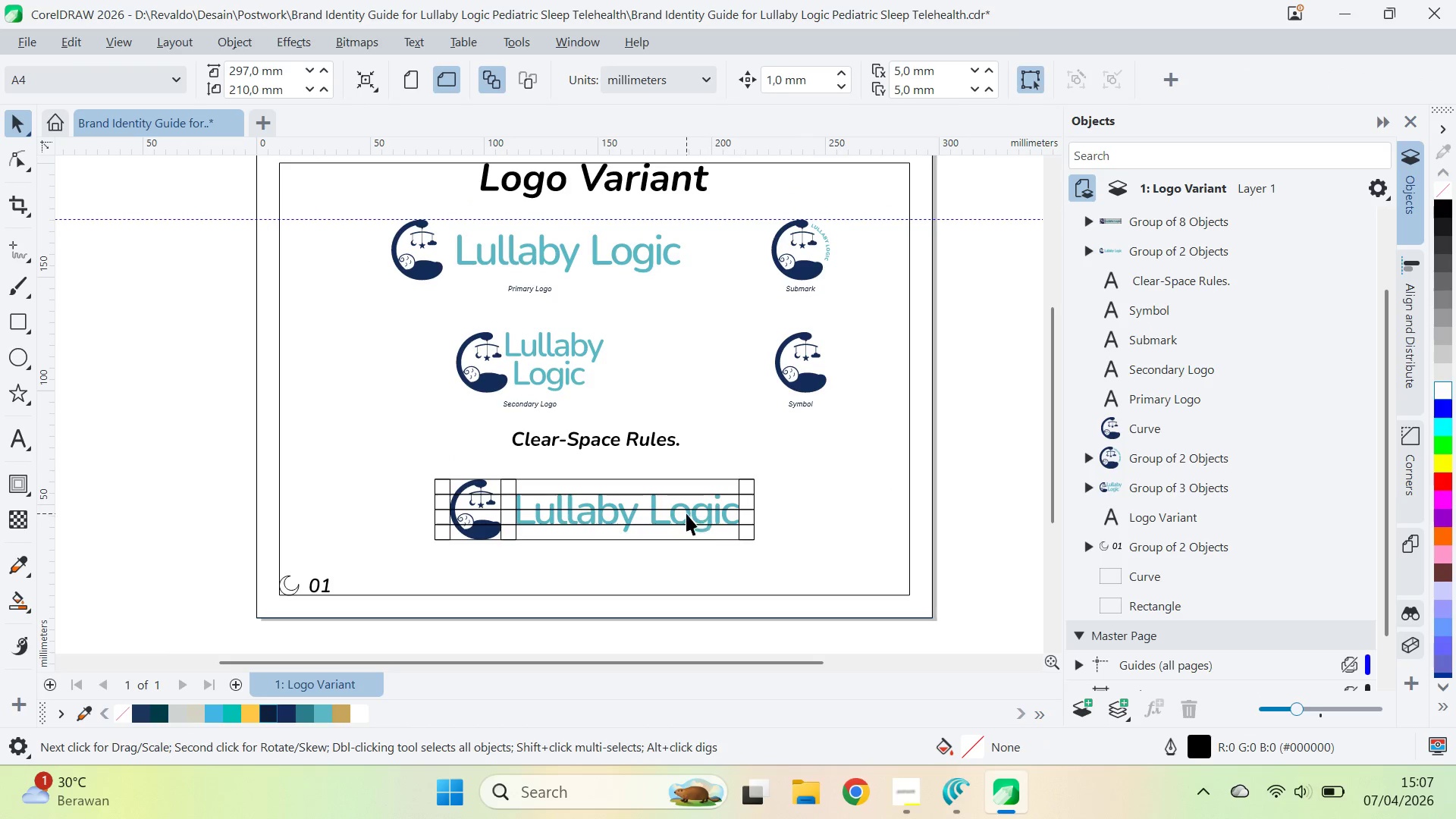 
left_click_drag(start_coordinate=[710, 315], to_coordinate=[719, 445])
 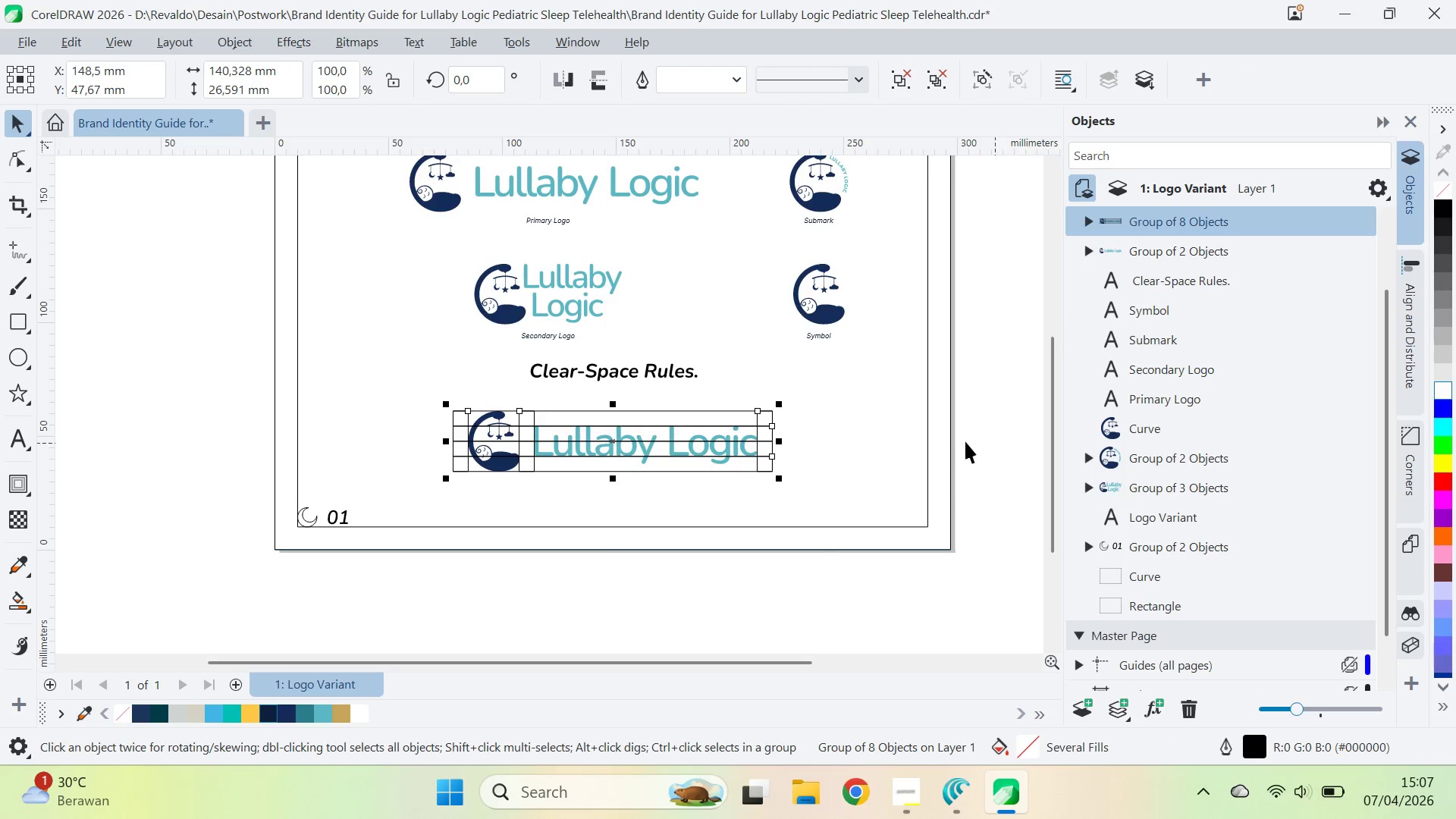 
left_click_drag(start_coordinate=[983, 397], to_coordinate=[965, 466])
 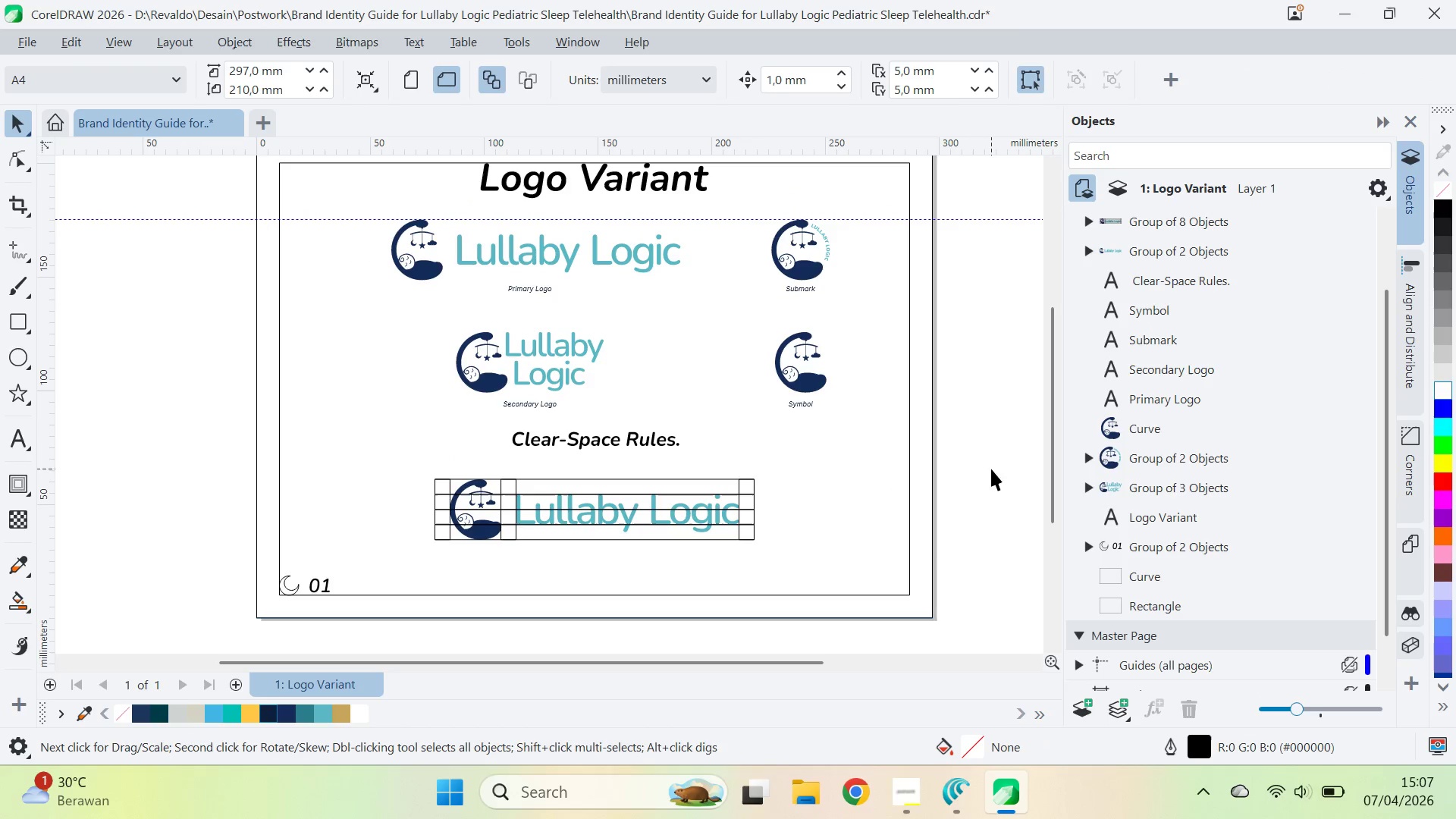 
left_click_drag(start_coordinate=[991, 469], to_coordinate=[985, 469])
 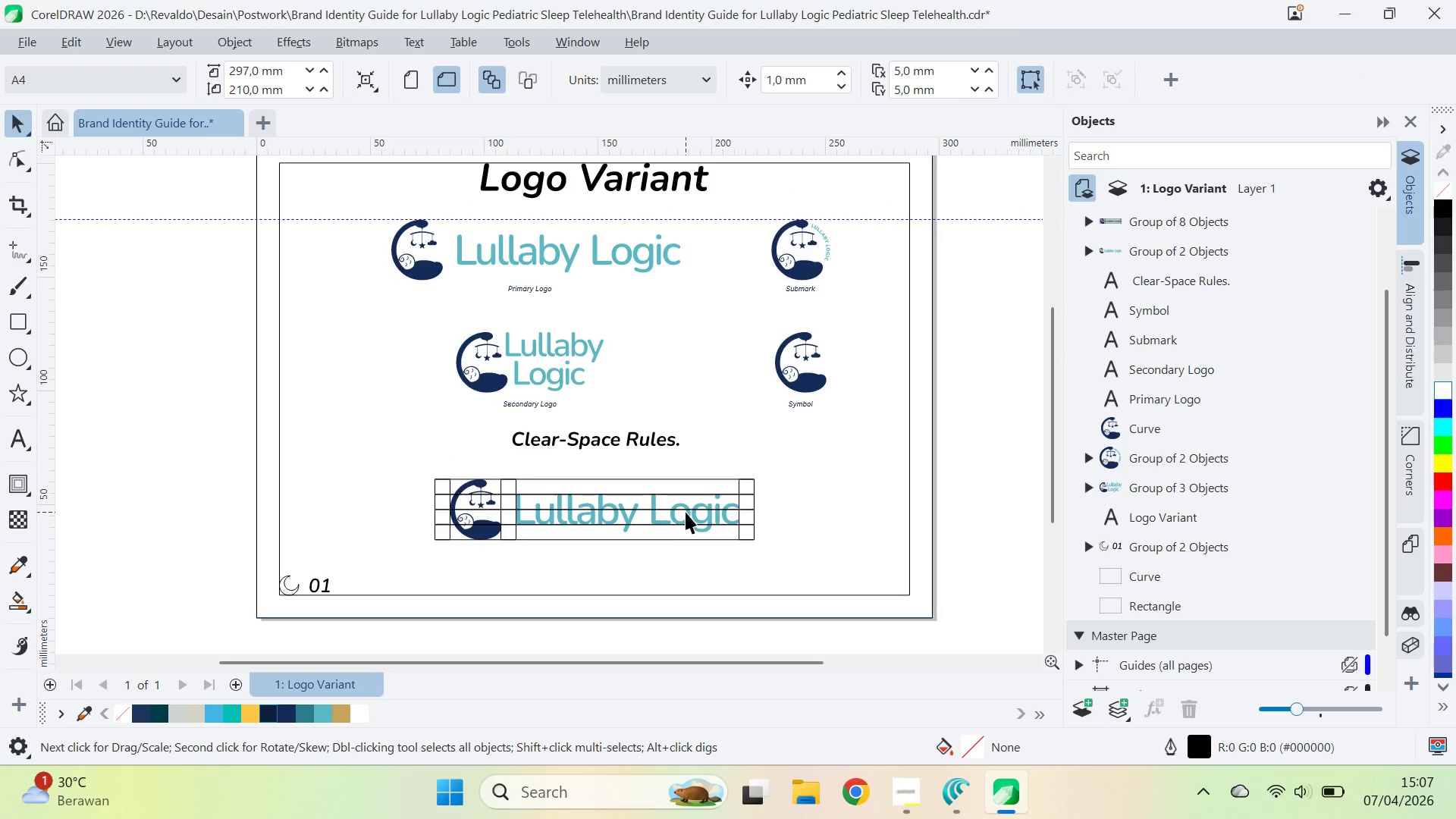 
scroll: coordinate [585, 539], scroll_direction: up, amount: 6.0
 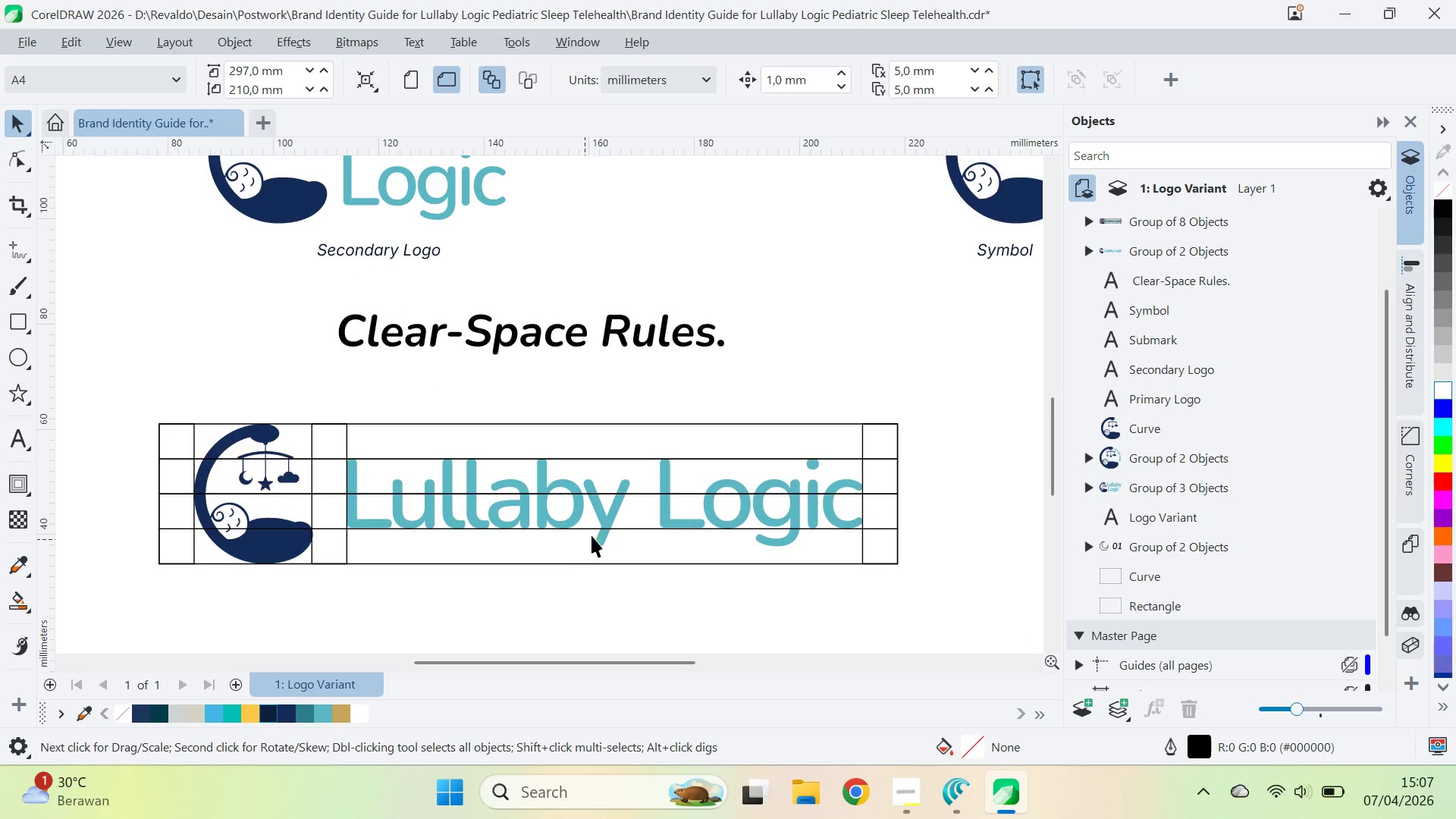 
key(Q)
 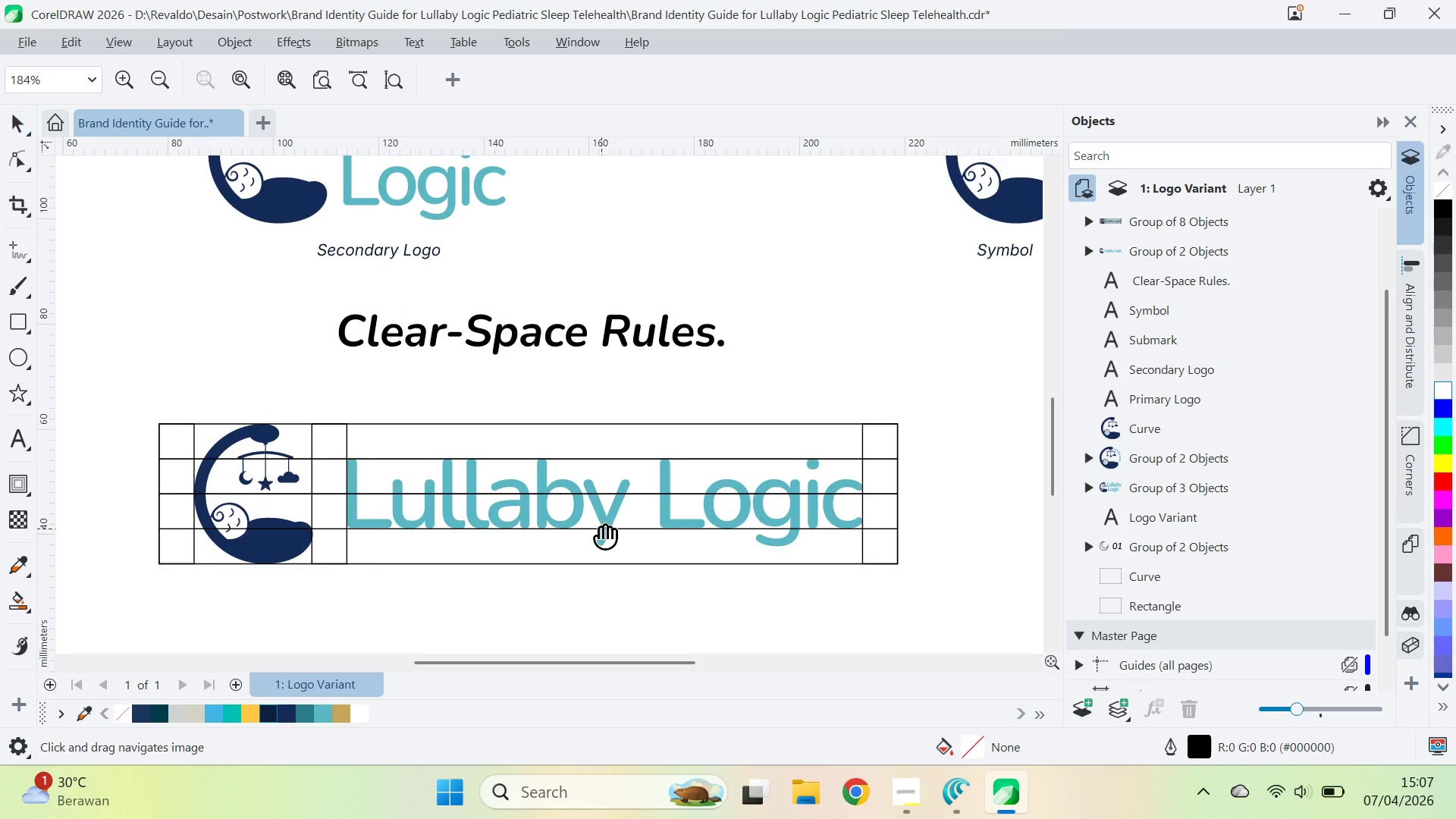 
left_click_drag(start_coordinate=[601, 529], to_coordinate=[659, 529])
 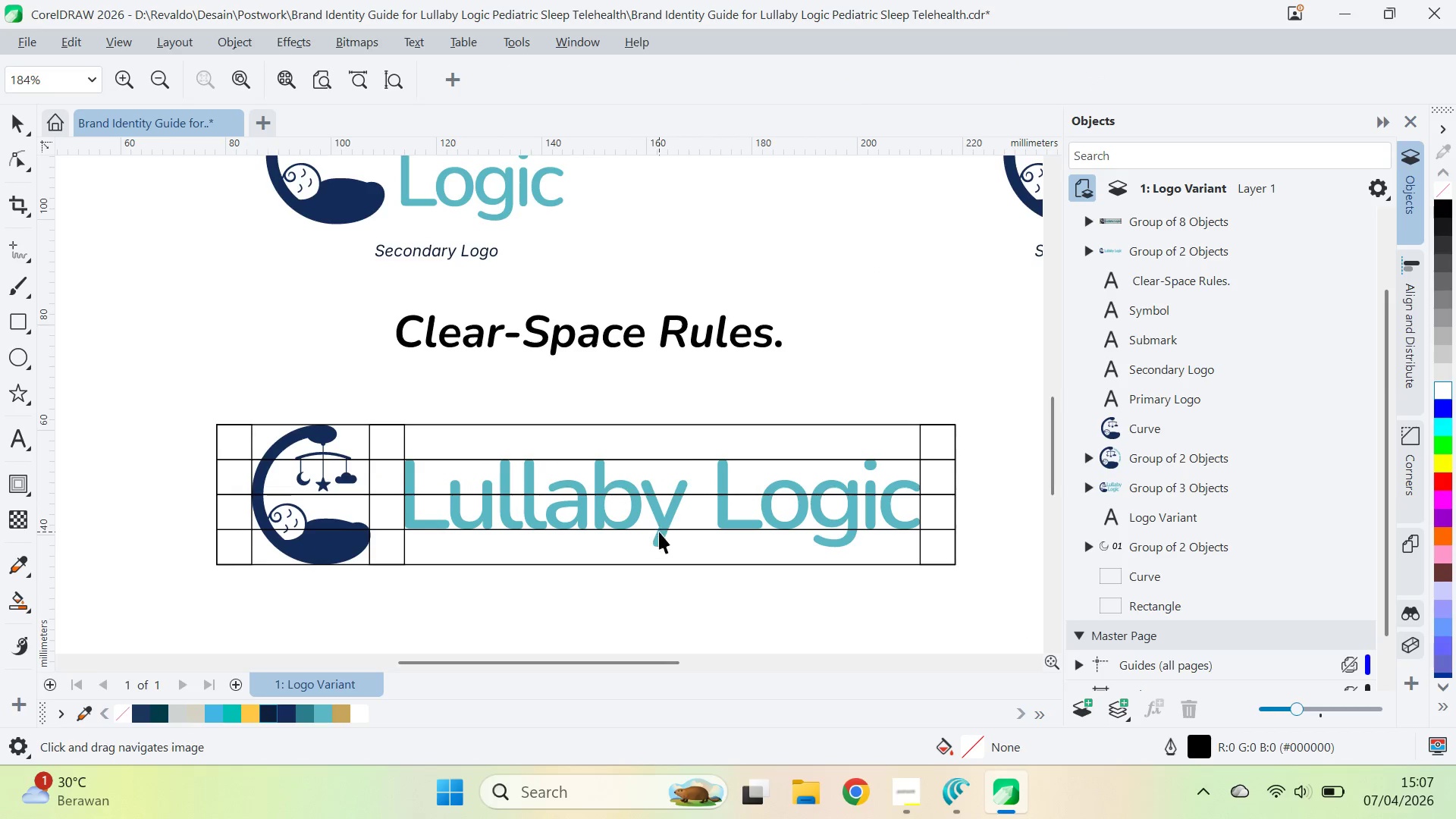 
key(V)
 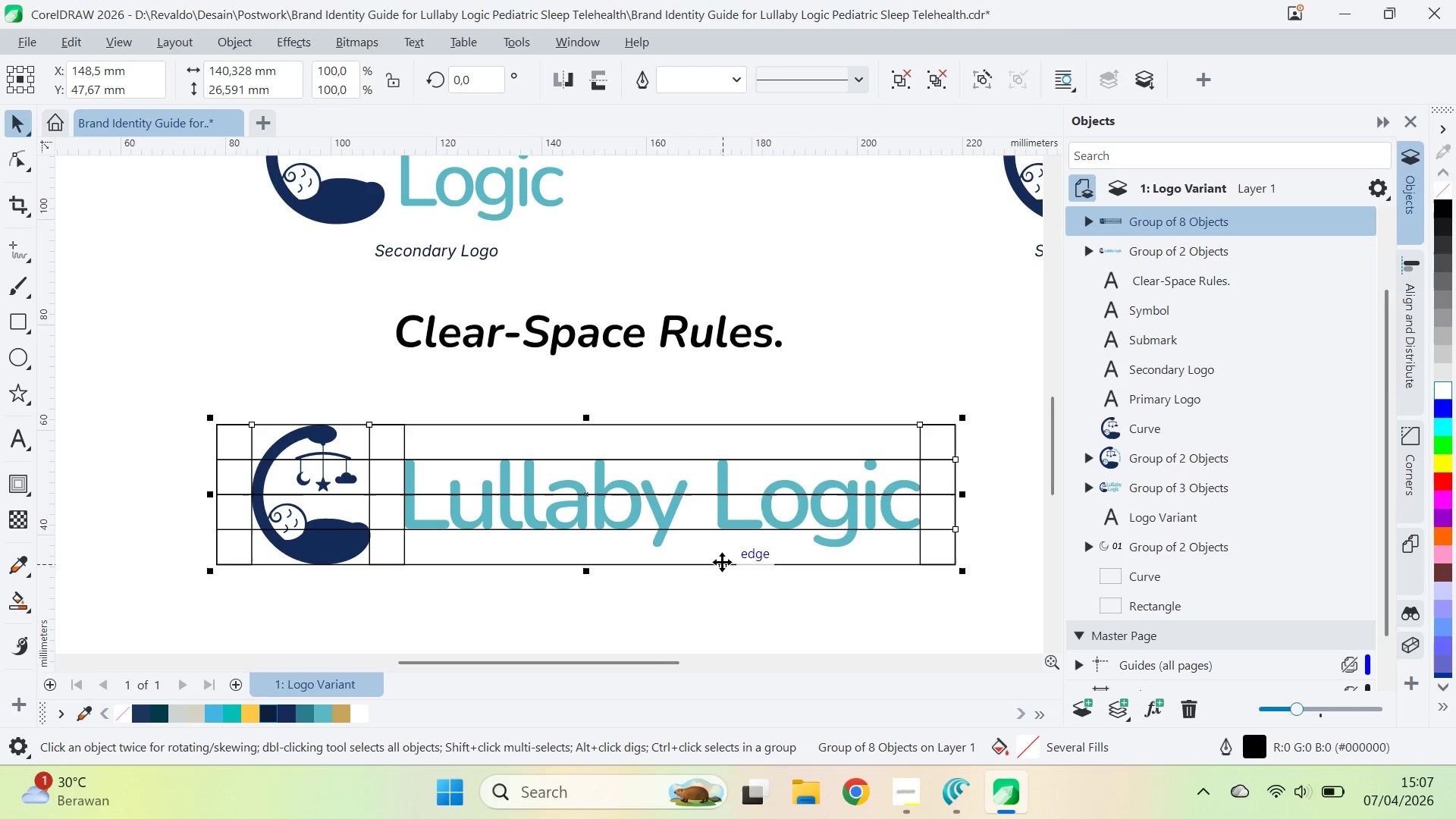 
wait(10.88)
 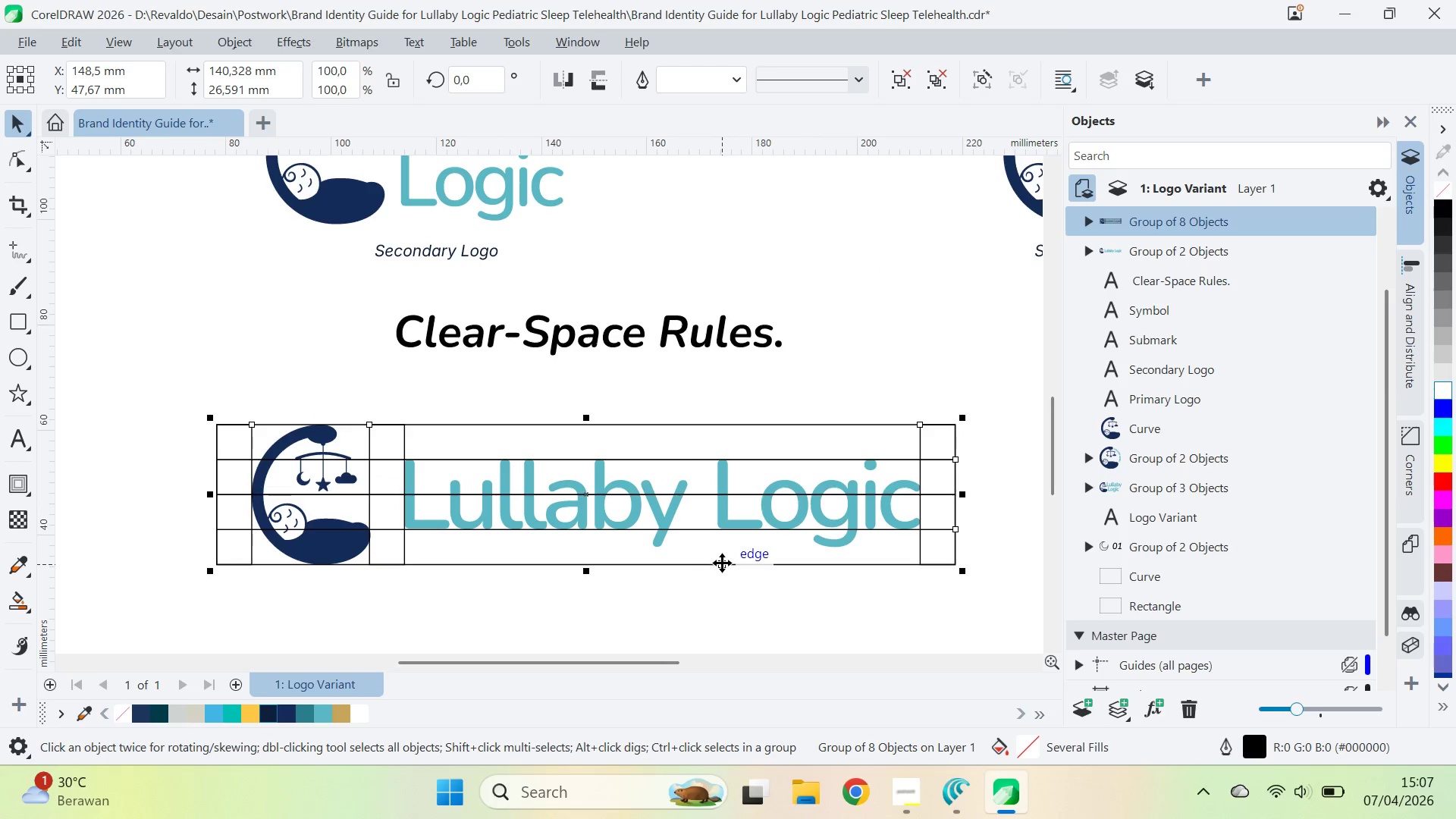 
key(Control+S)
 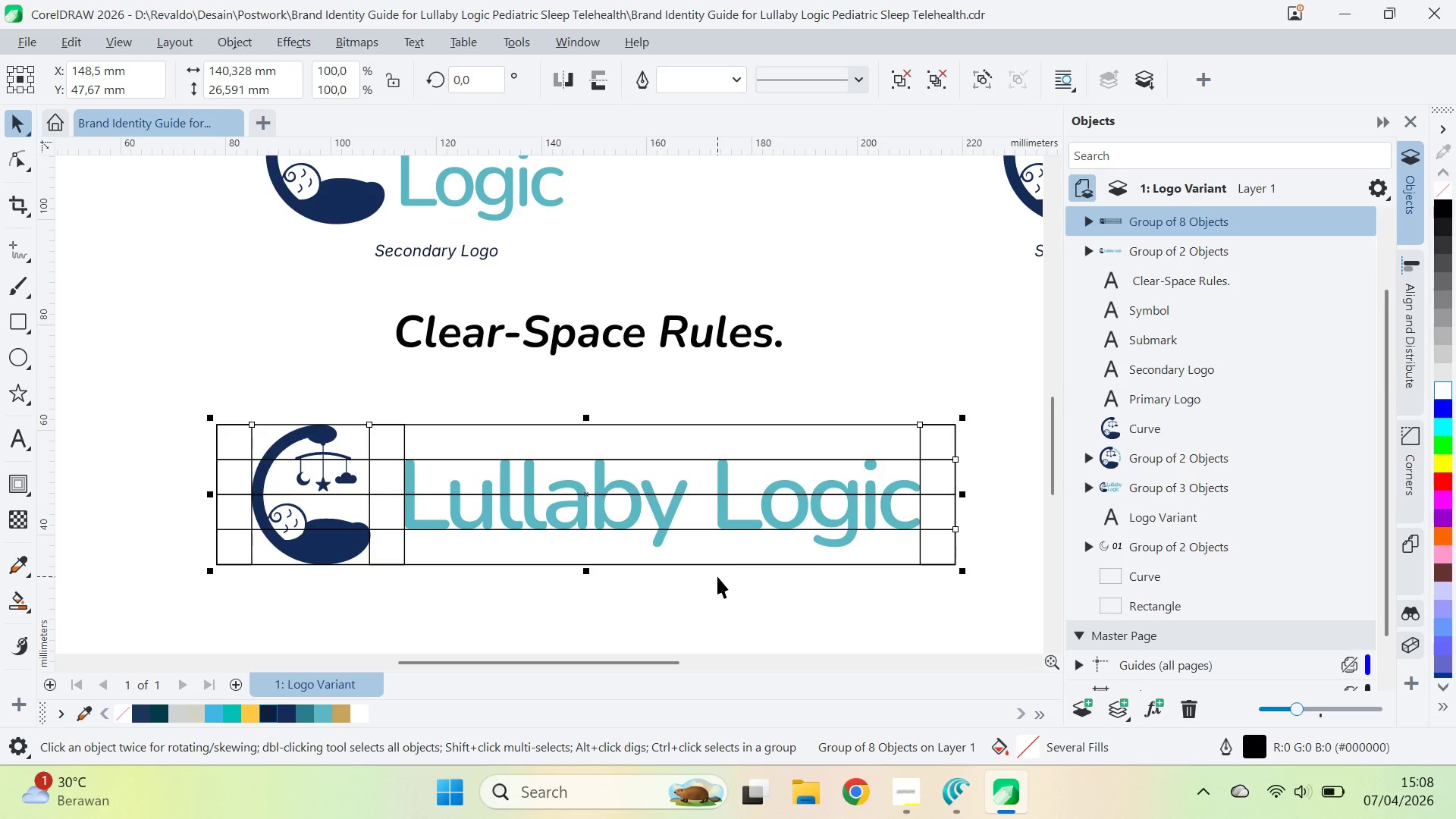 
key(Q)
 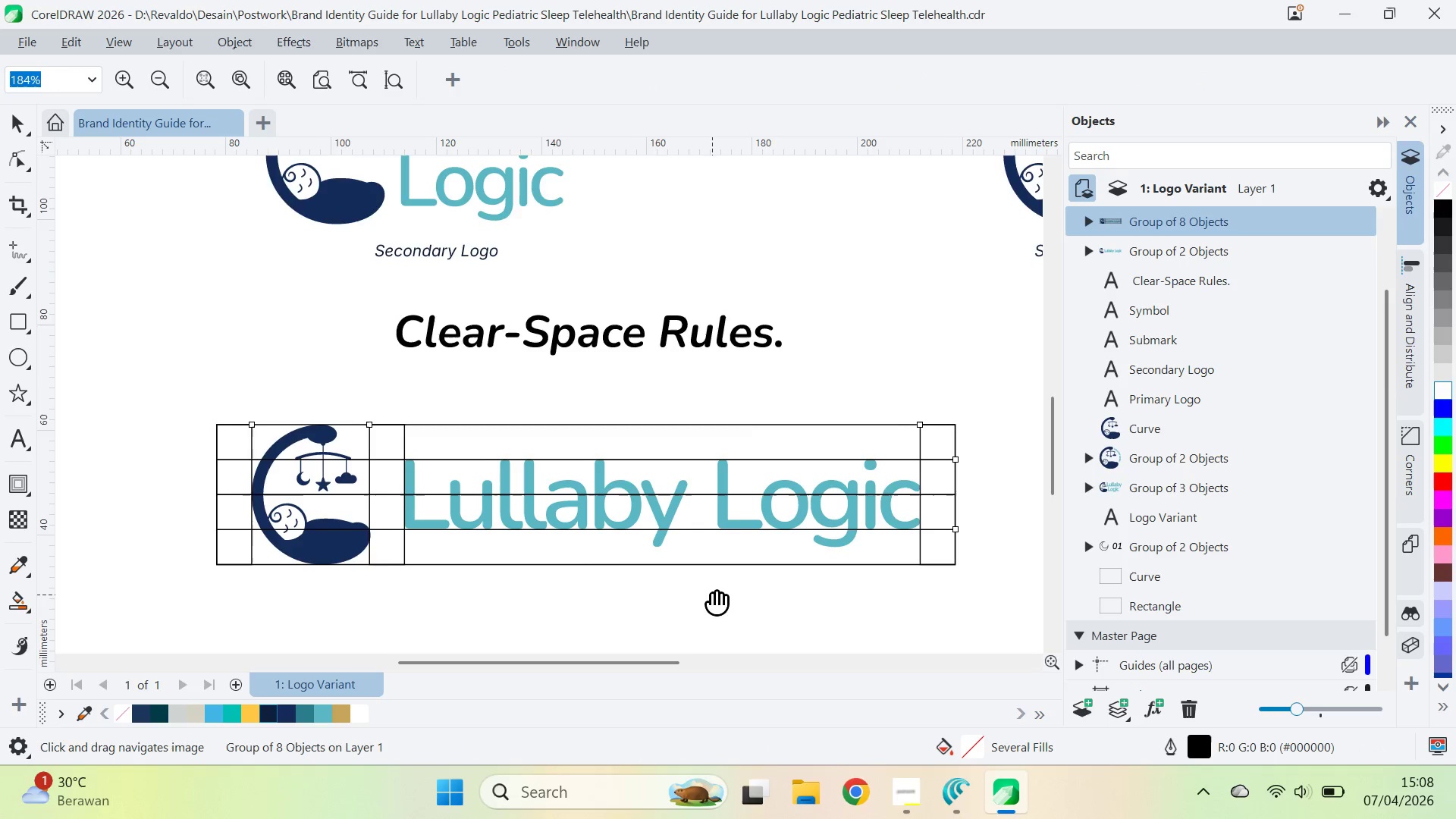 
left_click_drag(start_coordinate=[712, 595], to_coordinate=[769, 532])
 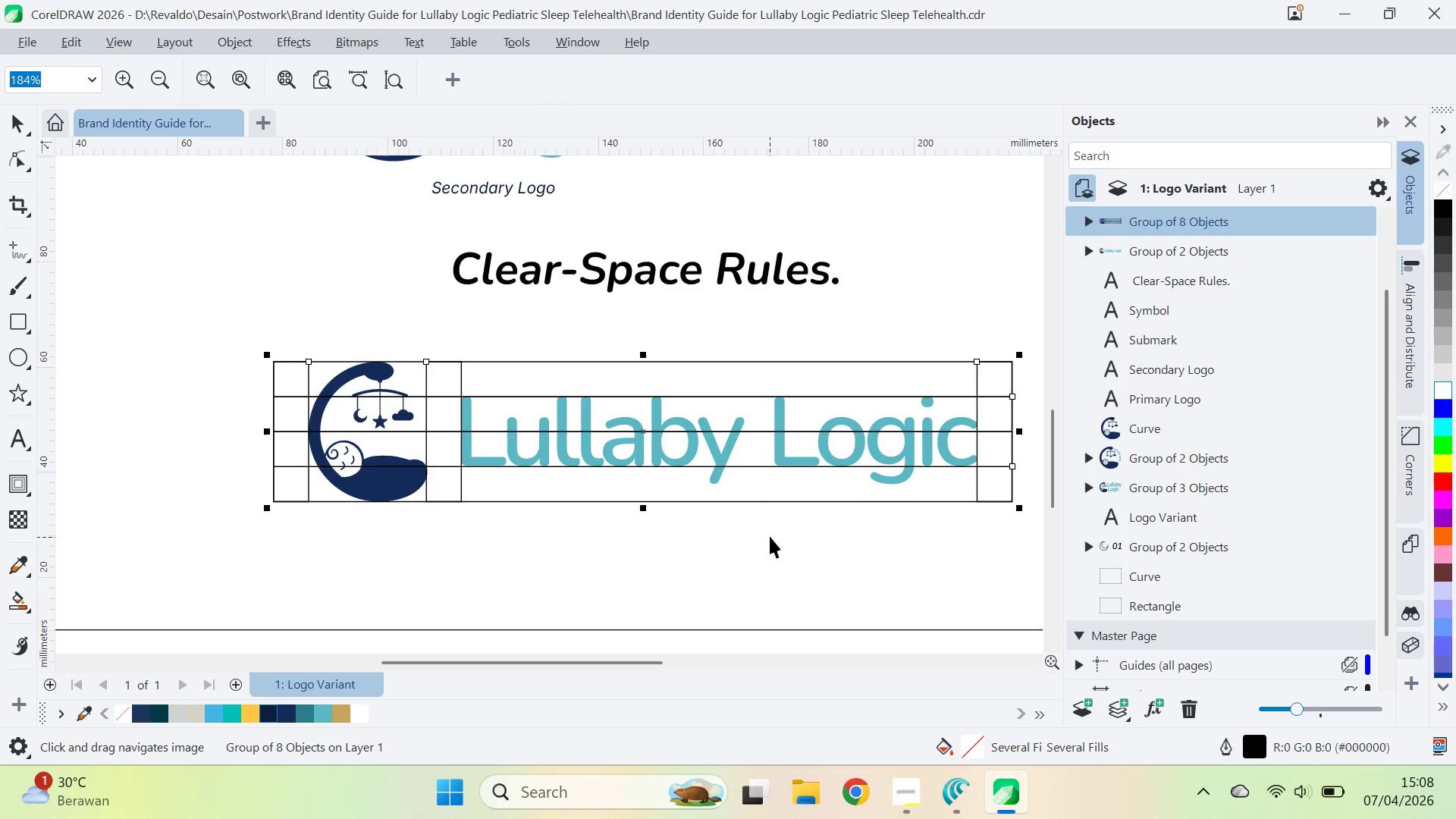 
type(vq)
 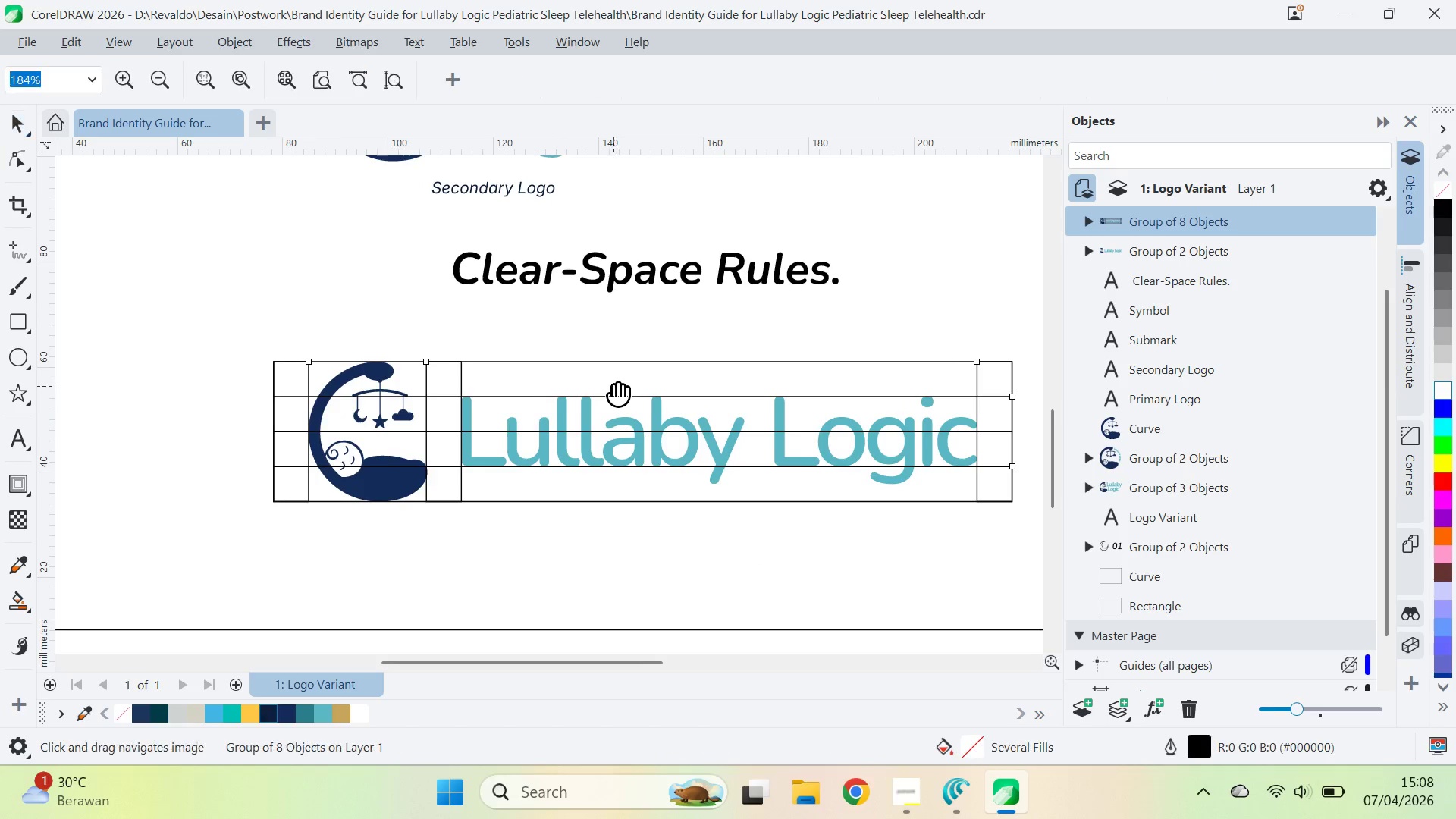 
left_click_drag(start_coordinate=[613, 386], to_coordinate=[530, 391])
 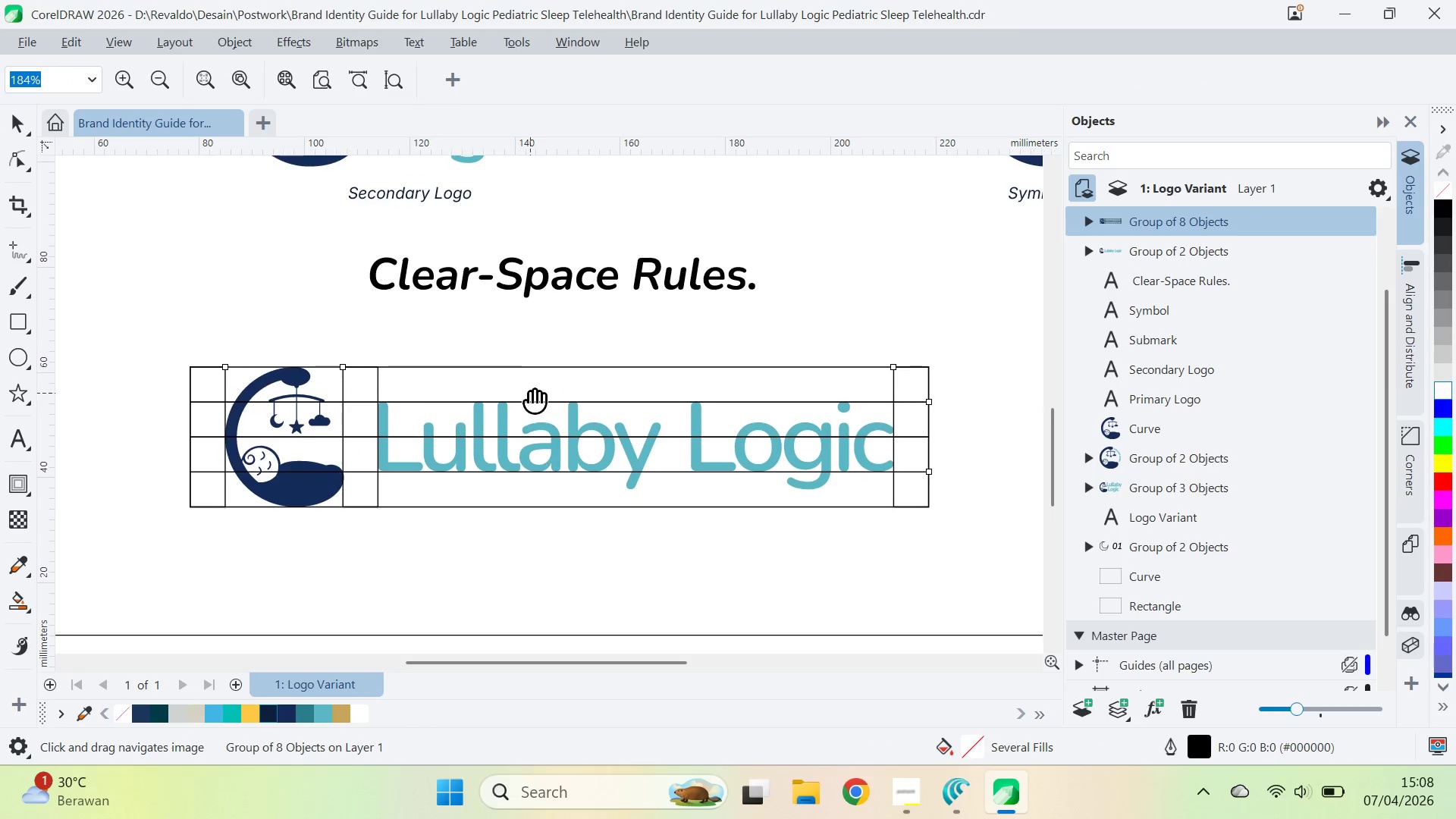 
key(V)
 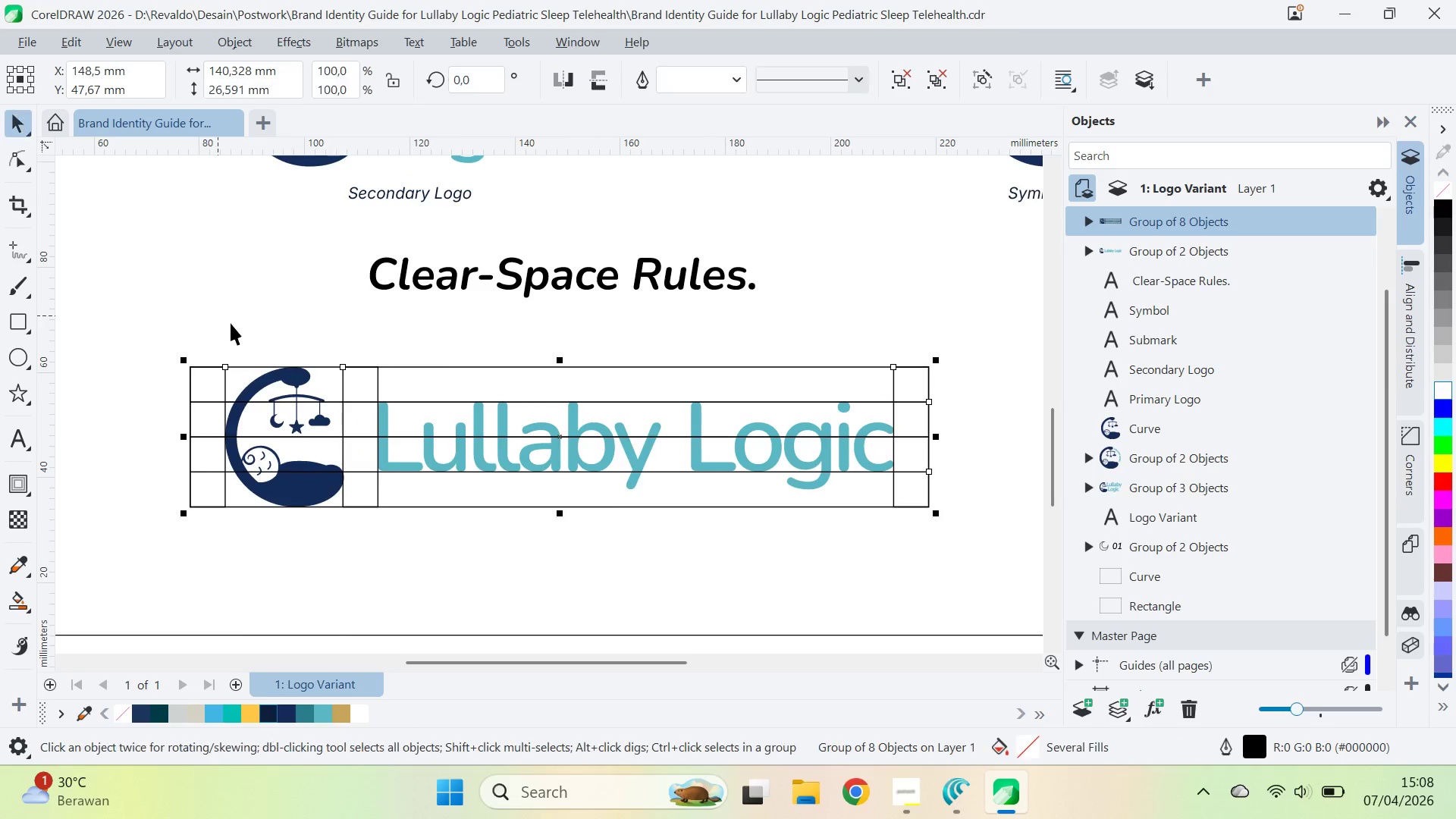 
key(Alt+Tab)
 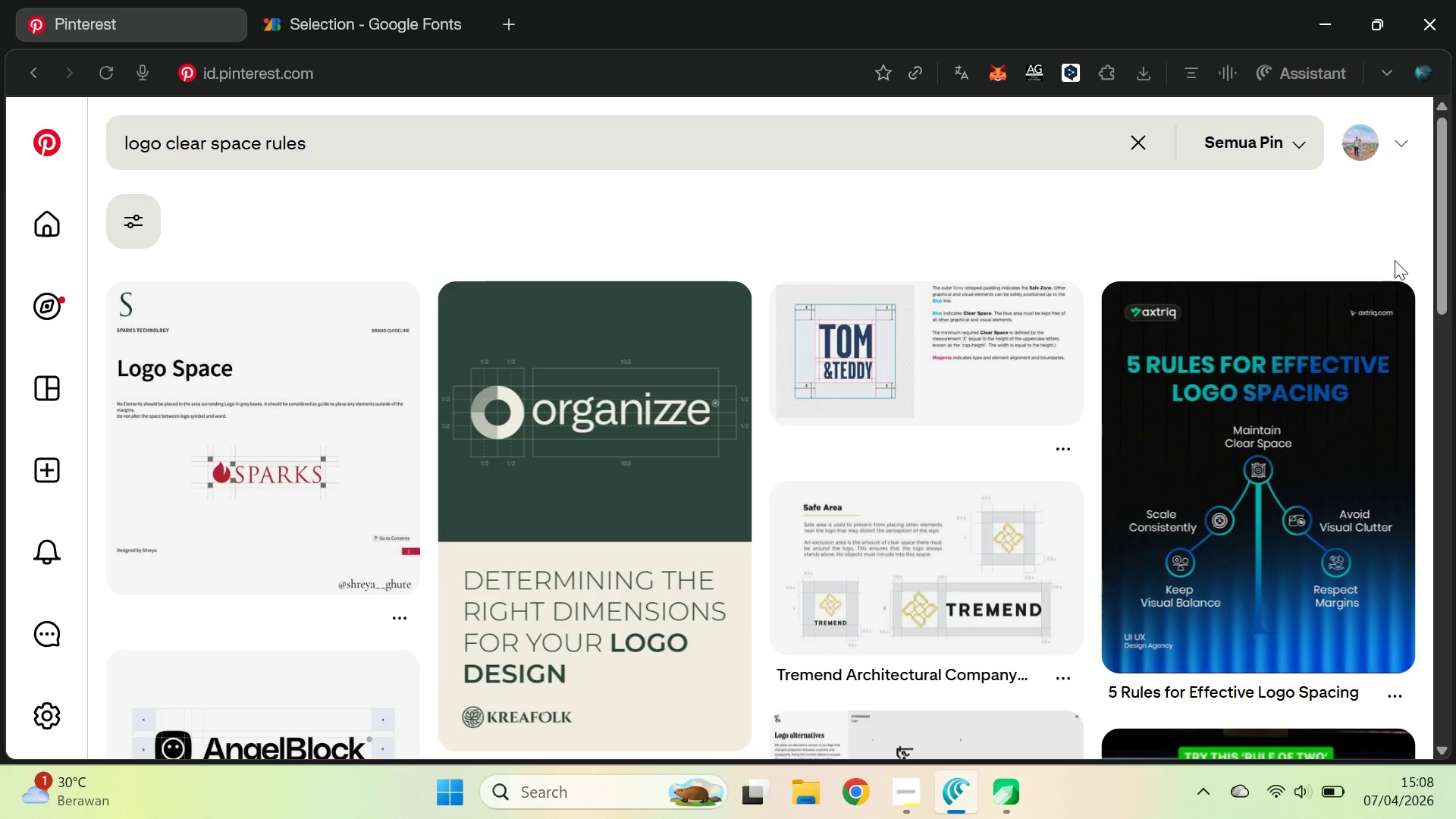 
left_click_drag(start_coordinate=[1455, 225], to_coordinate=[1439, 281])
 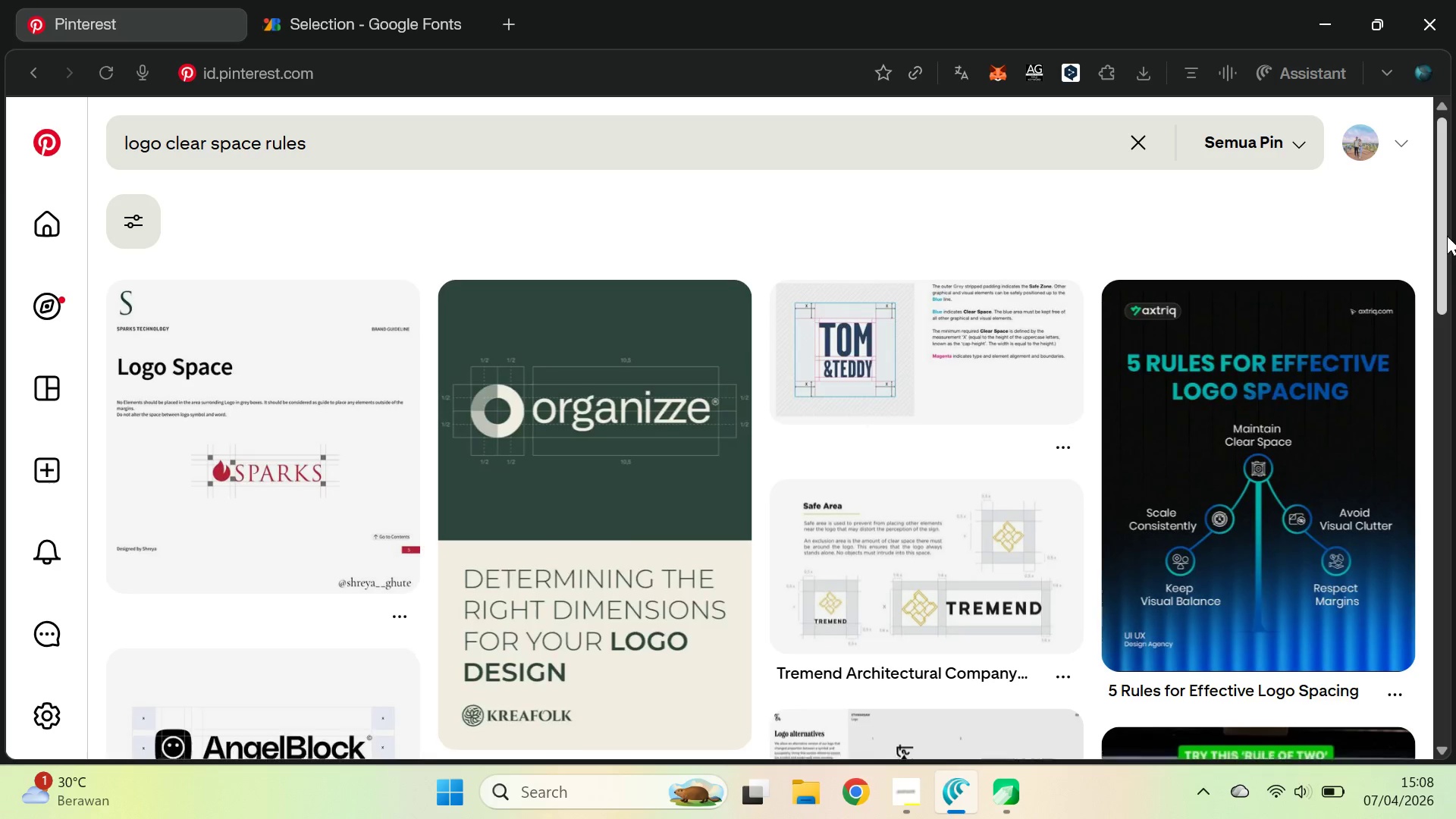 
left_click_drag(start_coordinate=[1447, 226], to_coordinate=[1434, 312])
 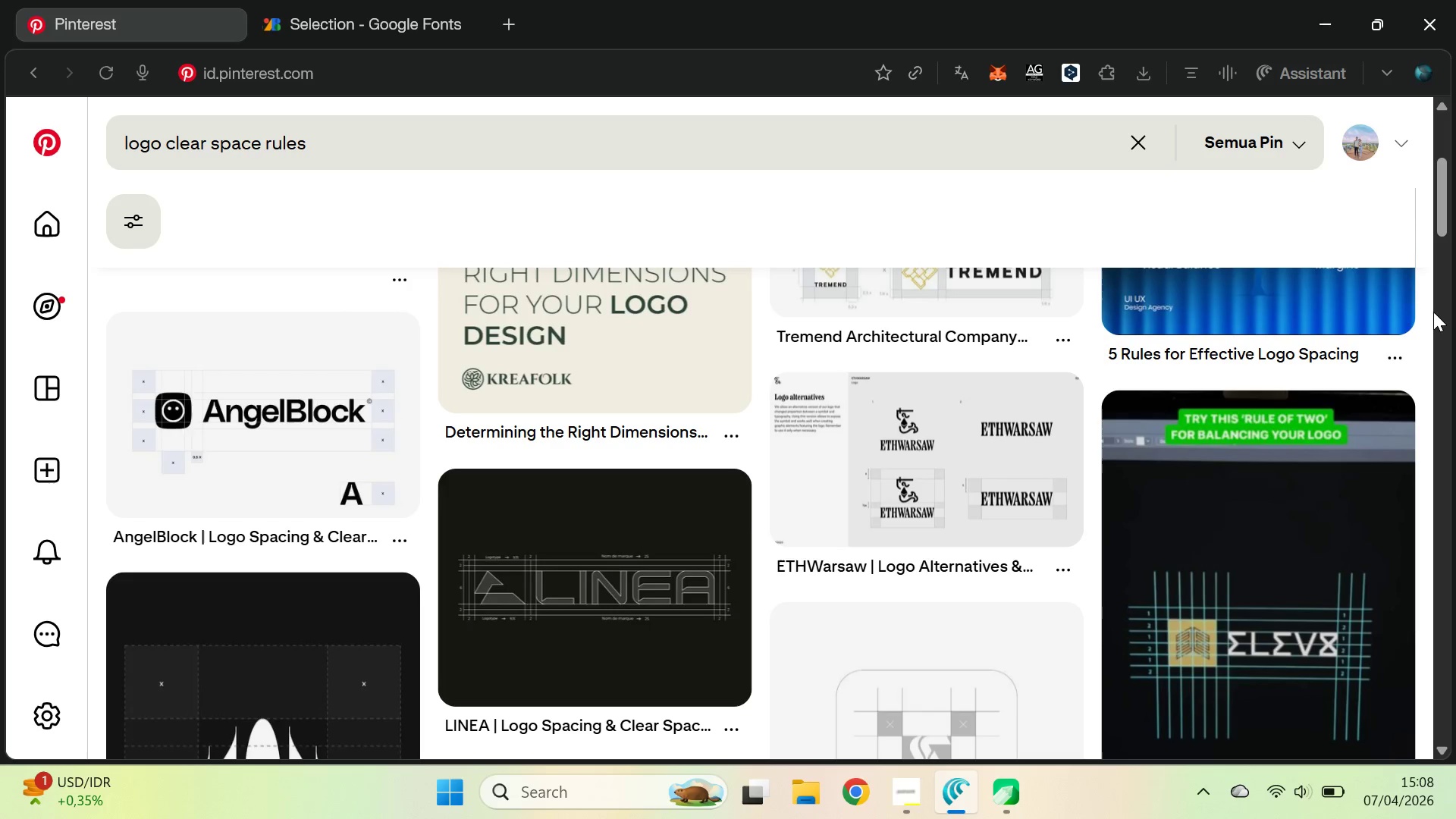 
key(Alt+AltLeft)
 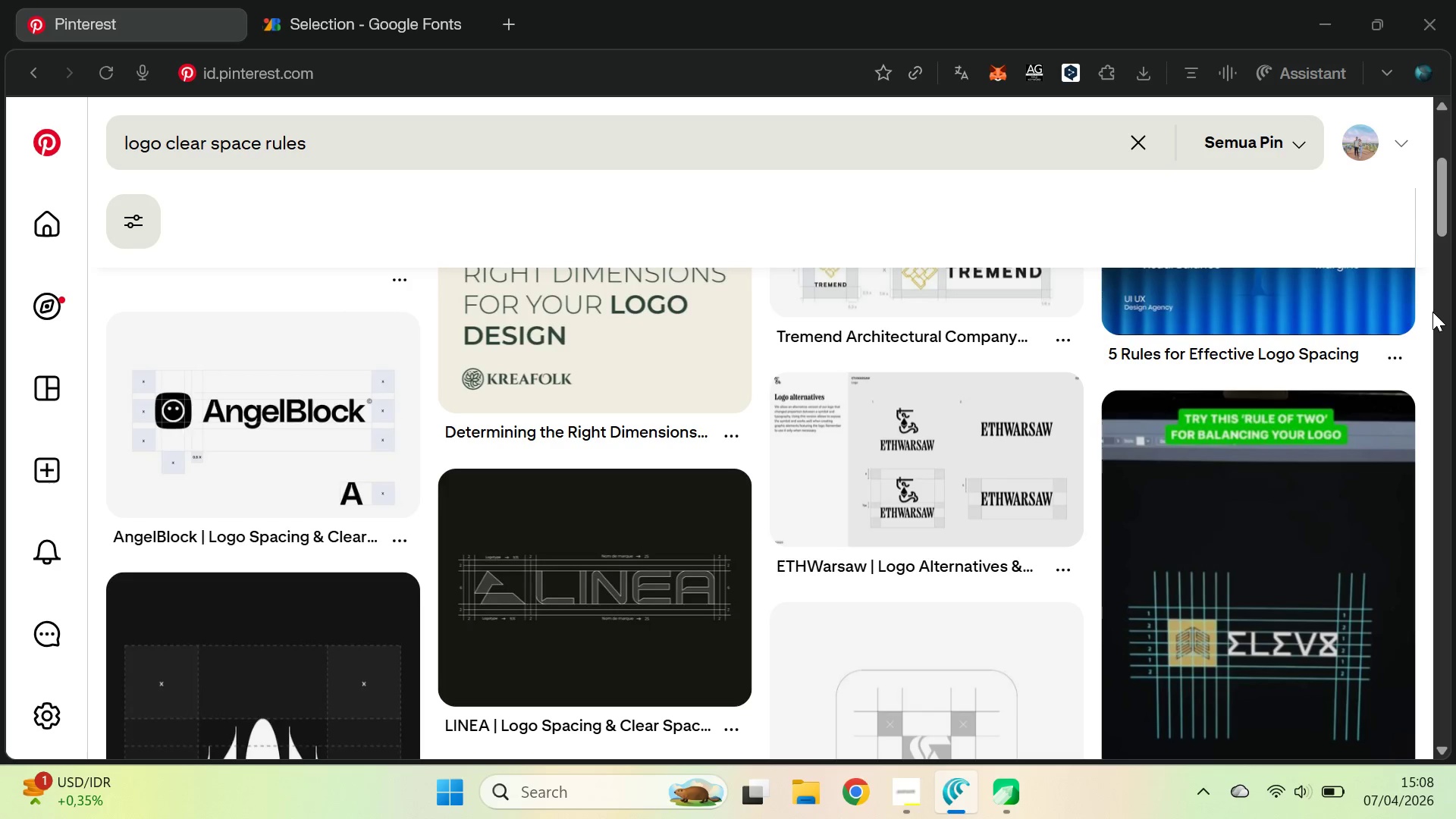 
key(Alt+Tab)
 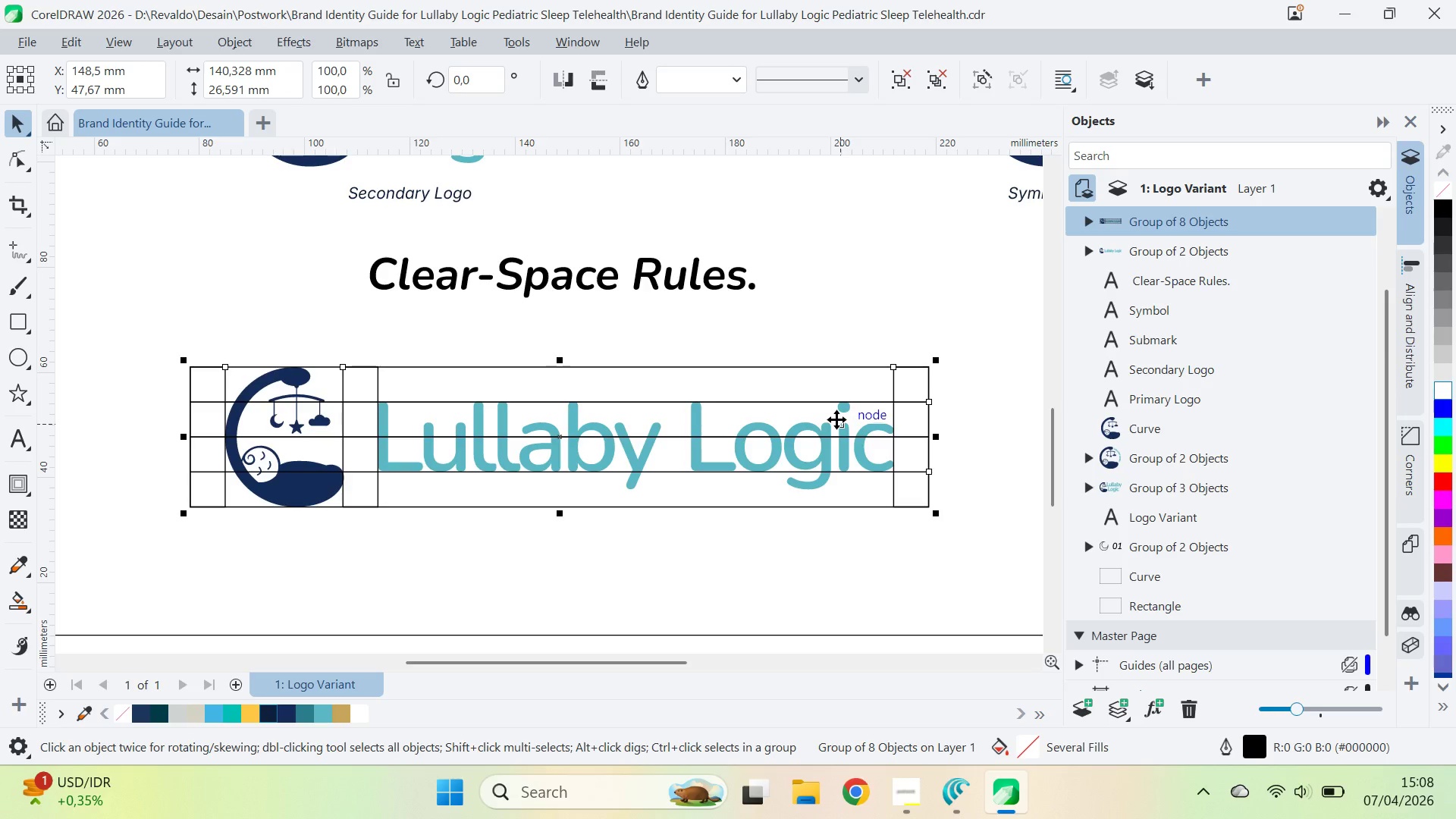 
key(Alt+AltLeft)
 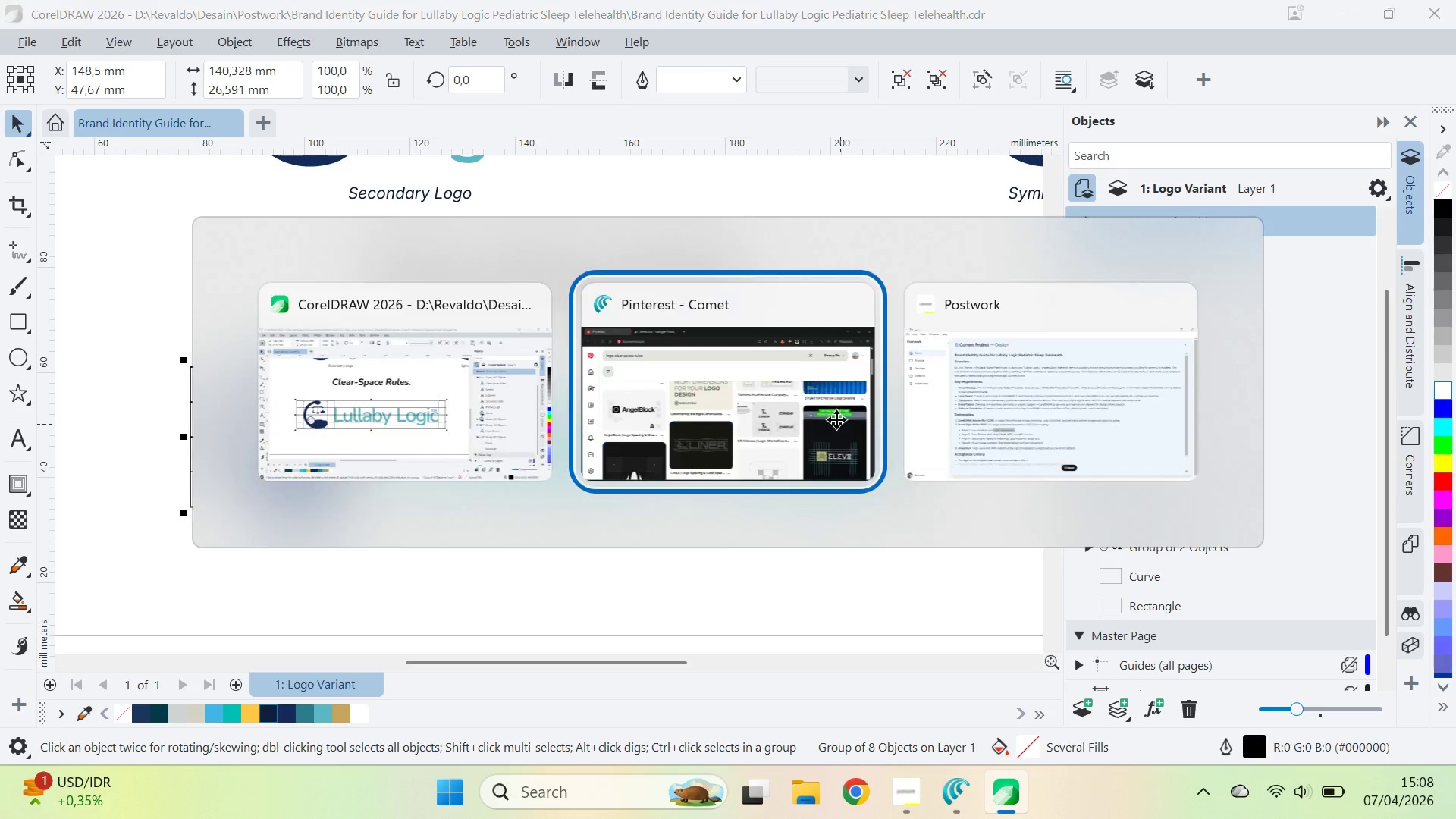 
key(Alt+Tab)
 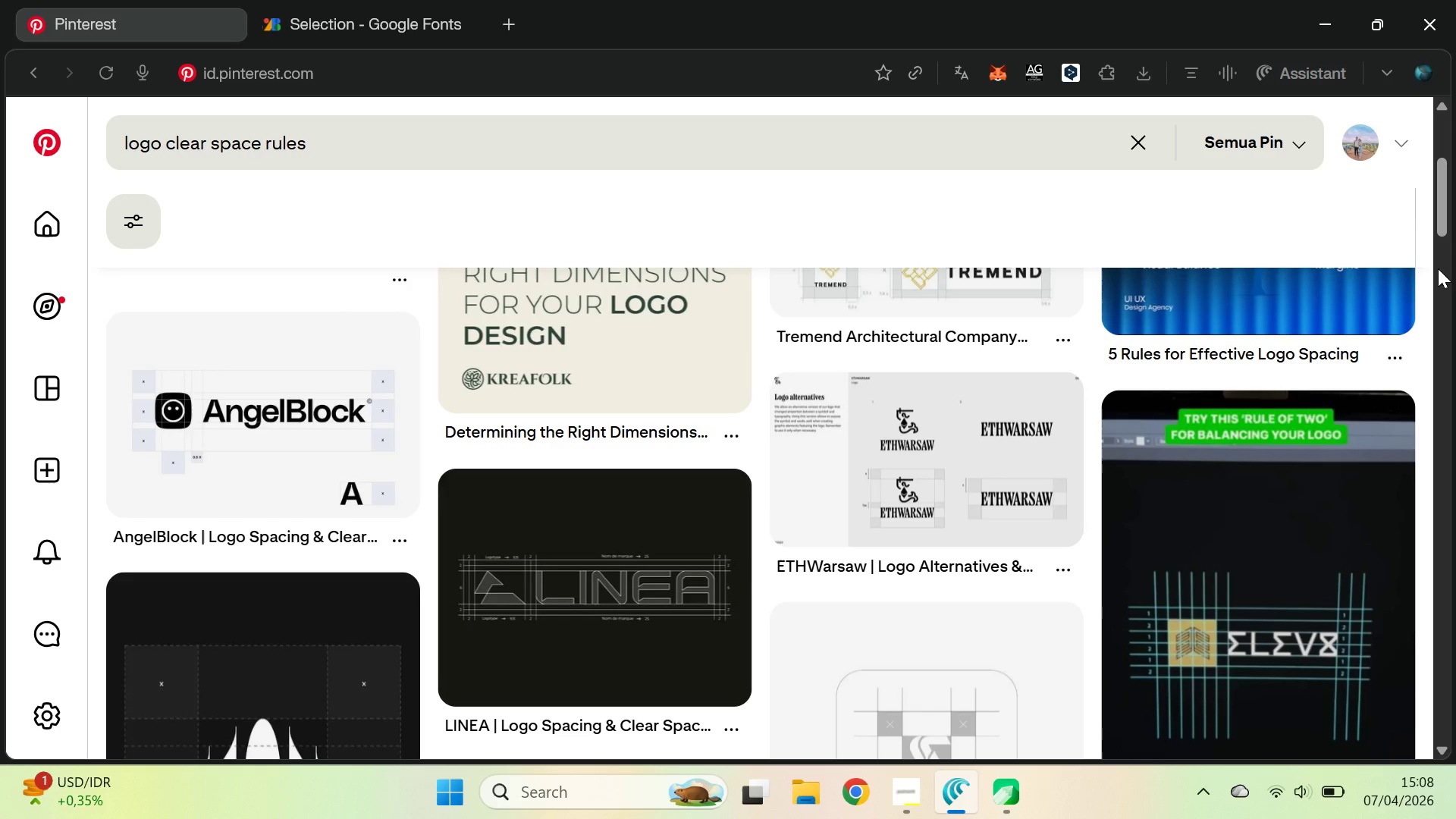 
left_click_drag(start_coordinate=[1445, 212], to_coordinate=[1440, 317])
 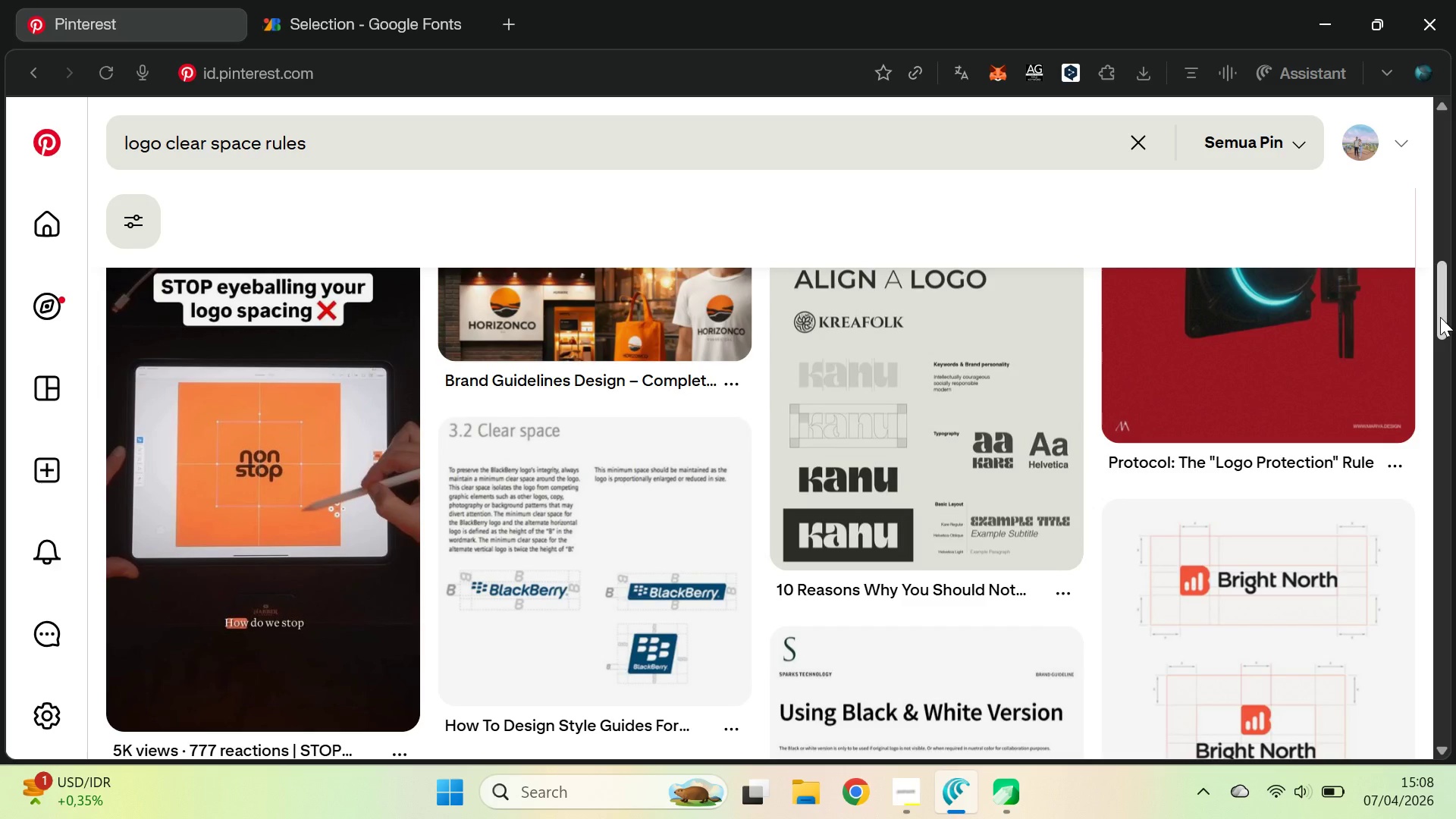 
key(Alt+AltLeft)
 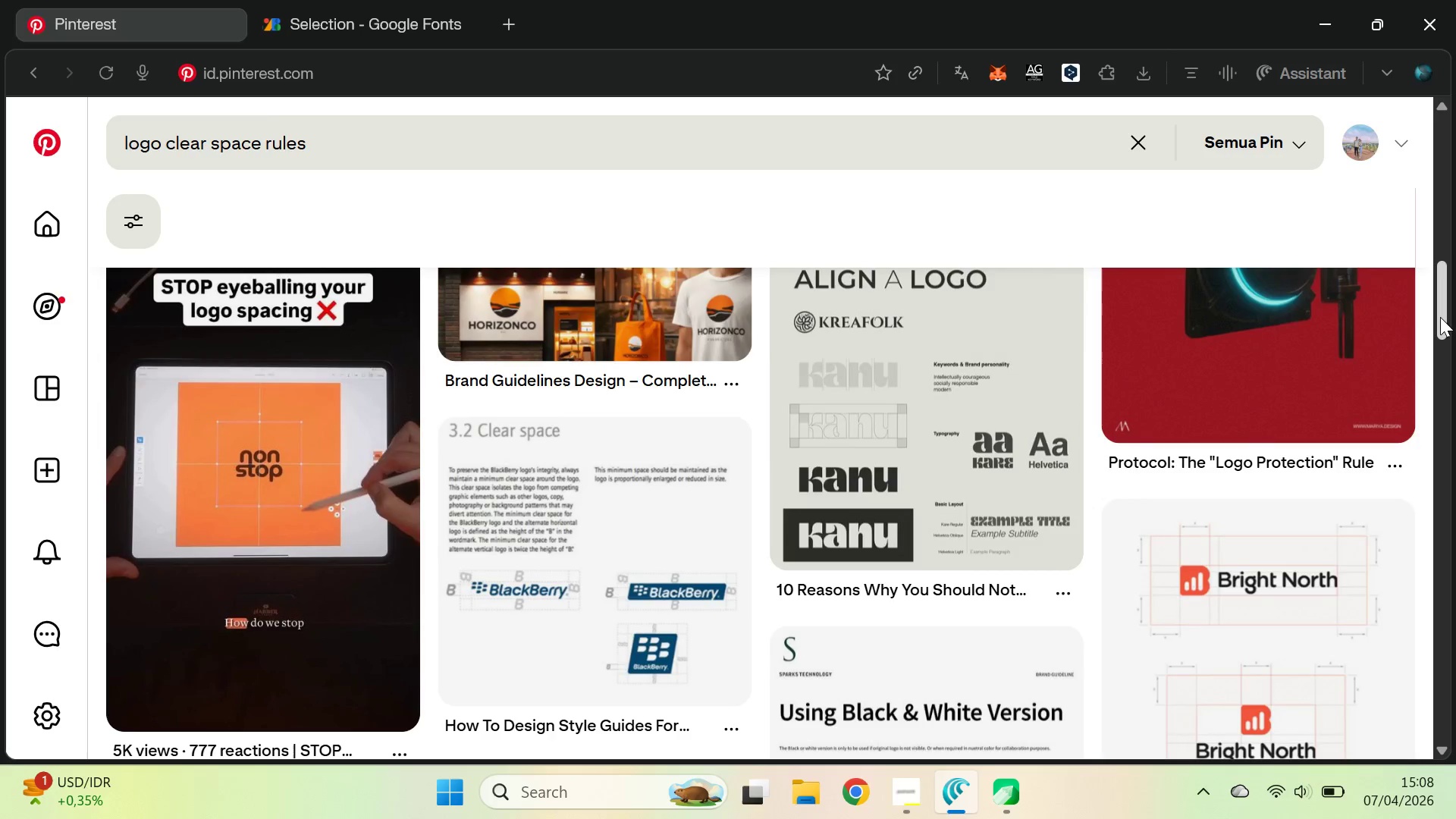 
key(Alt+Tab)
 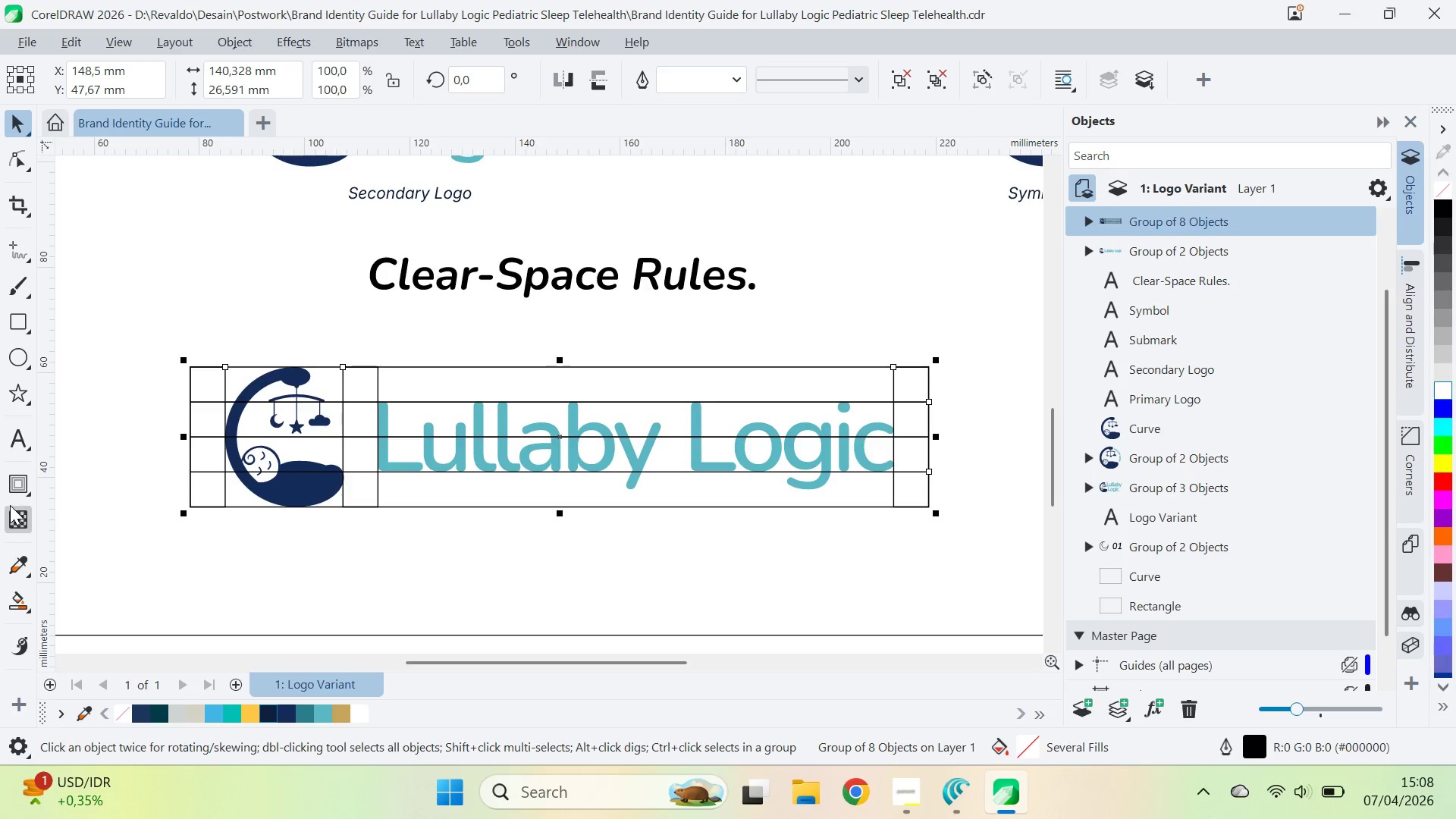 
left_click([27, 601])
 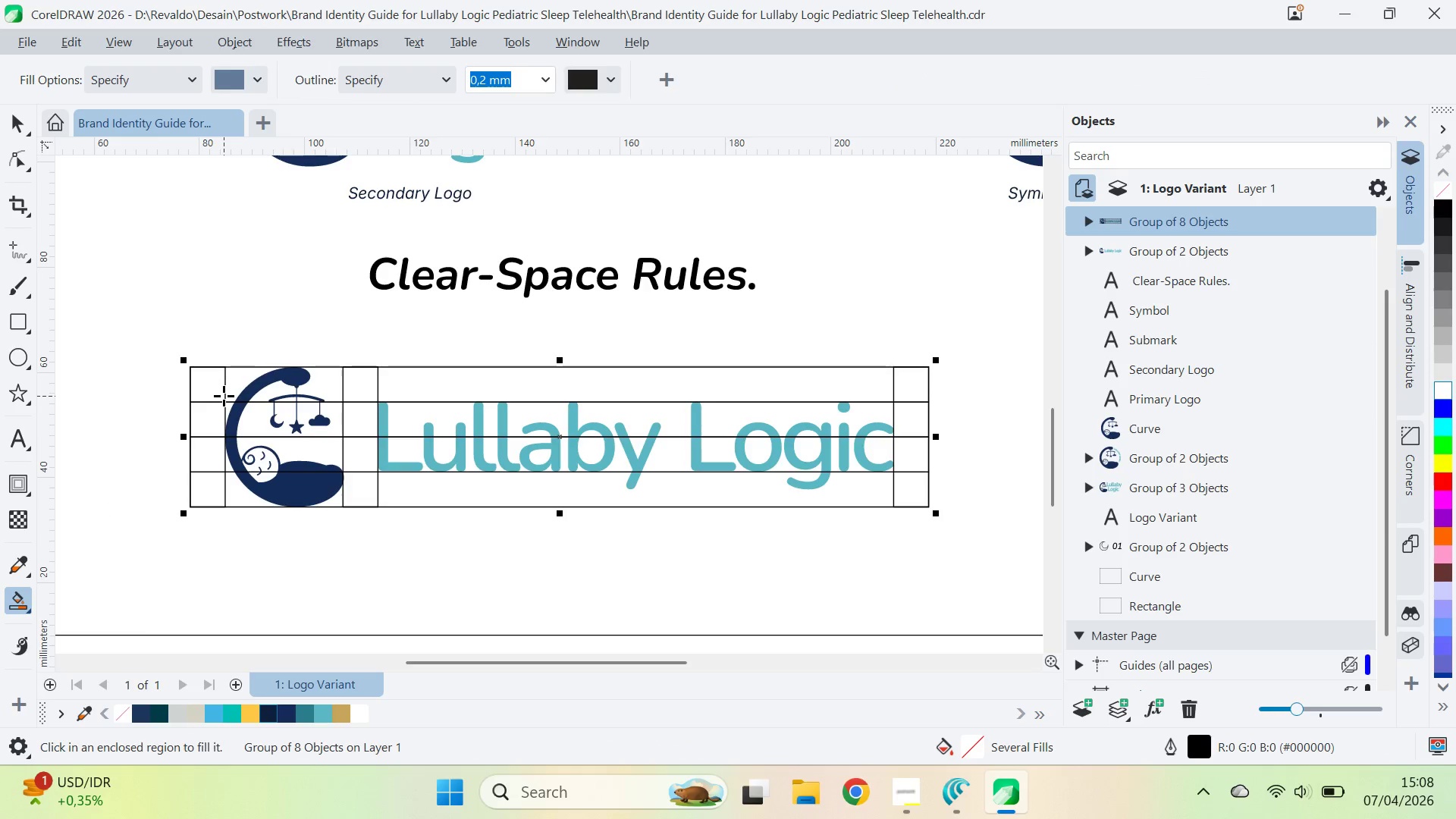 
left_click([224, 395])
 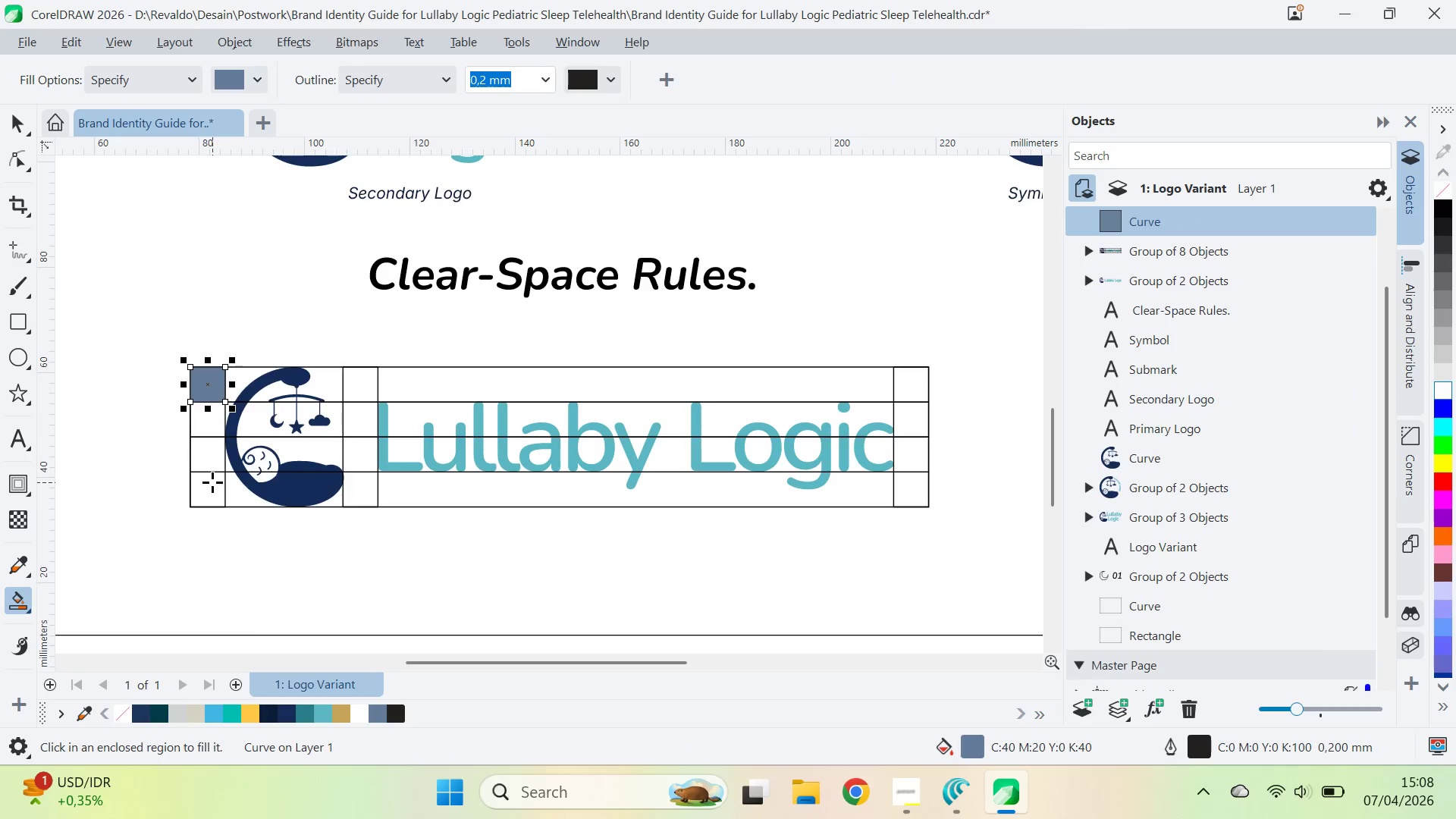 
left_click([212, 482])
 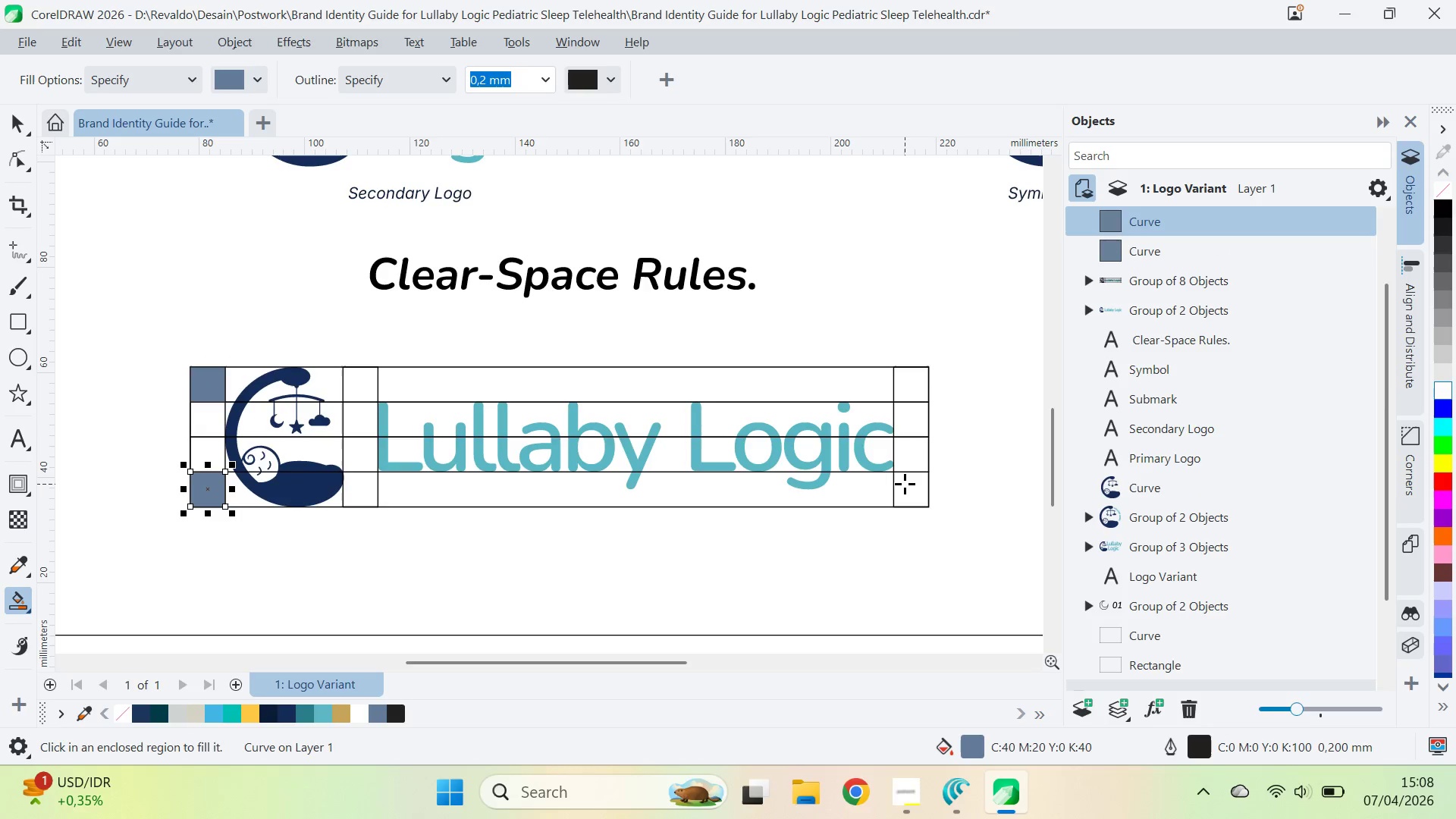 
left_click([911, 488])
 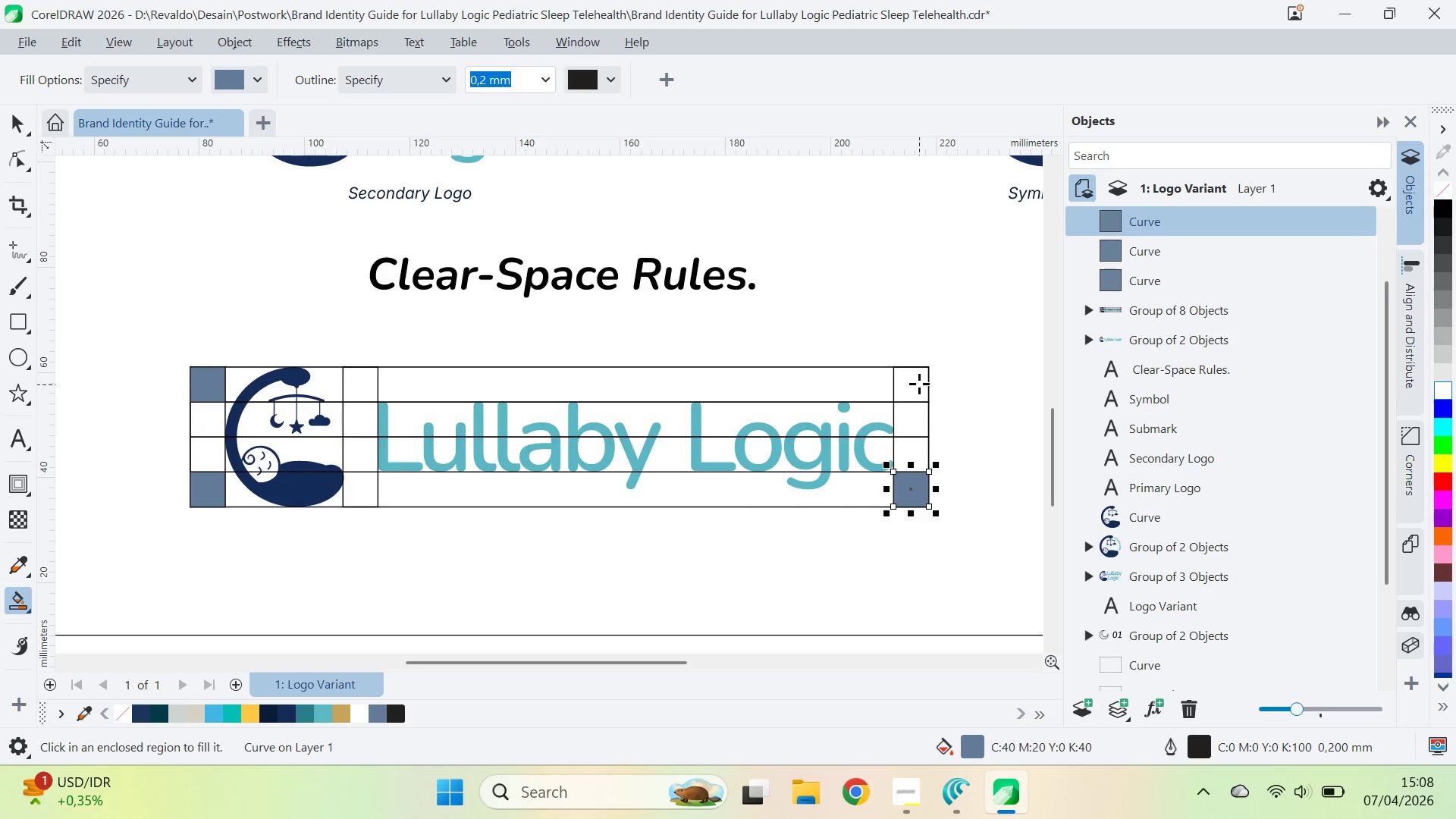 
key(V)
 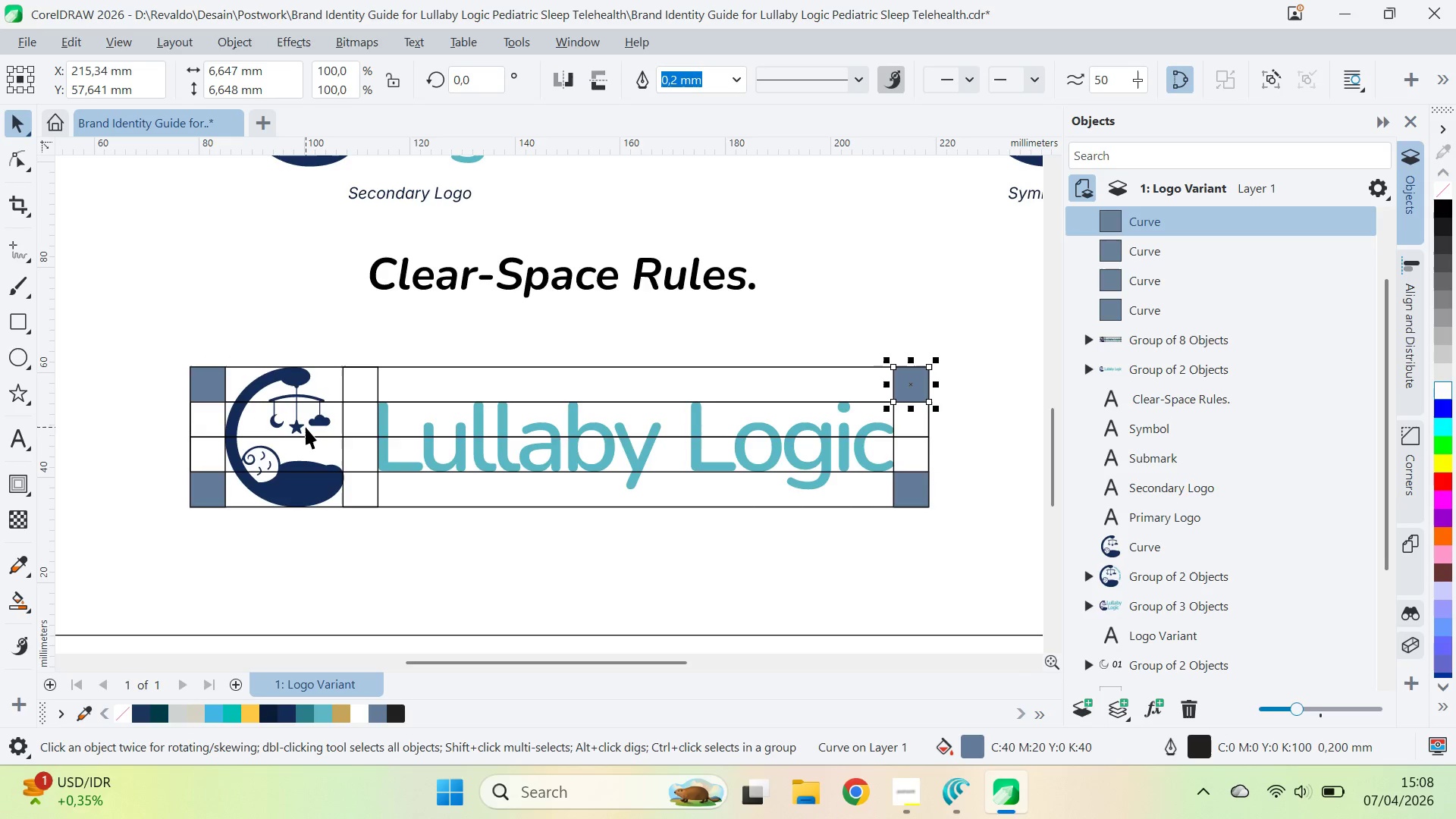 
hold_key(key=ShiftLeft, duration=1.5)
left_click([219, 487])
 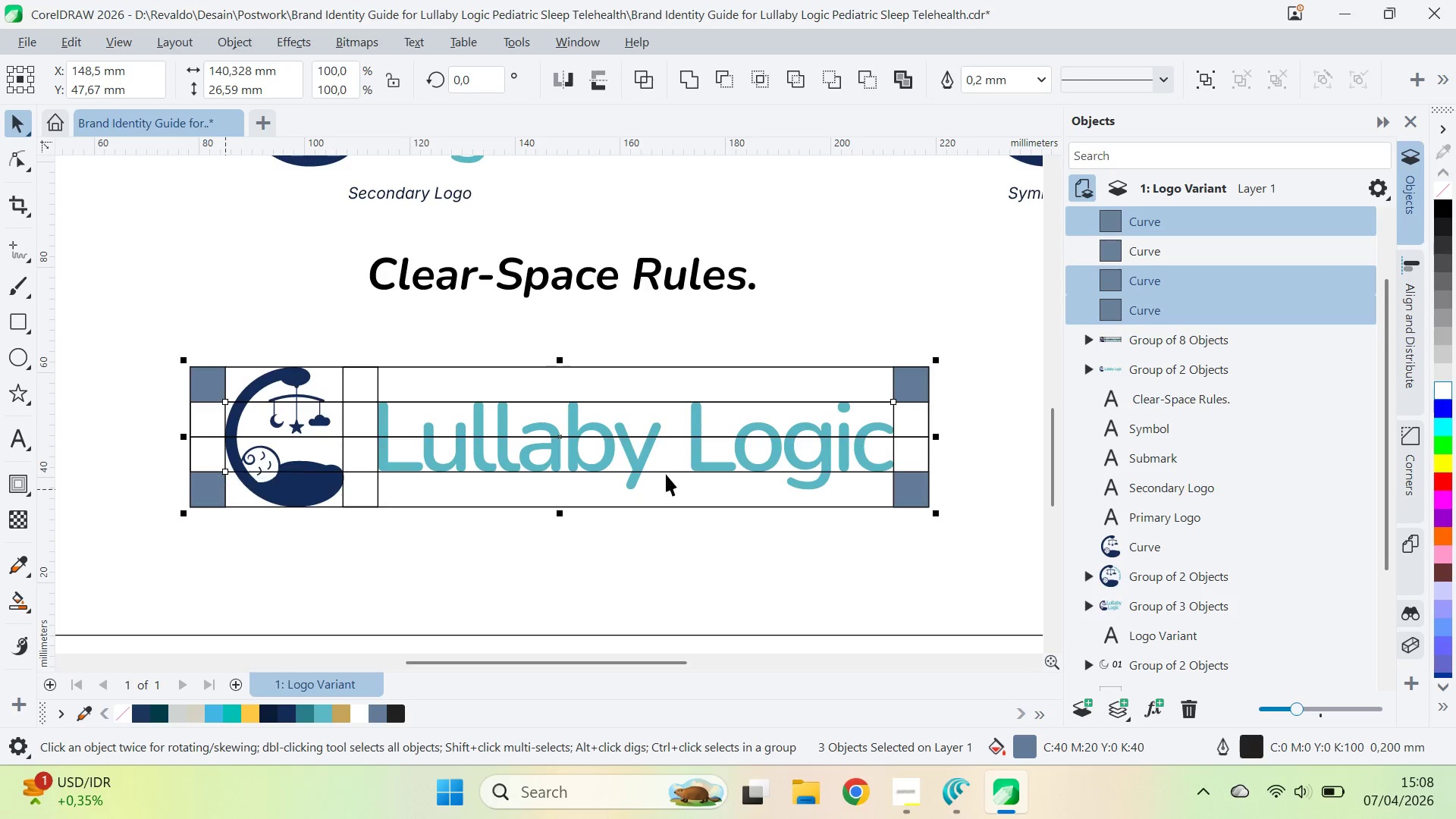 
hold_key(key=ShiftLeft, duration=0.66)
 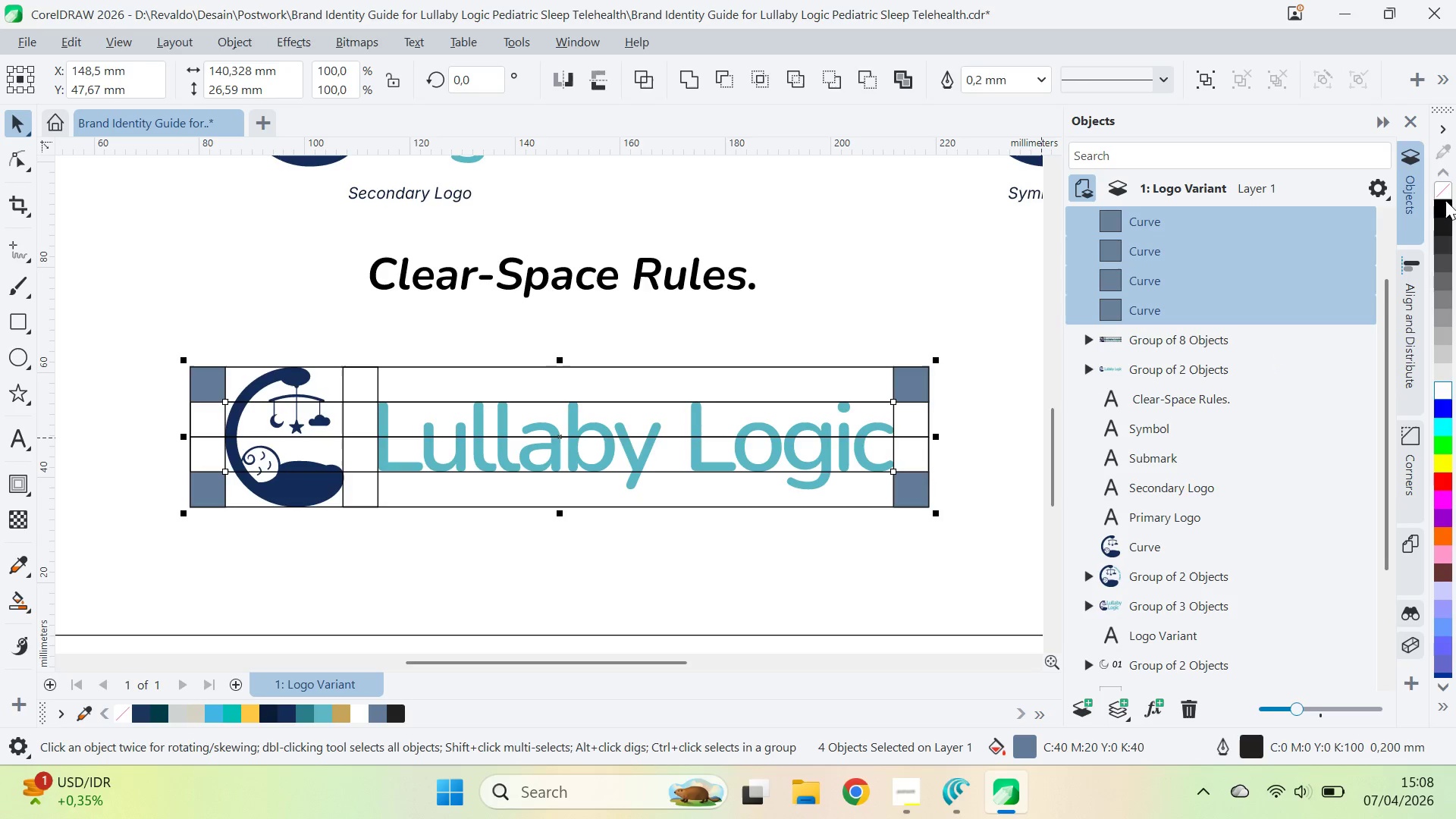 
right_click([1447, 209])
 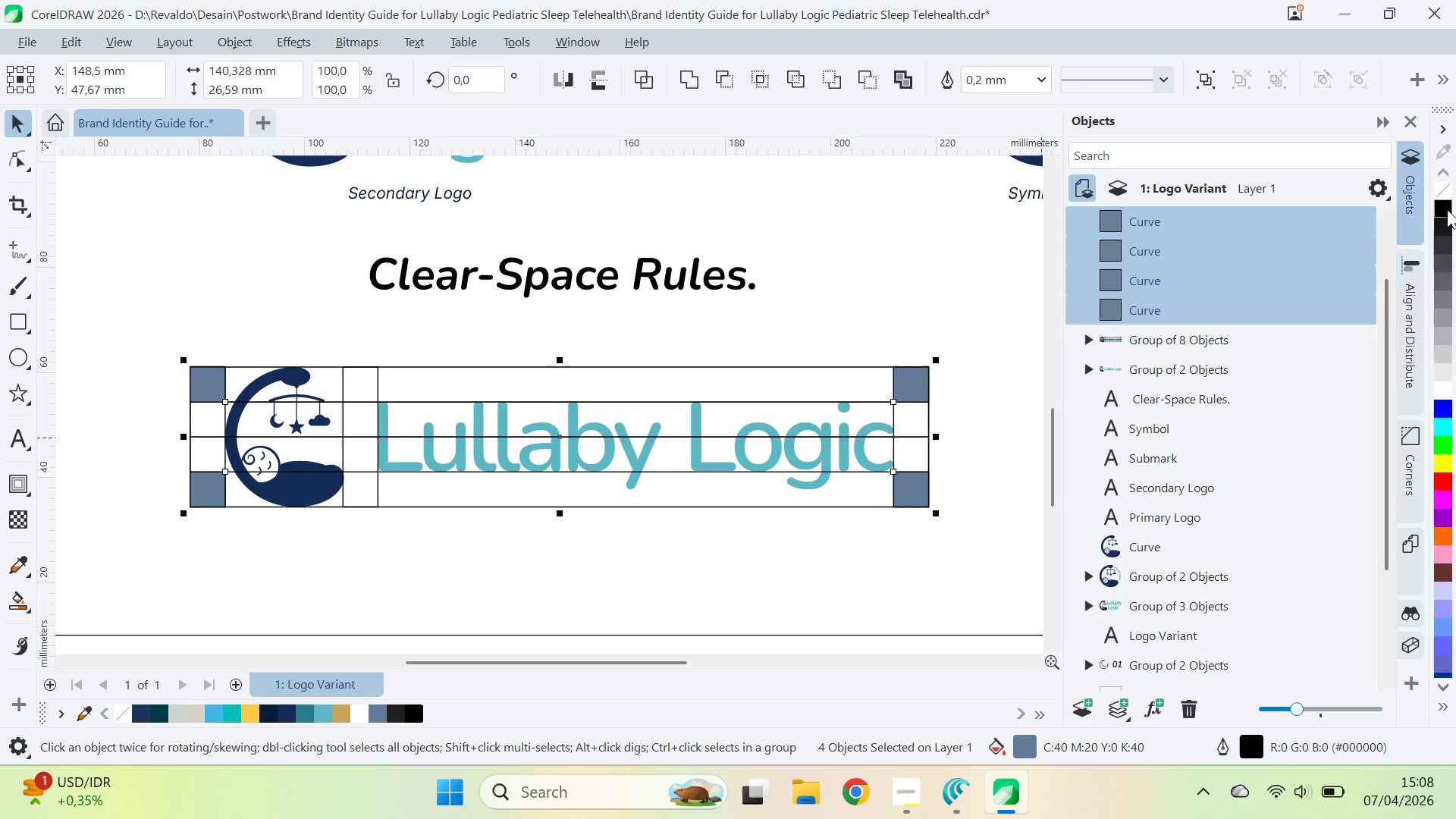 
key(Control+Z)
 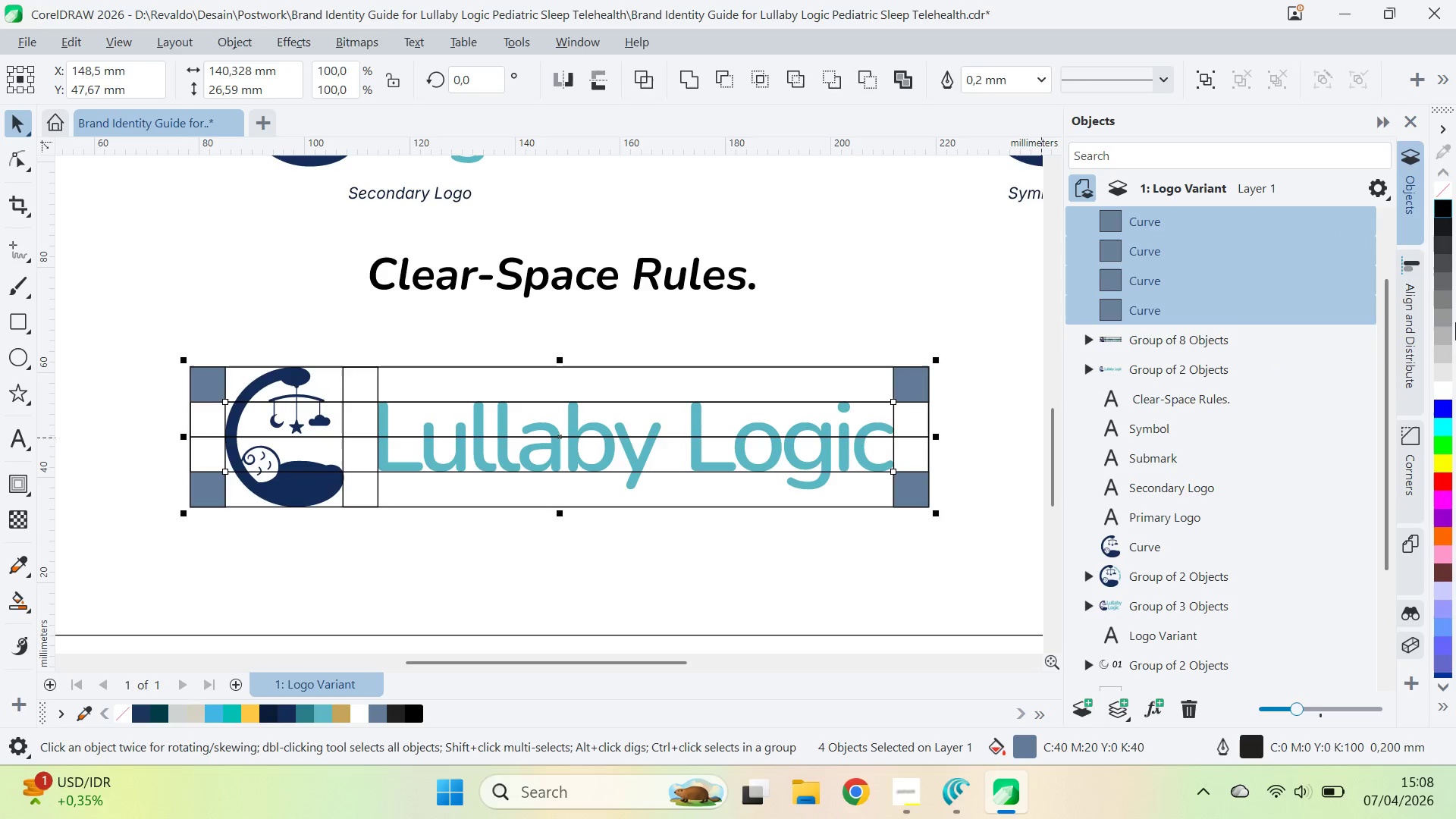 
left_click([1440, 331])
 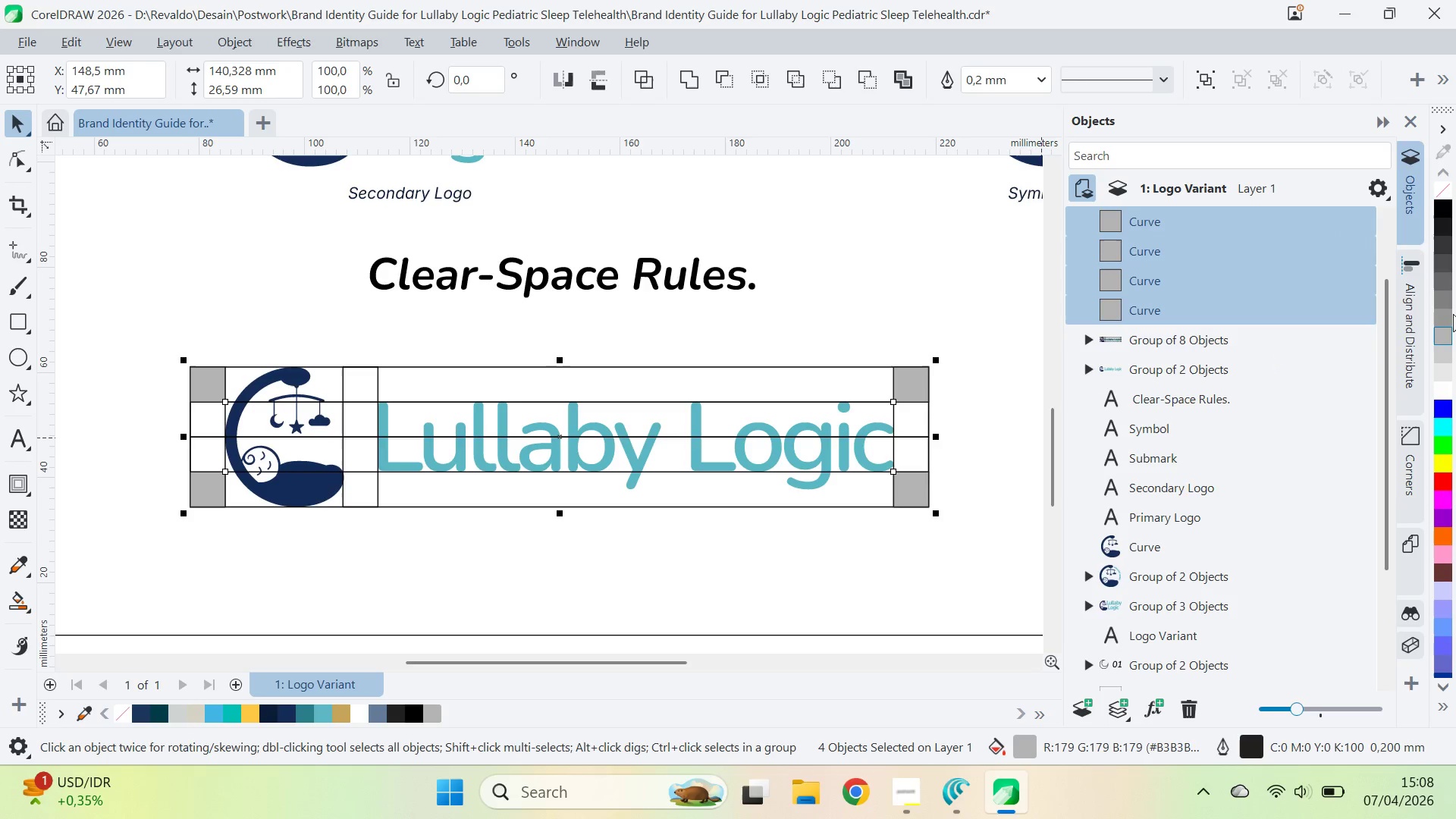 
left_click([1451, 310])
 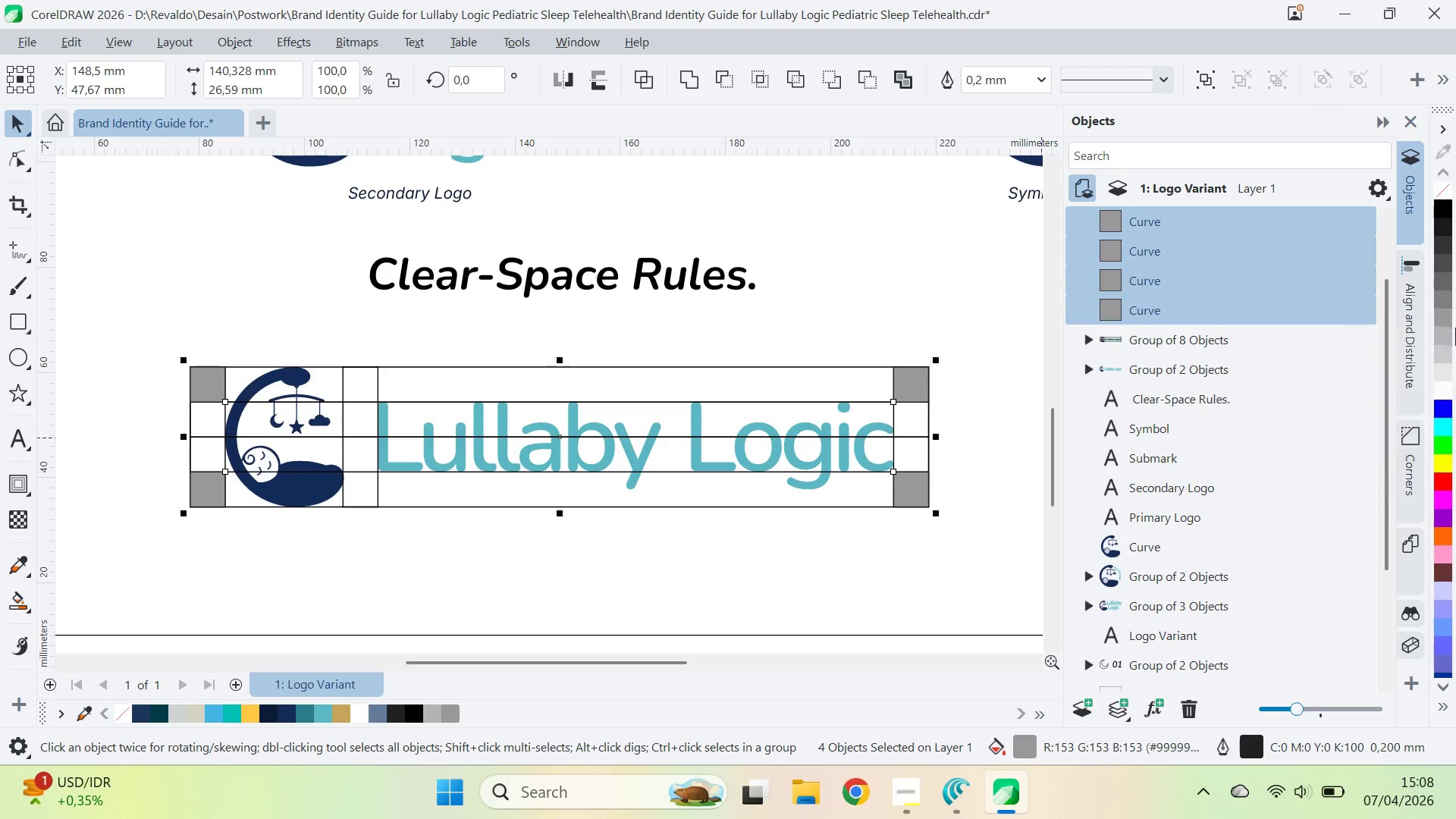 
left_click([1444, 322])
 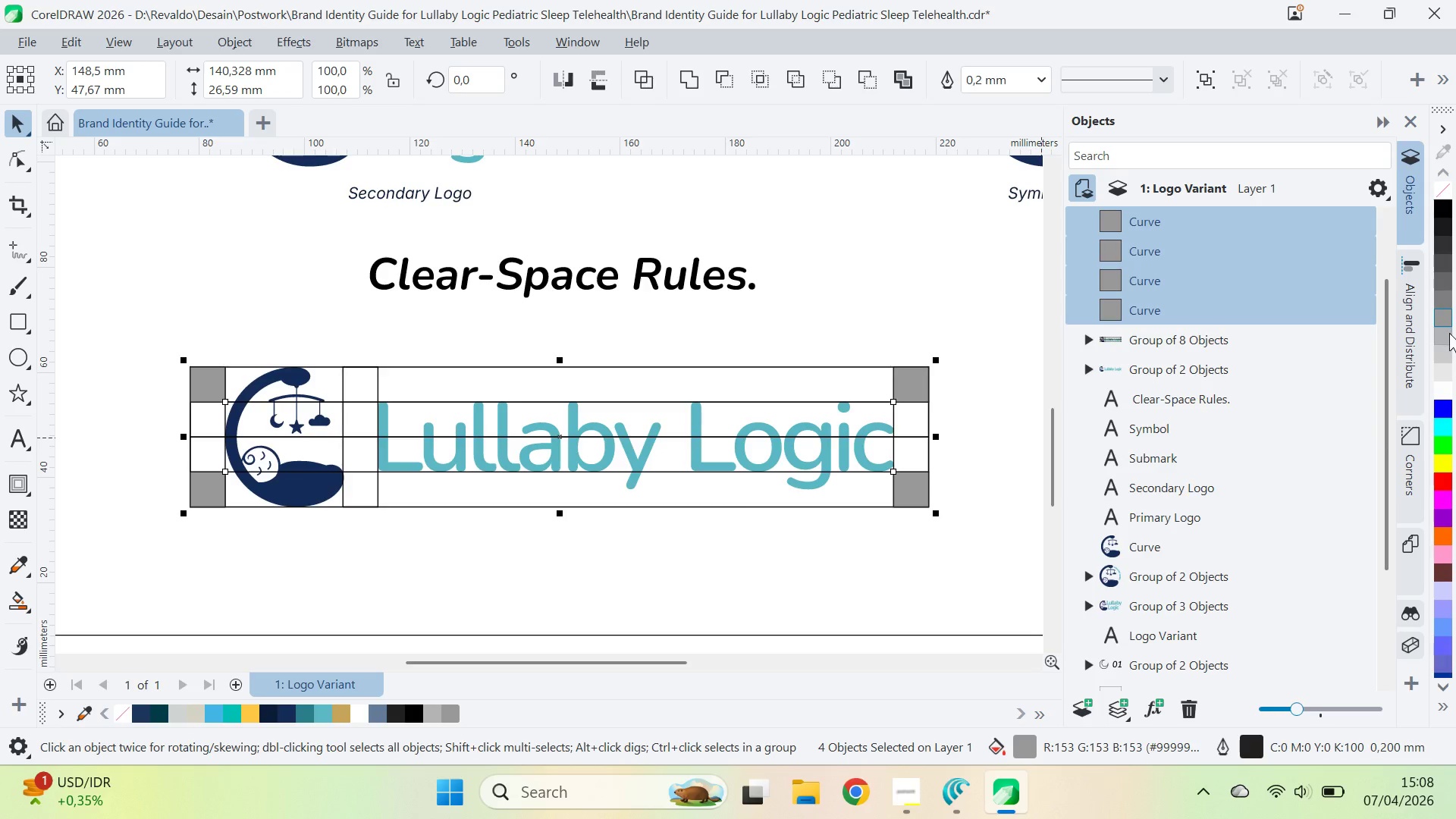 
left_click([1449, 333])
 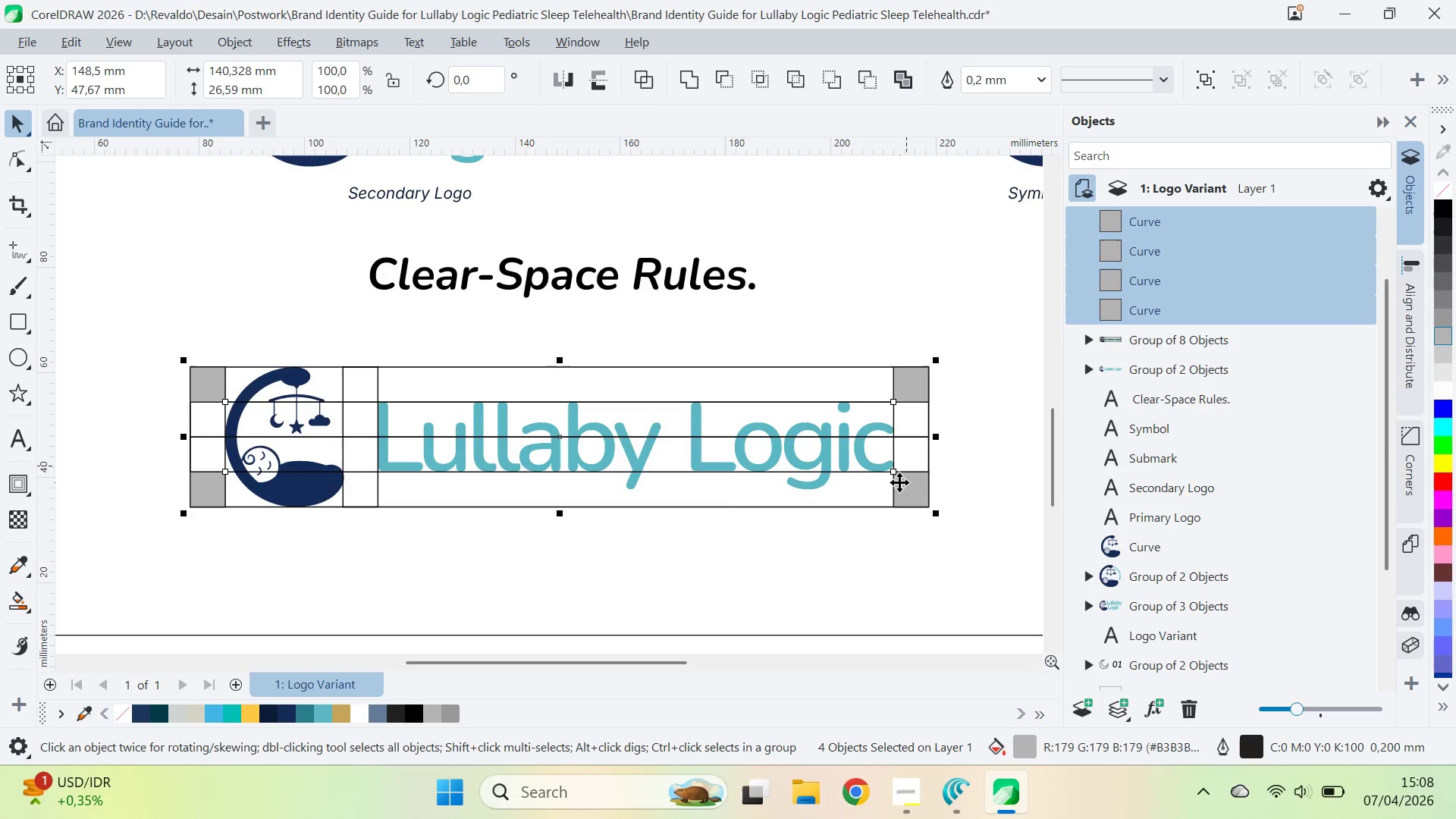 
left_click([905, 445])
 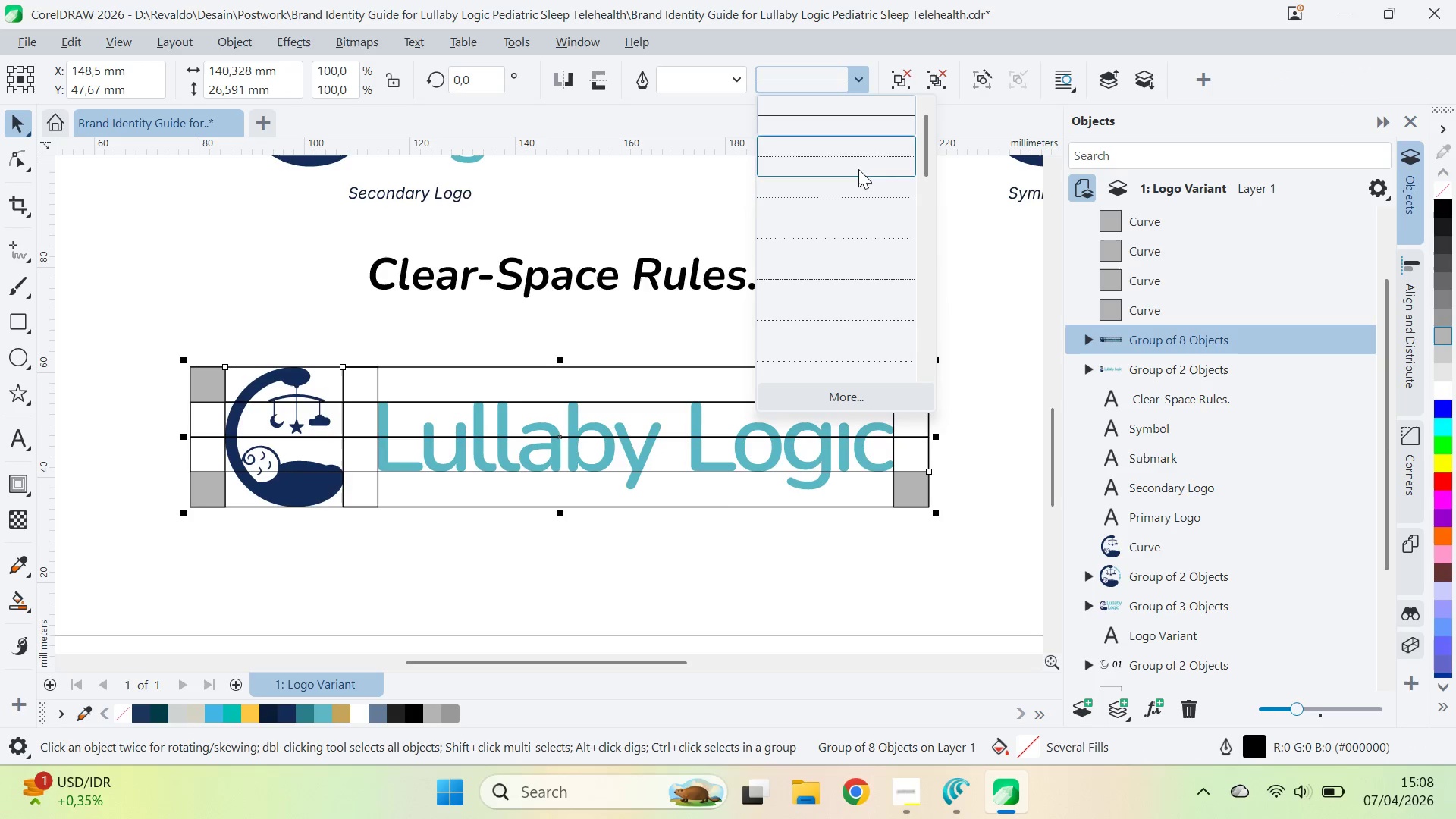 
left_click([860, 226])
 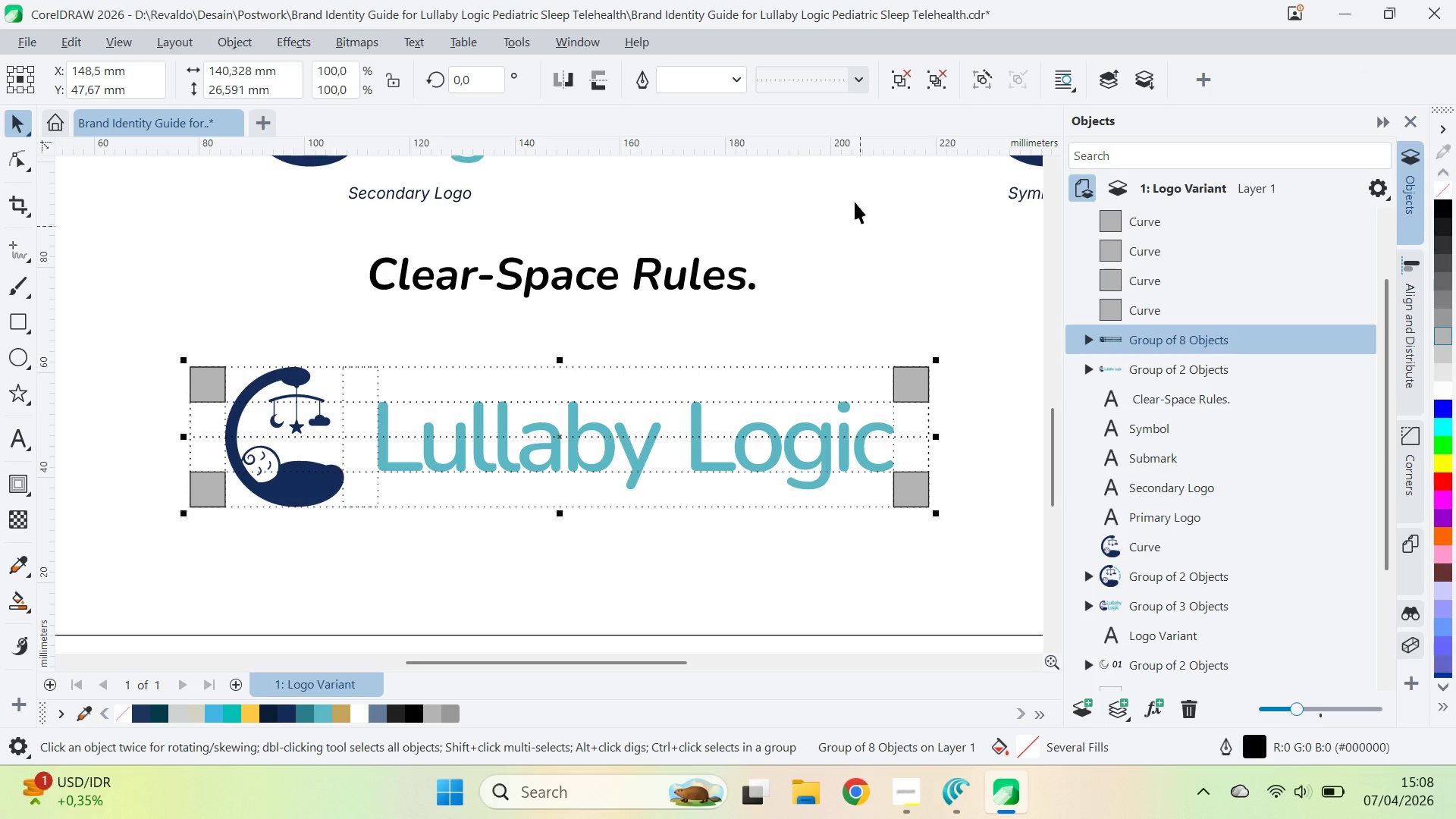 
left_click([861, 81])
 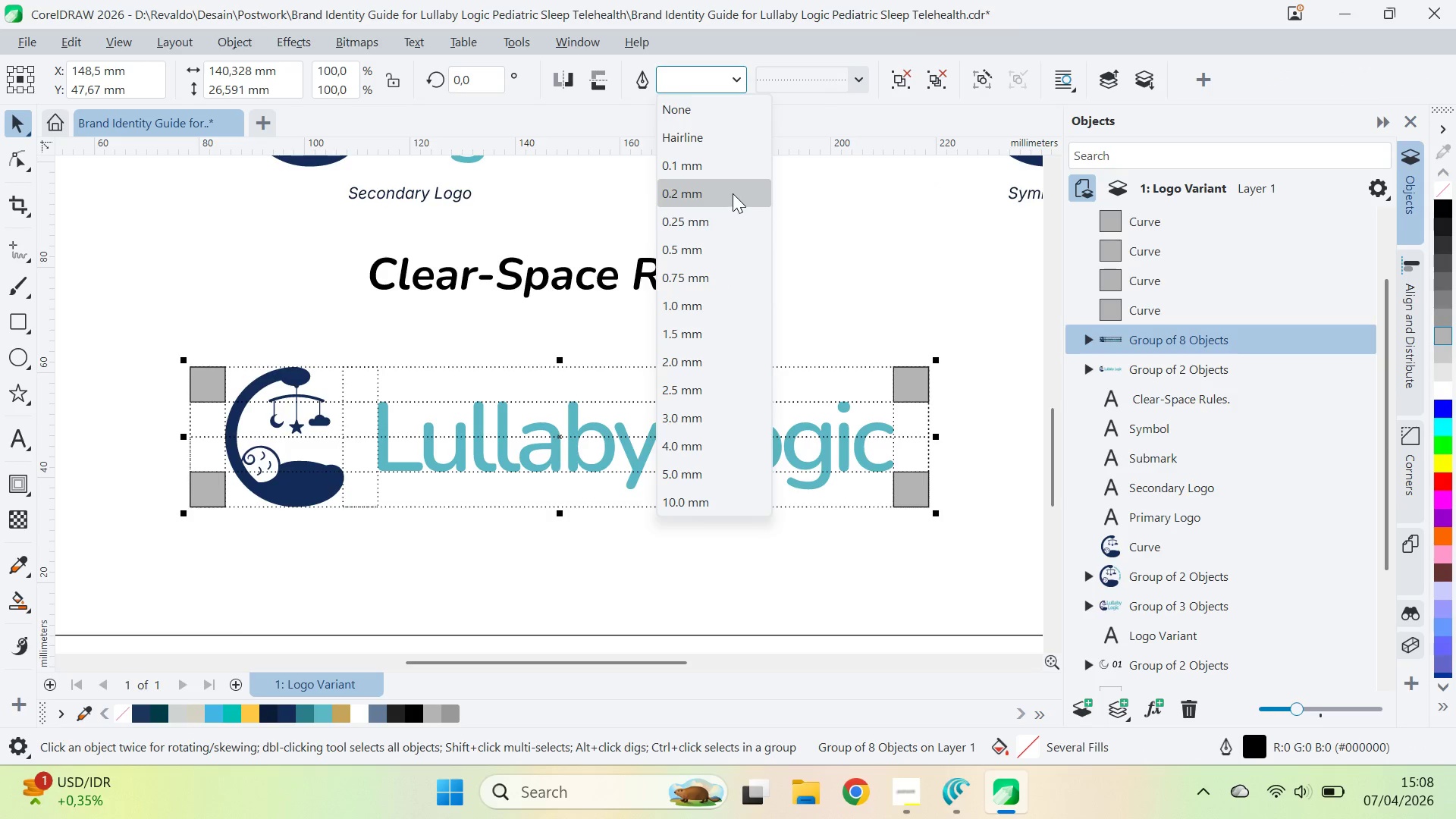 
key(Control+Z)
 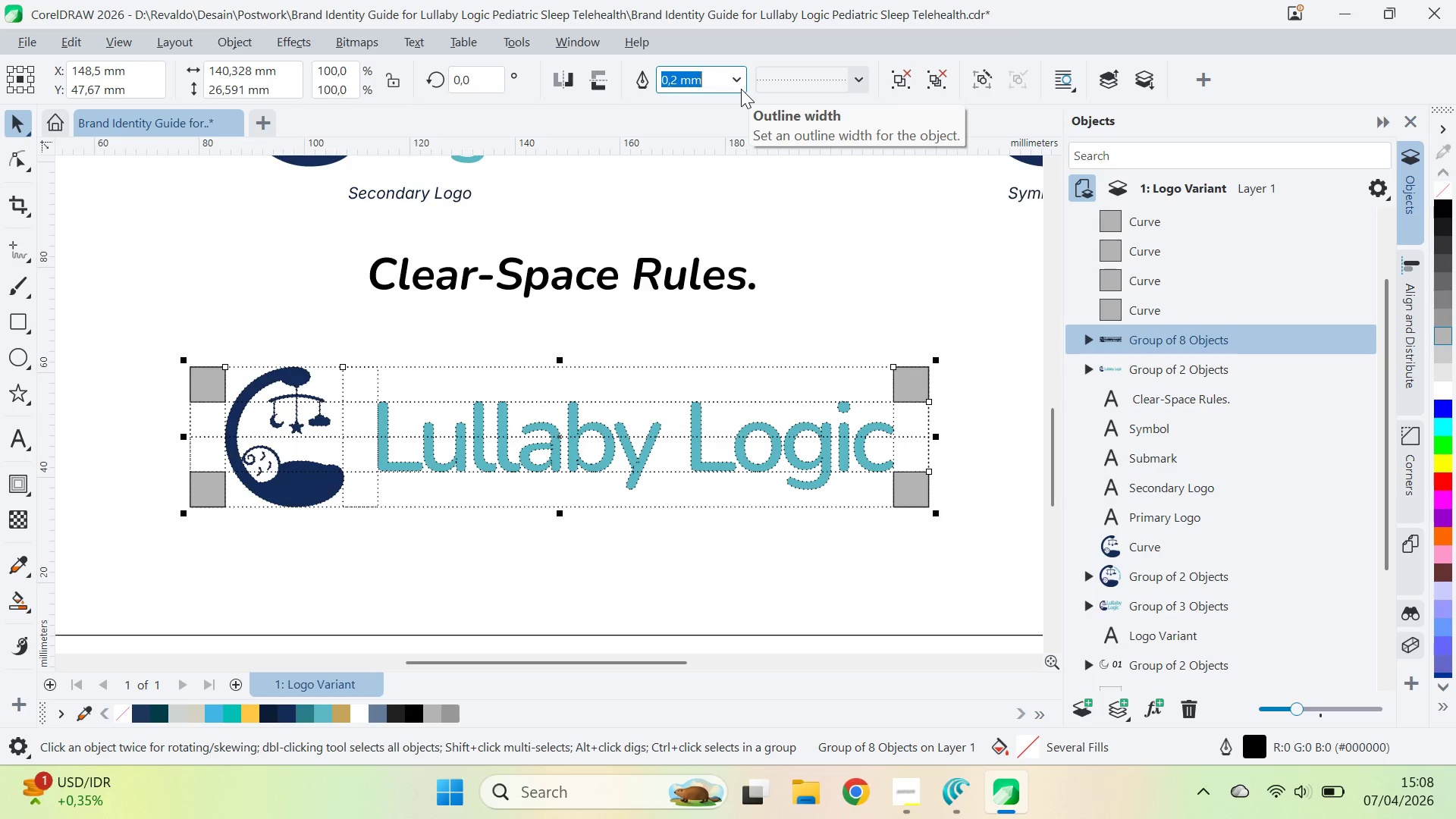 
key(Control+Z)
 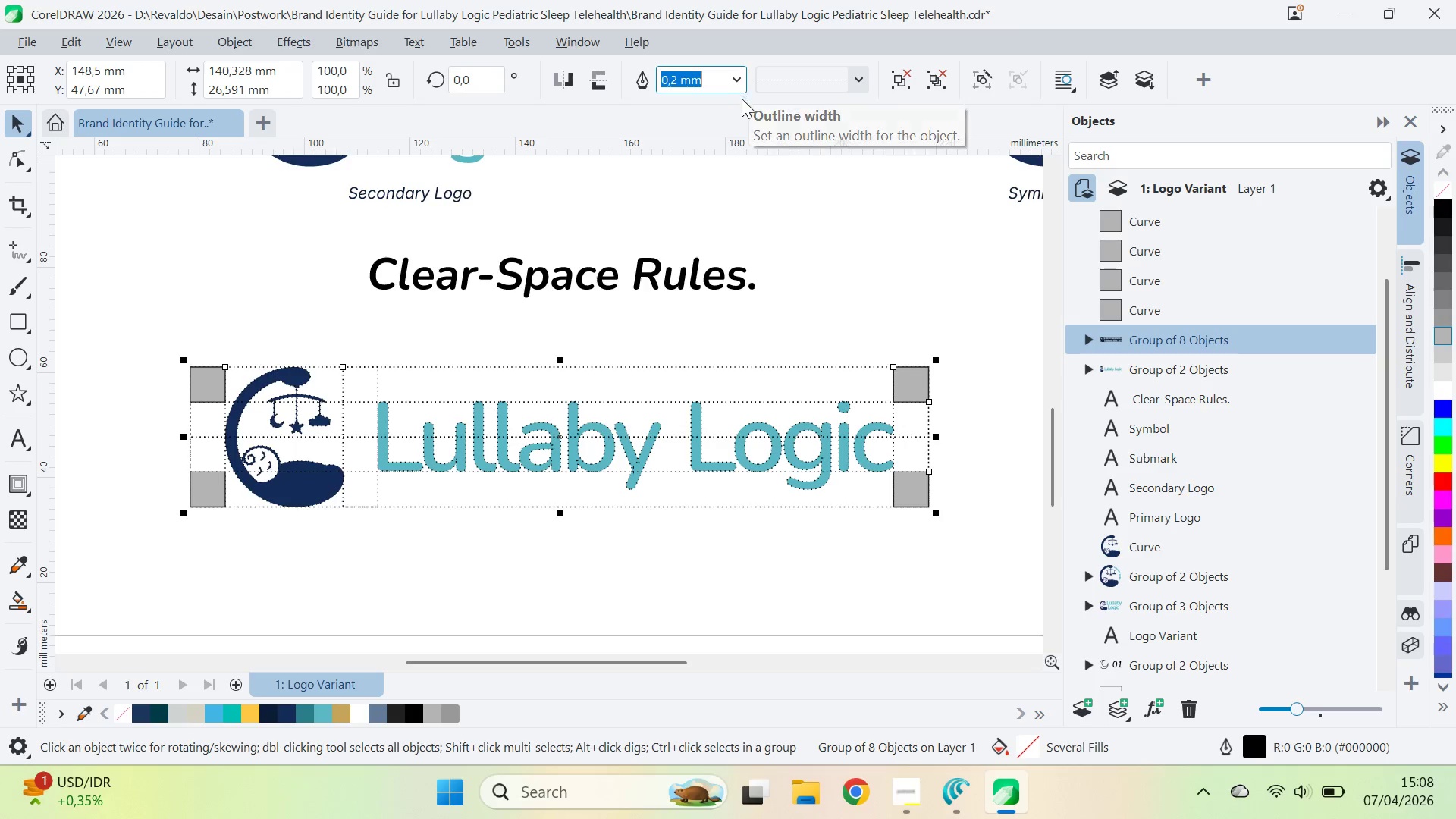 
key(Control+Z)
 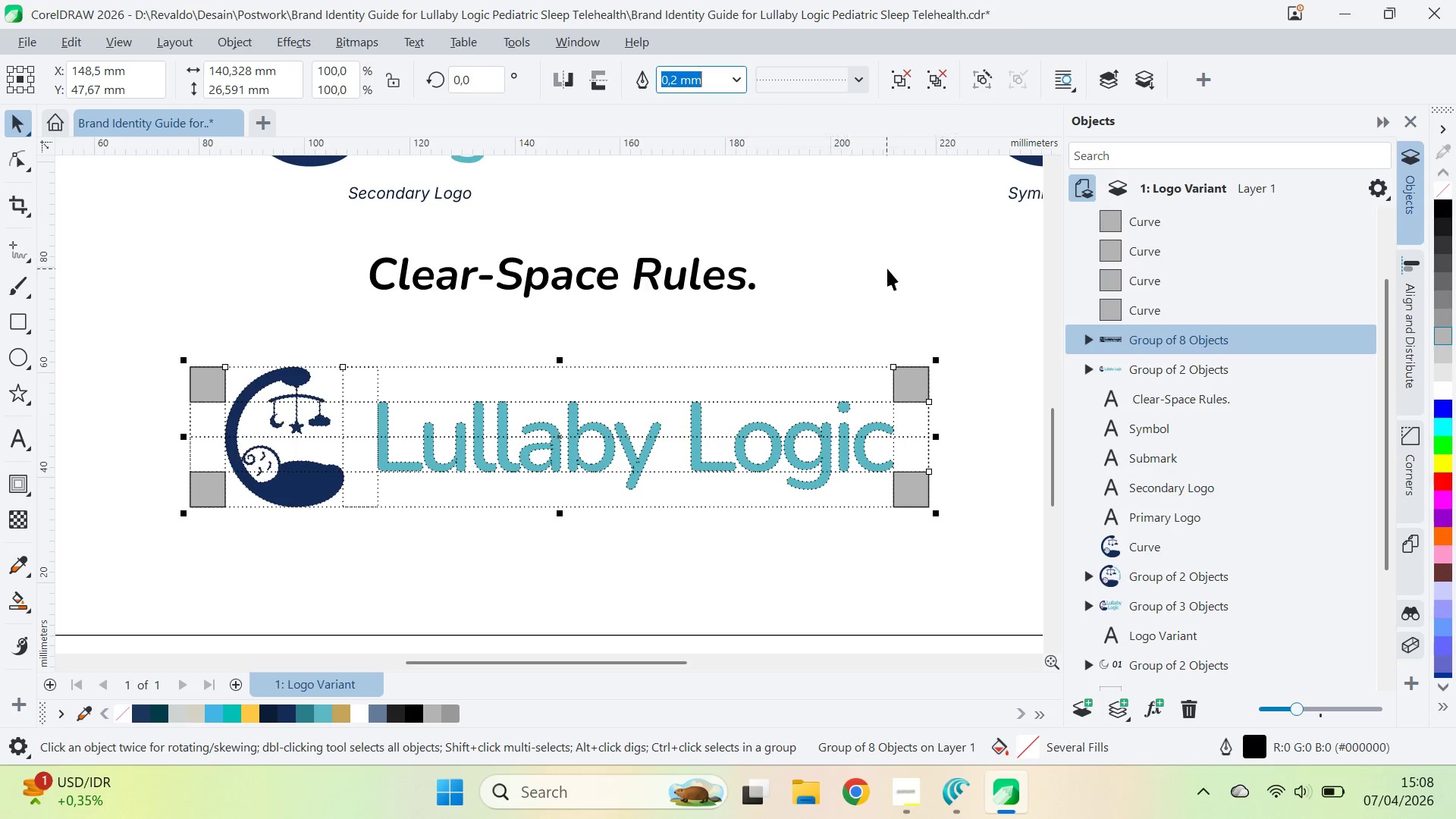 
left_click([887, 268])
 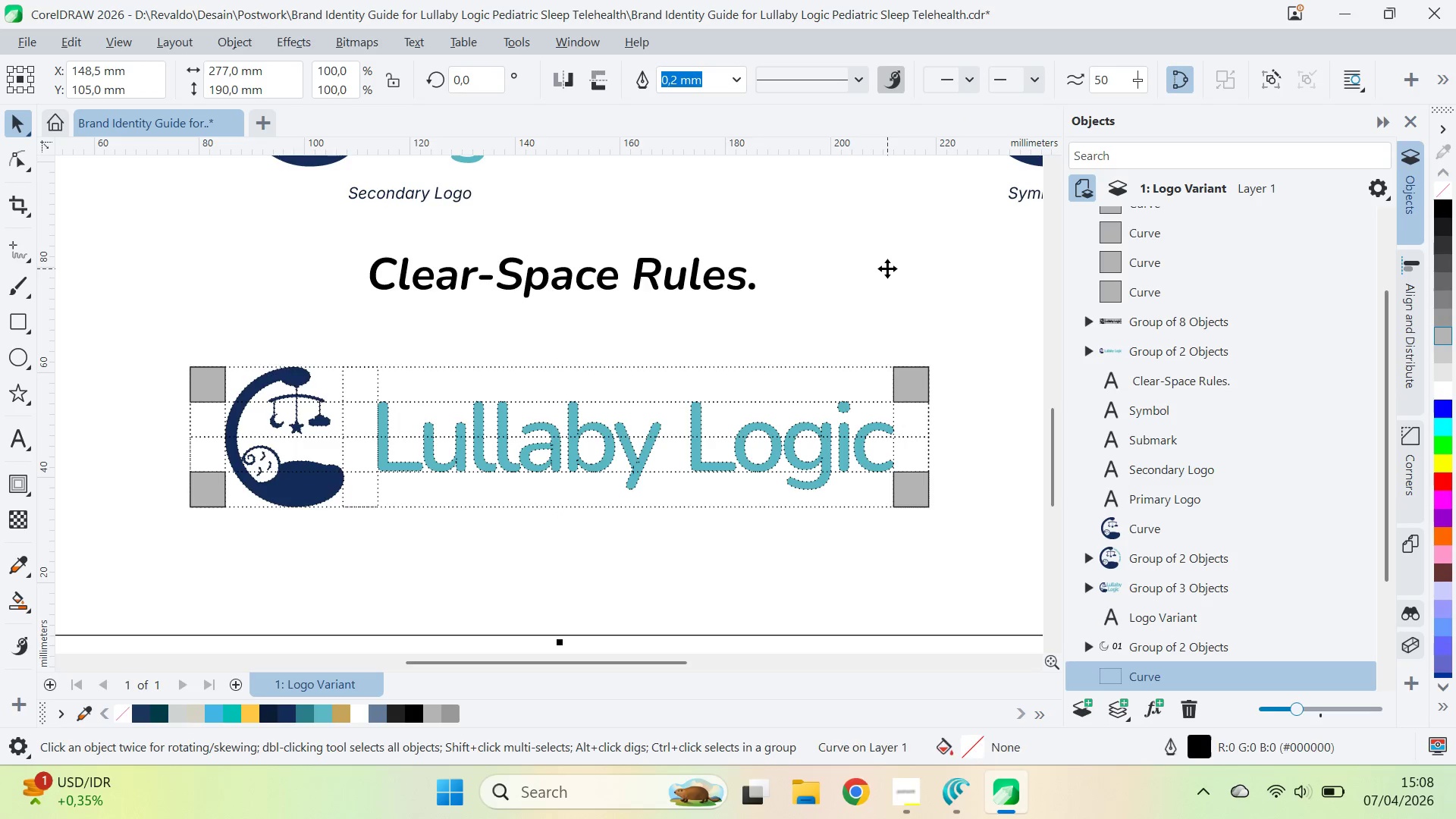 
key(Control+Z)
 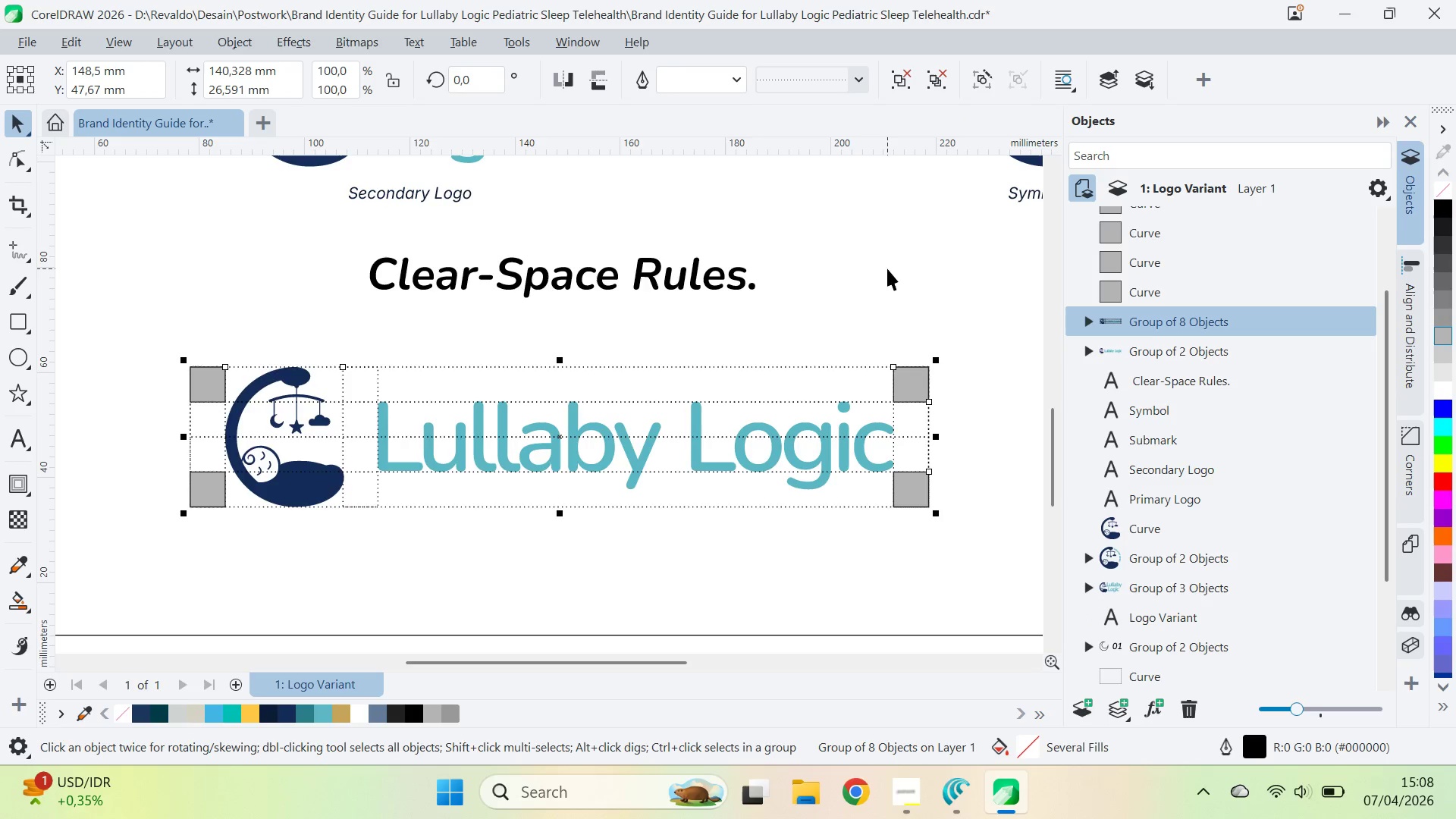 
key(Control+Z)
 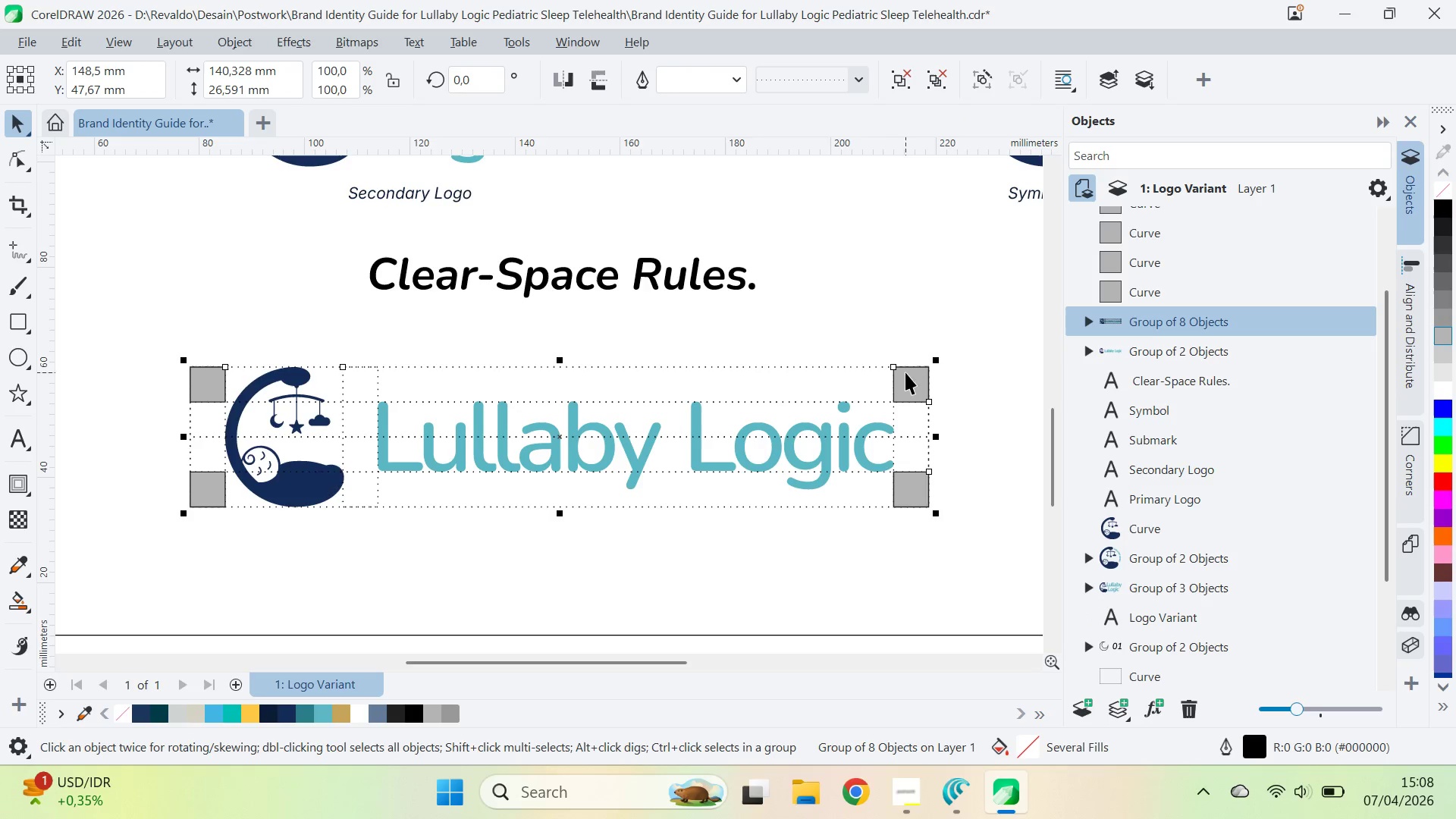 
key(Control+Z)
 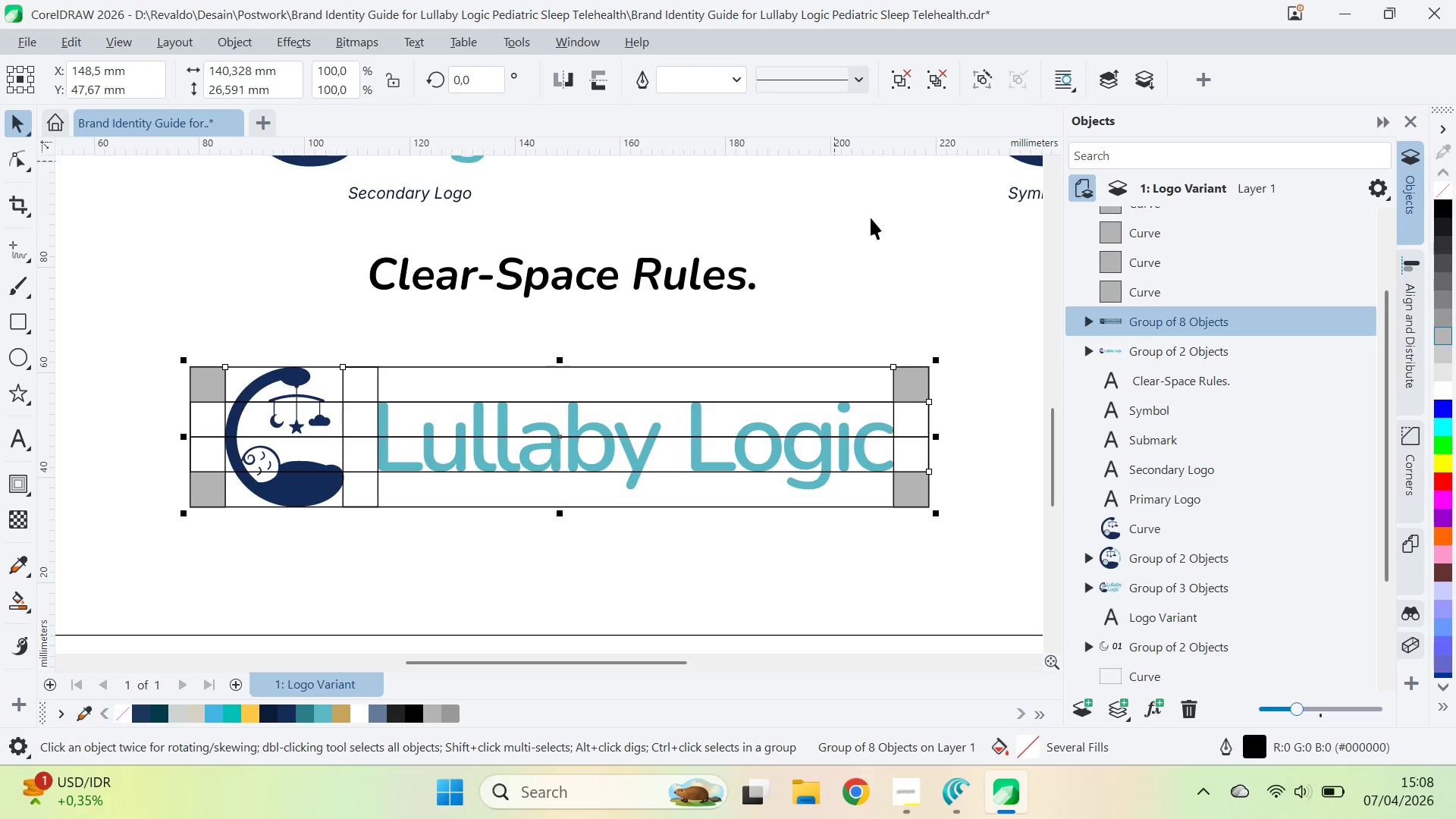 
left_click([896, 240])
 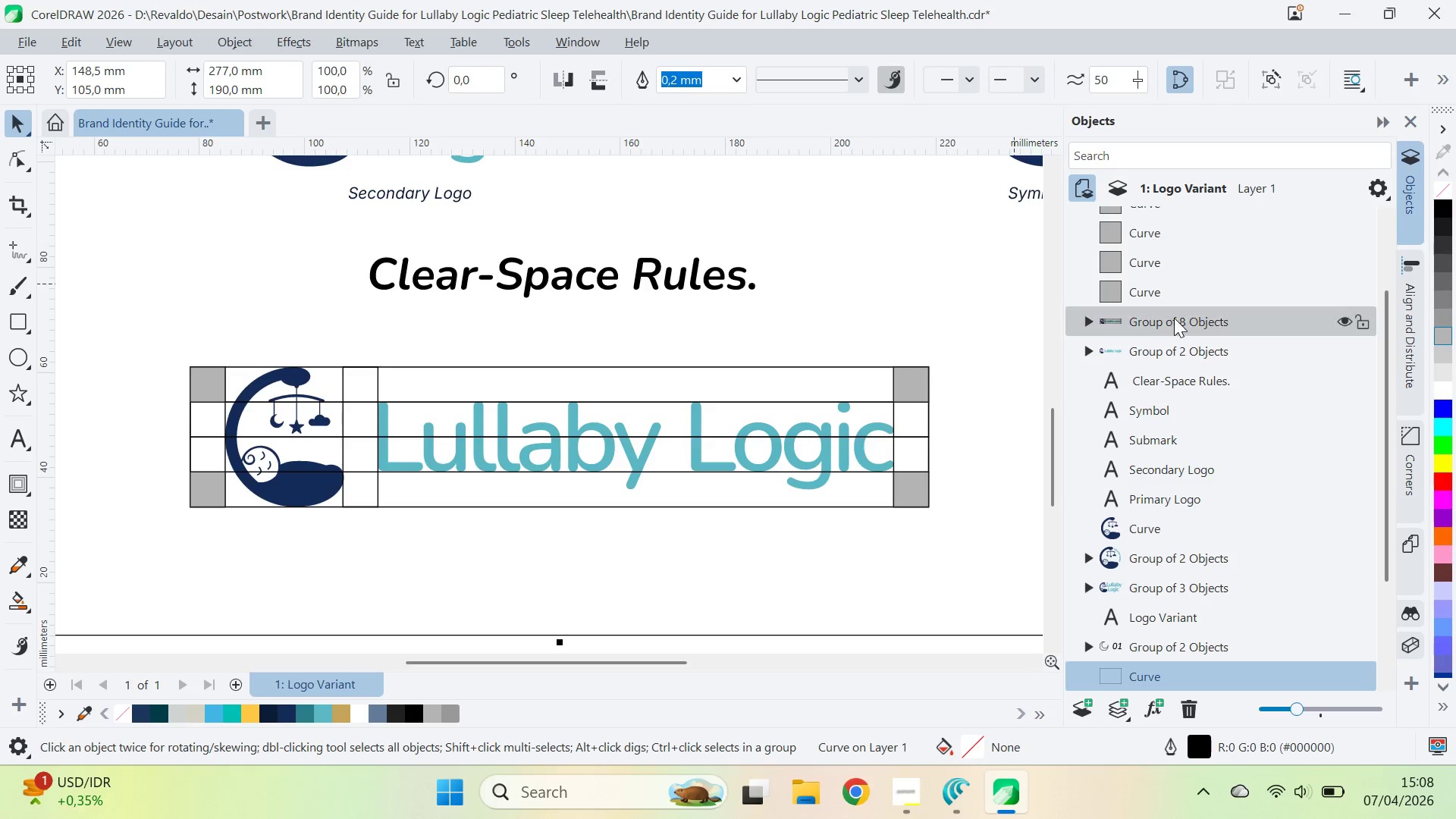 
left_click([1181, 328])
 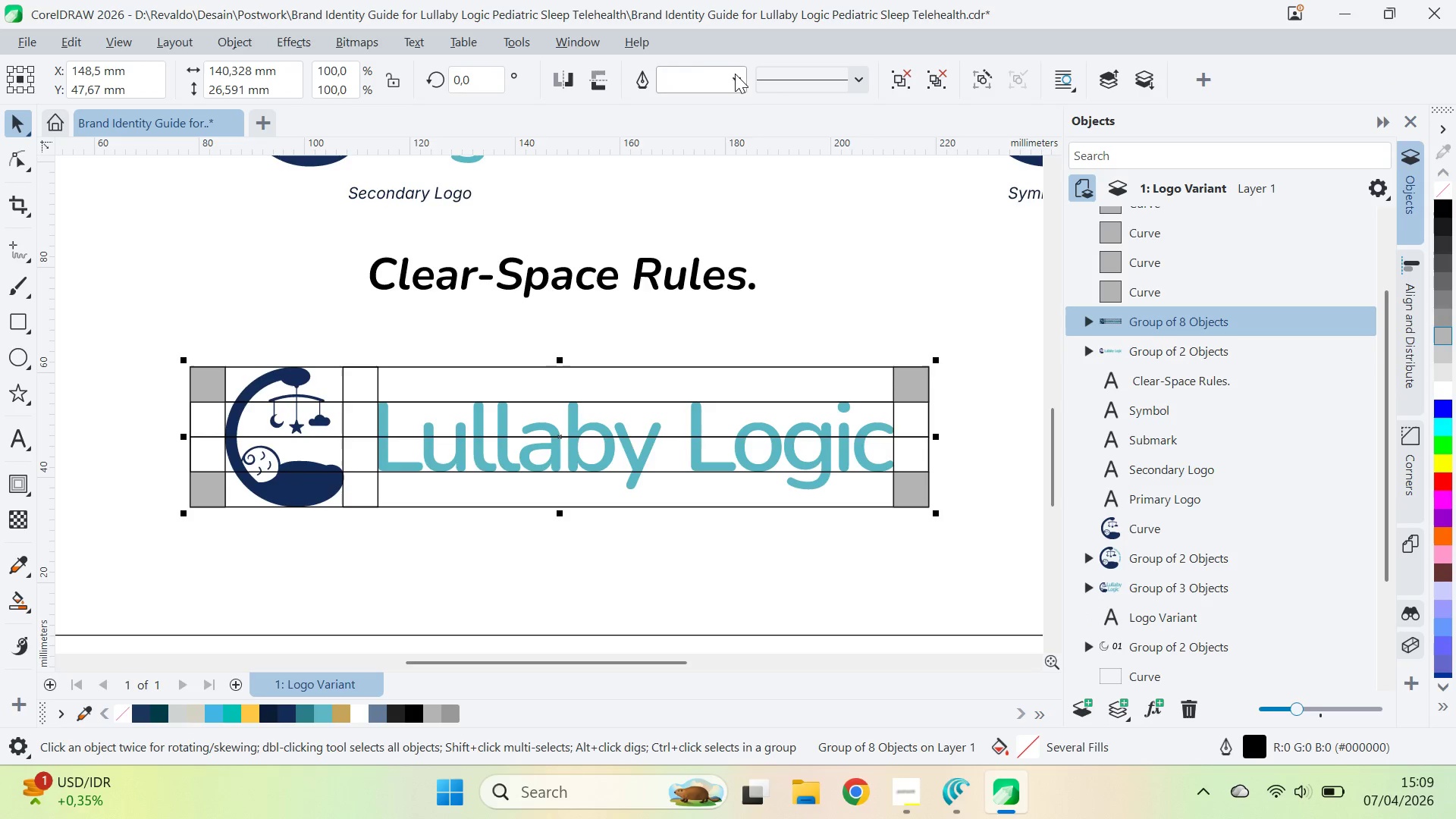 
left_click([841, 73])
 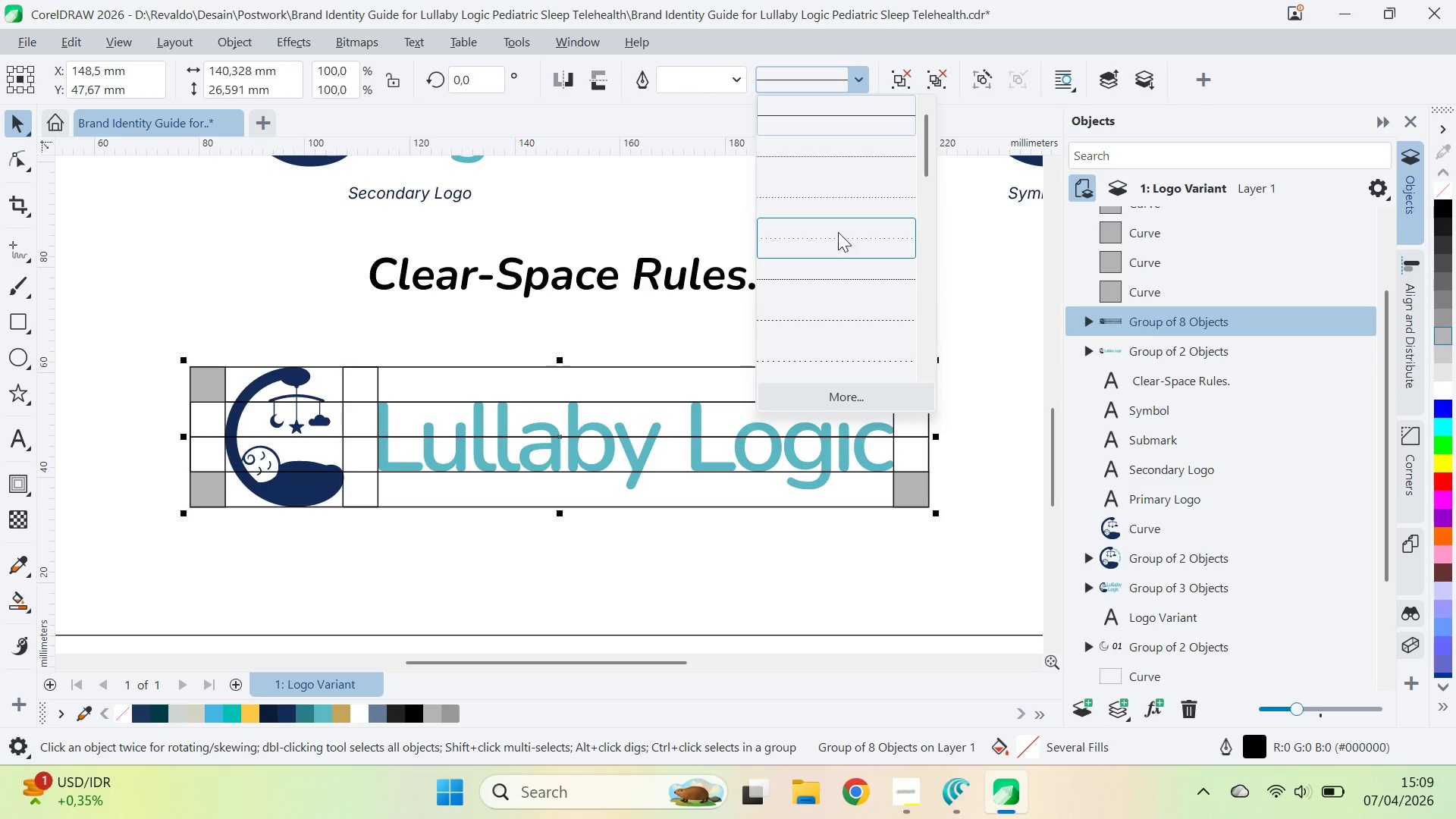 
left_click([838, 240])
 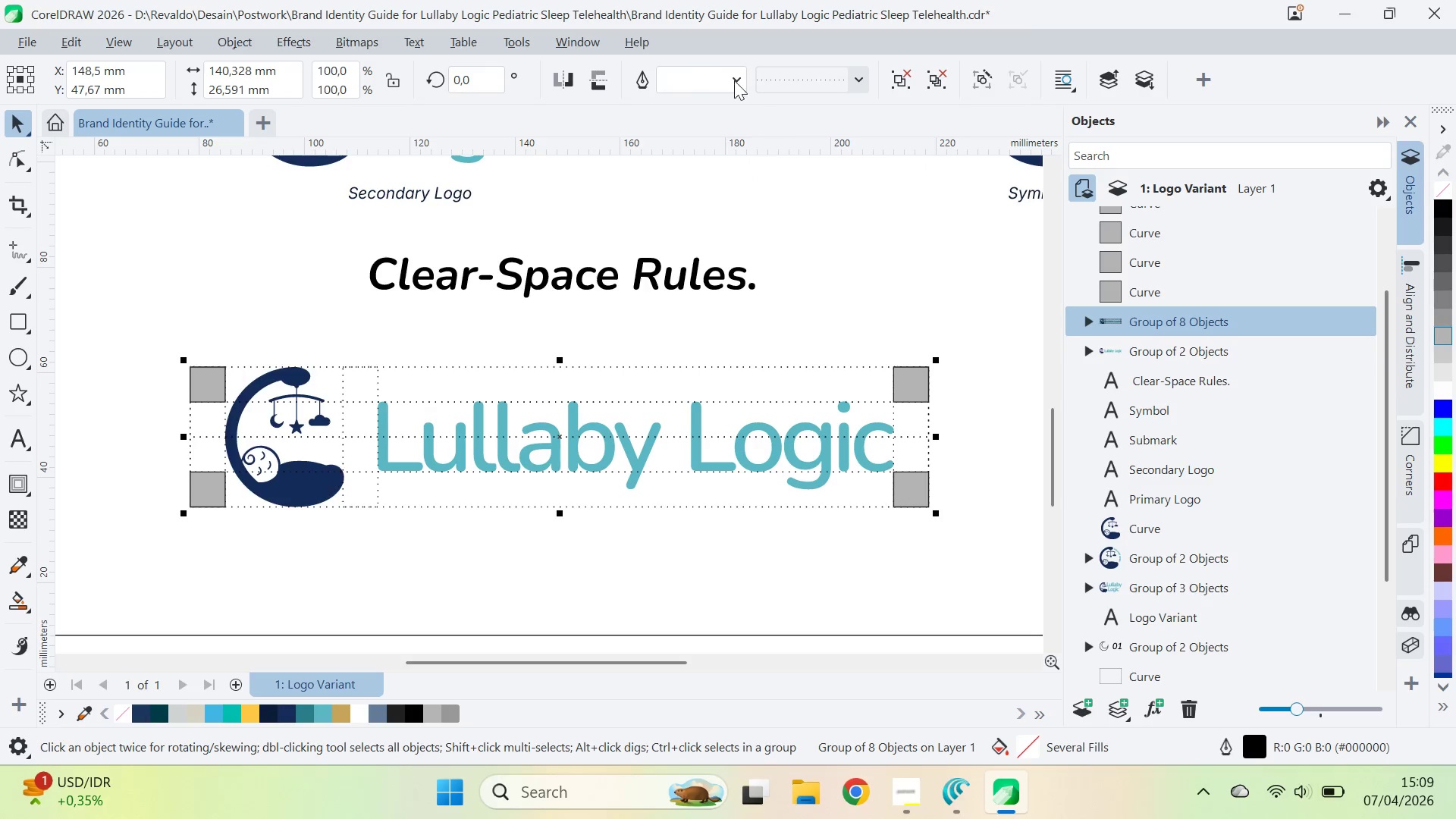 
left_click([724, 73])
 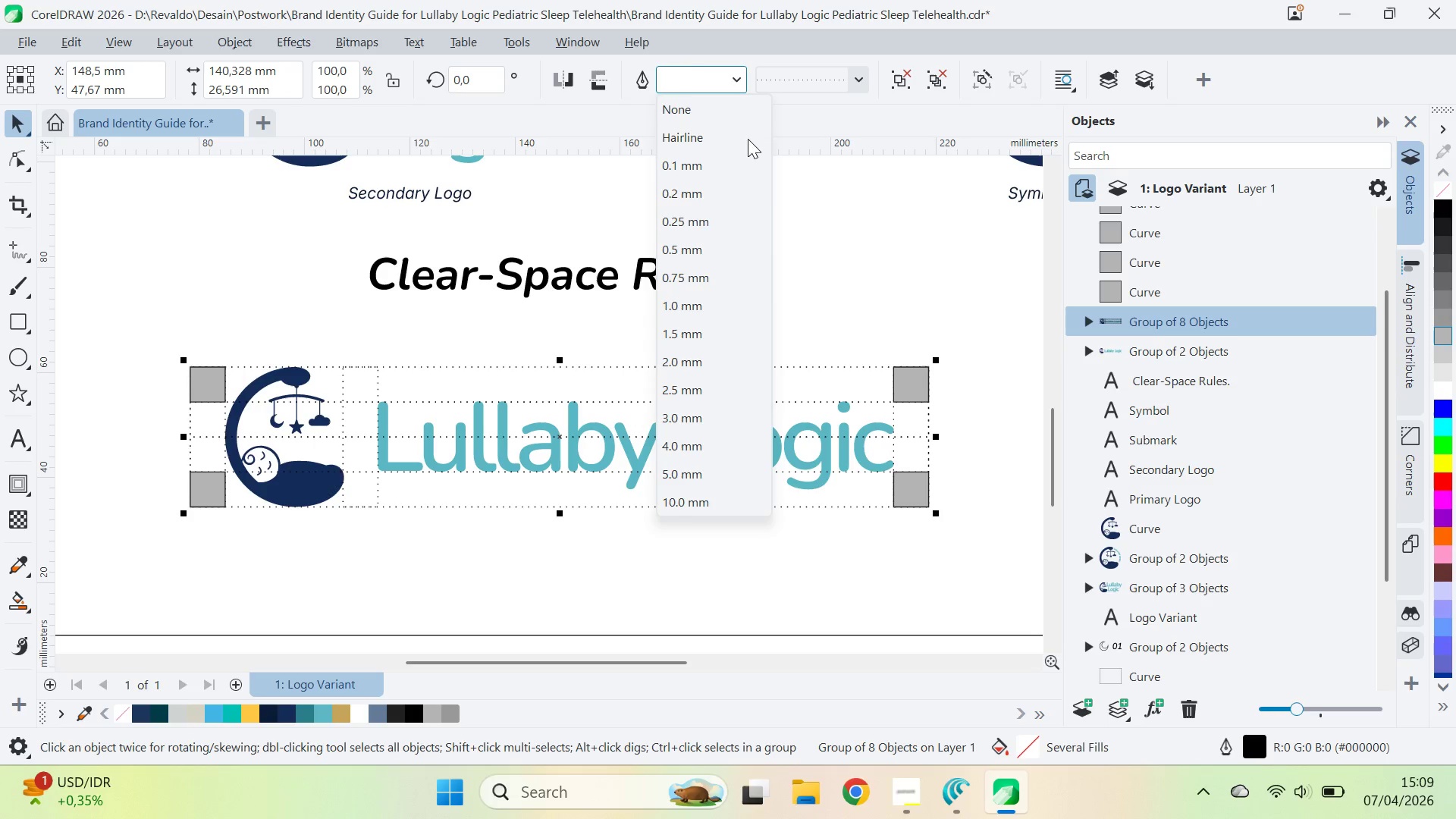 
left_click([726, 215])
 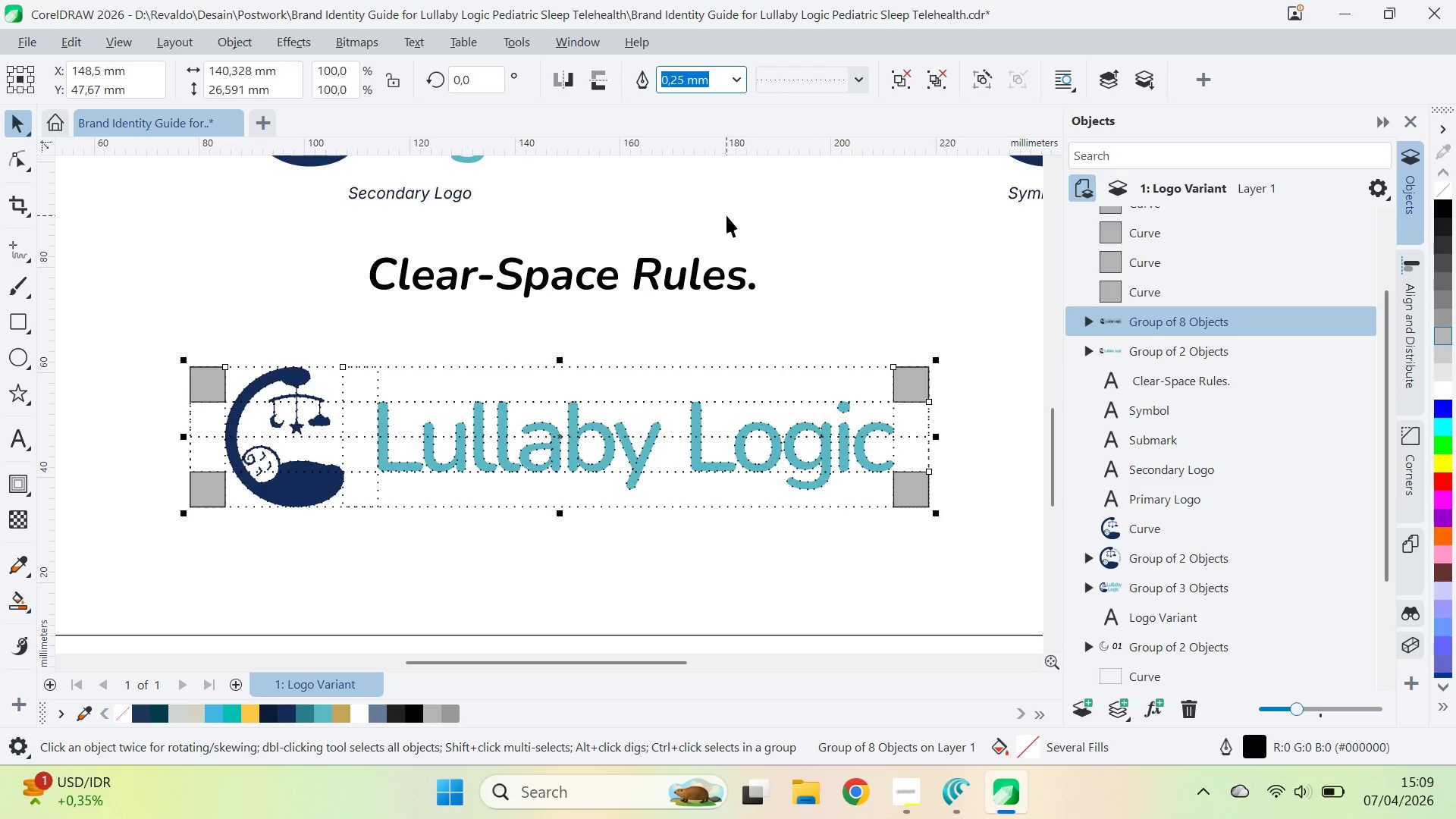 
key(Control+Z)
 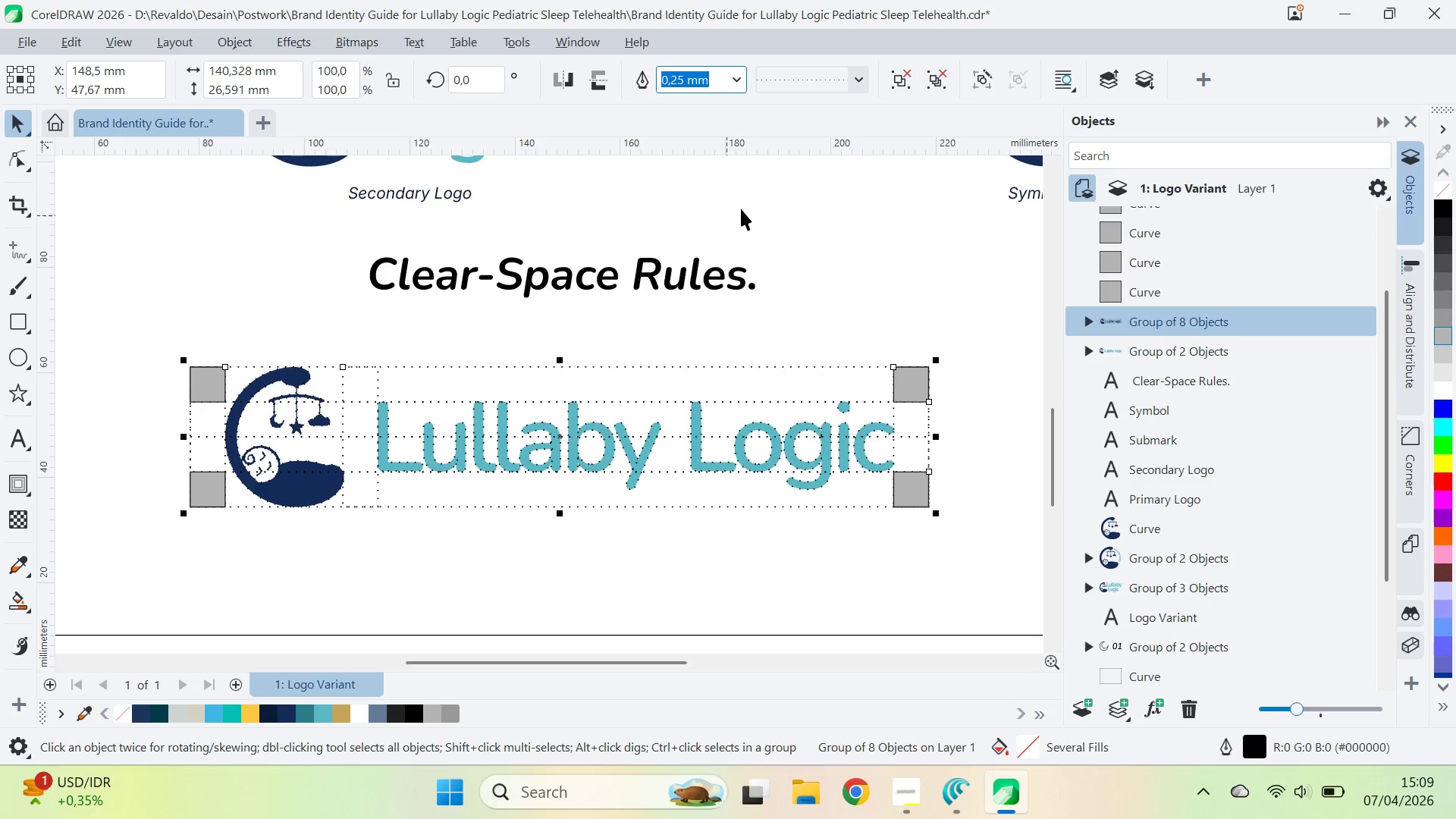 
key(Control+Z)
 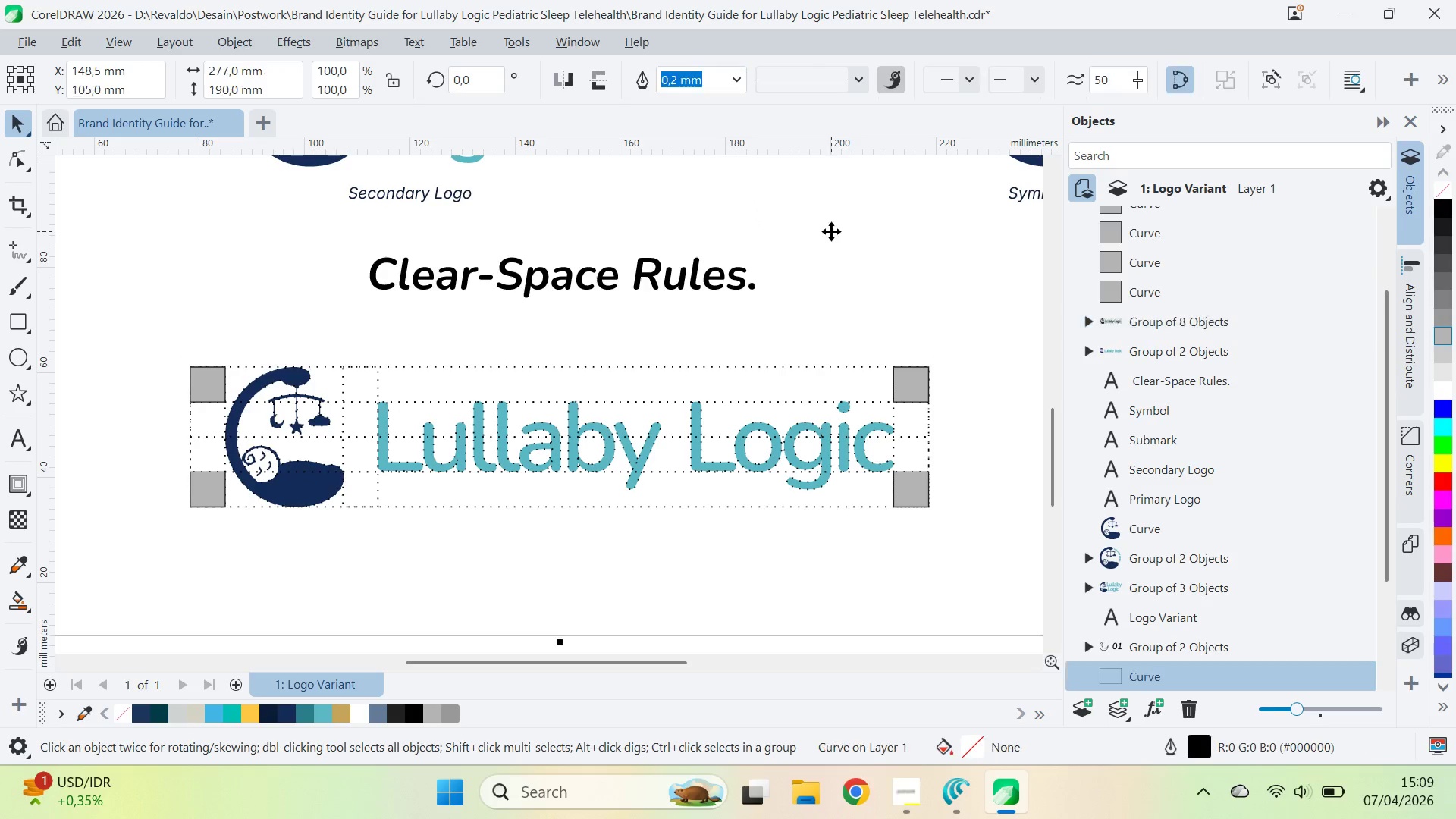 
key(Control+Z)
 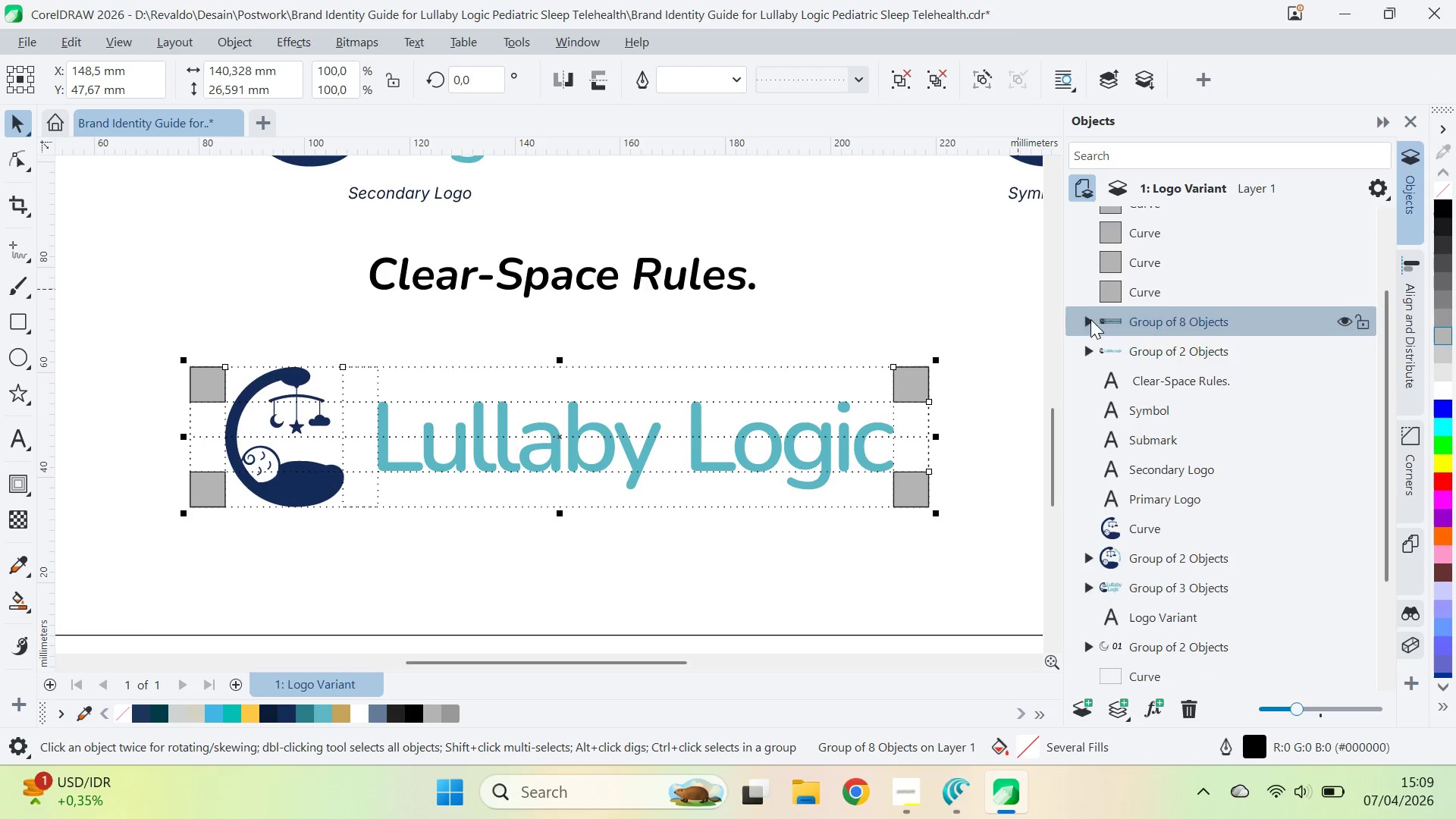 
key(Control+Z)
 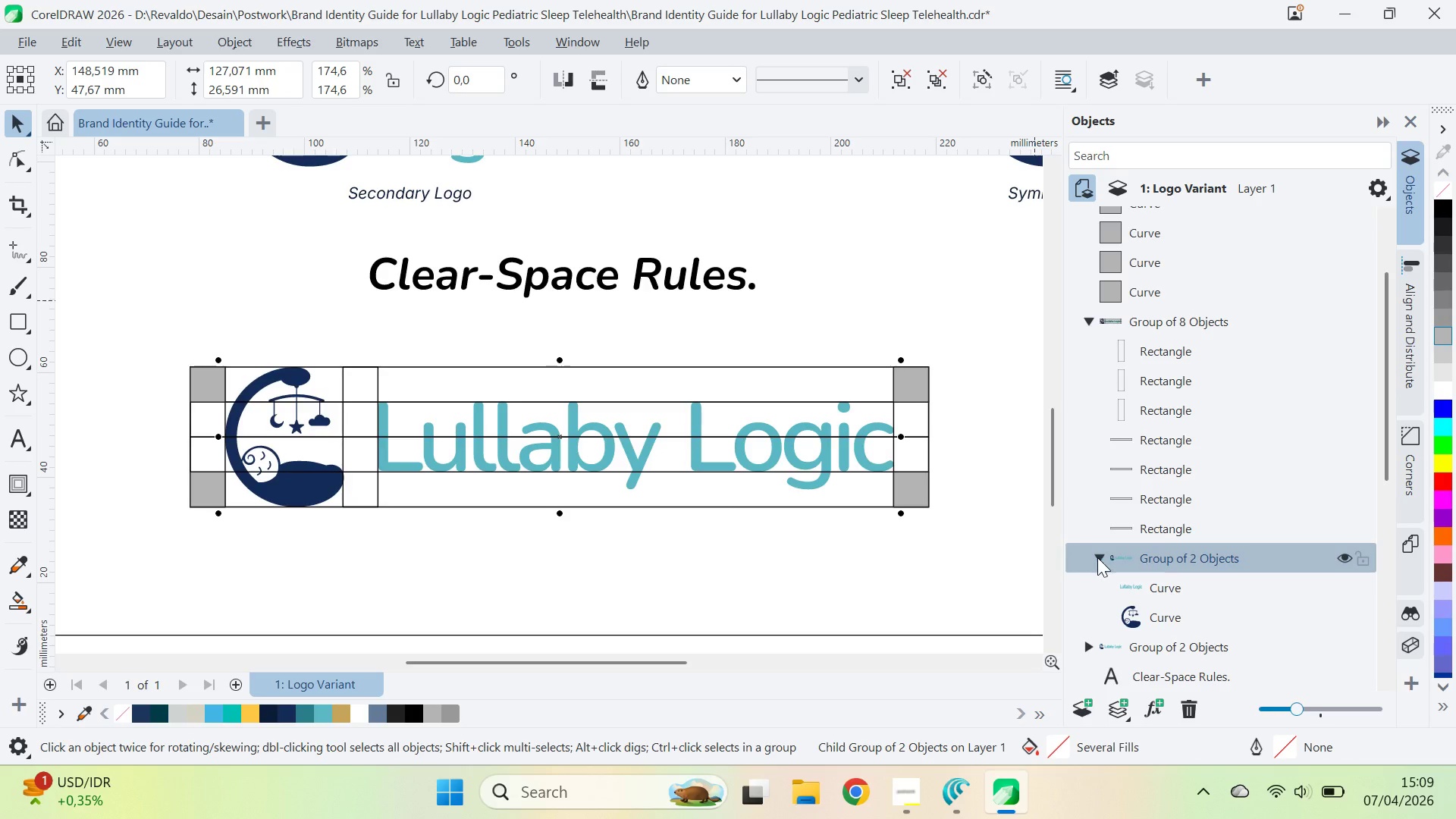 
left_click_drag(start_coordinate=[1141, 557], to_coordinate=[1146, 309])
 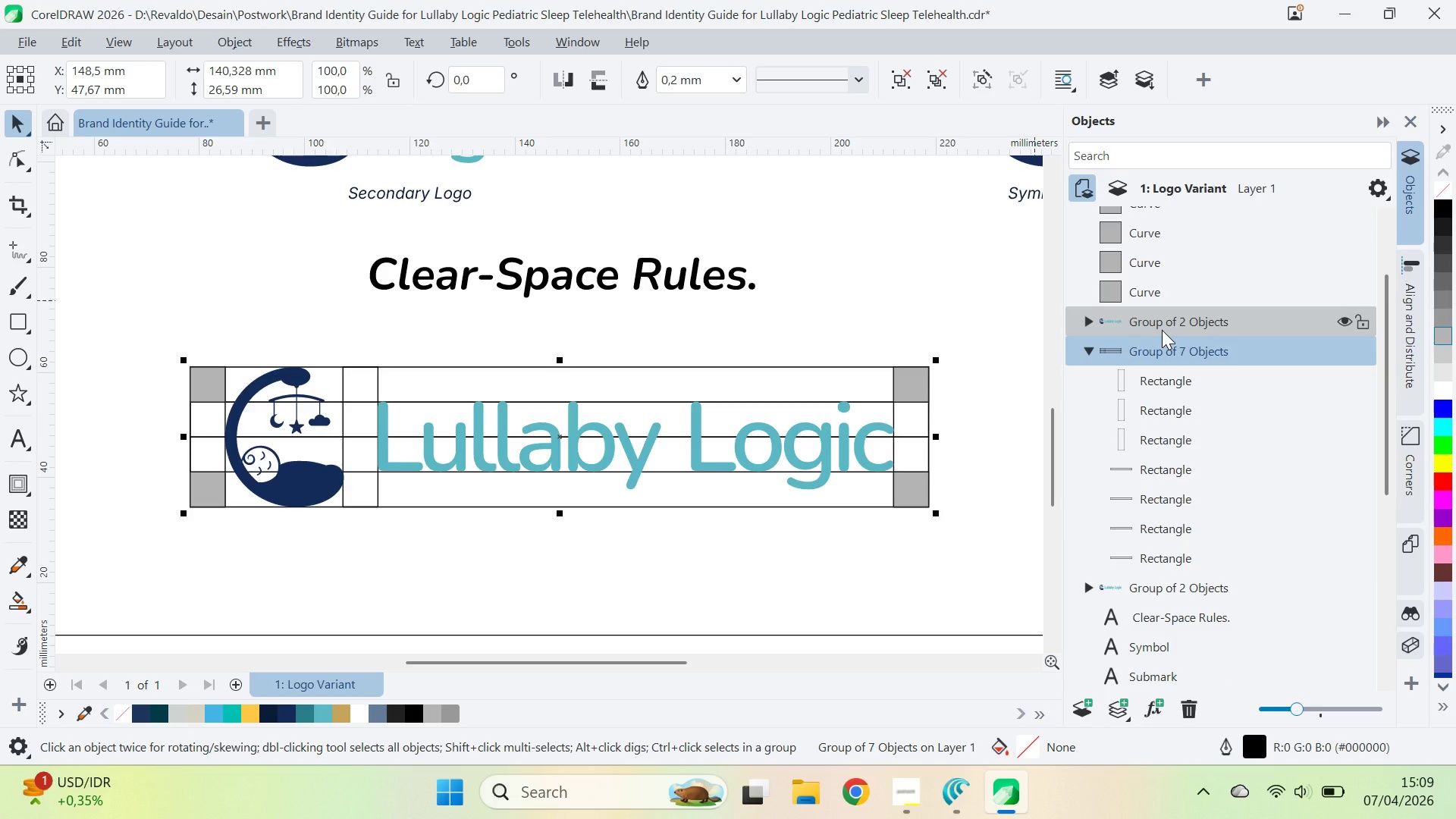 
key(Control+PageUp)
 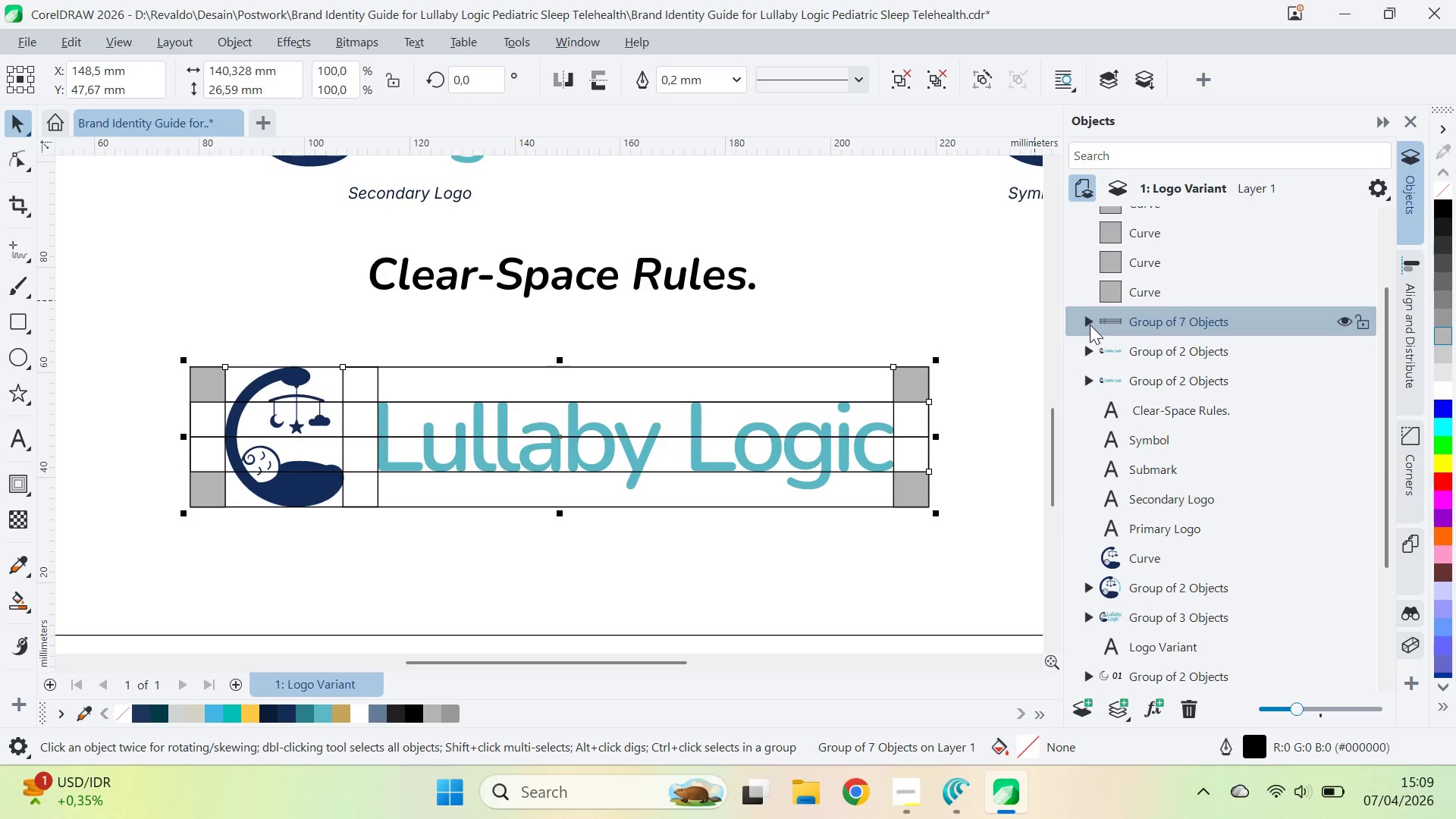 
left_click([856, 85])
 